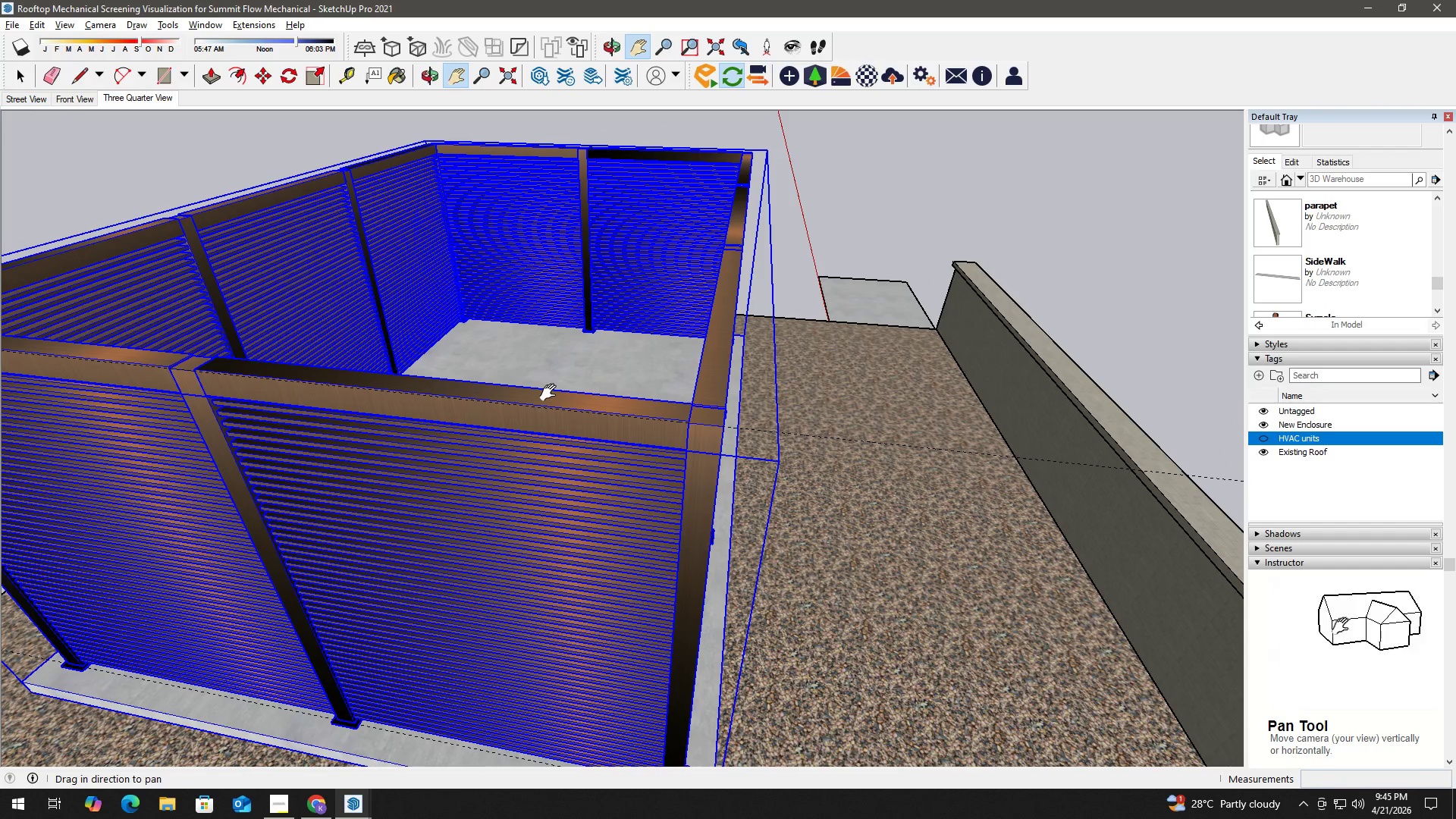 
key(Space)
 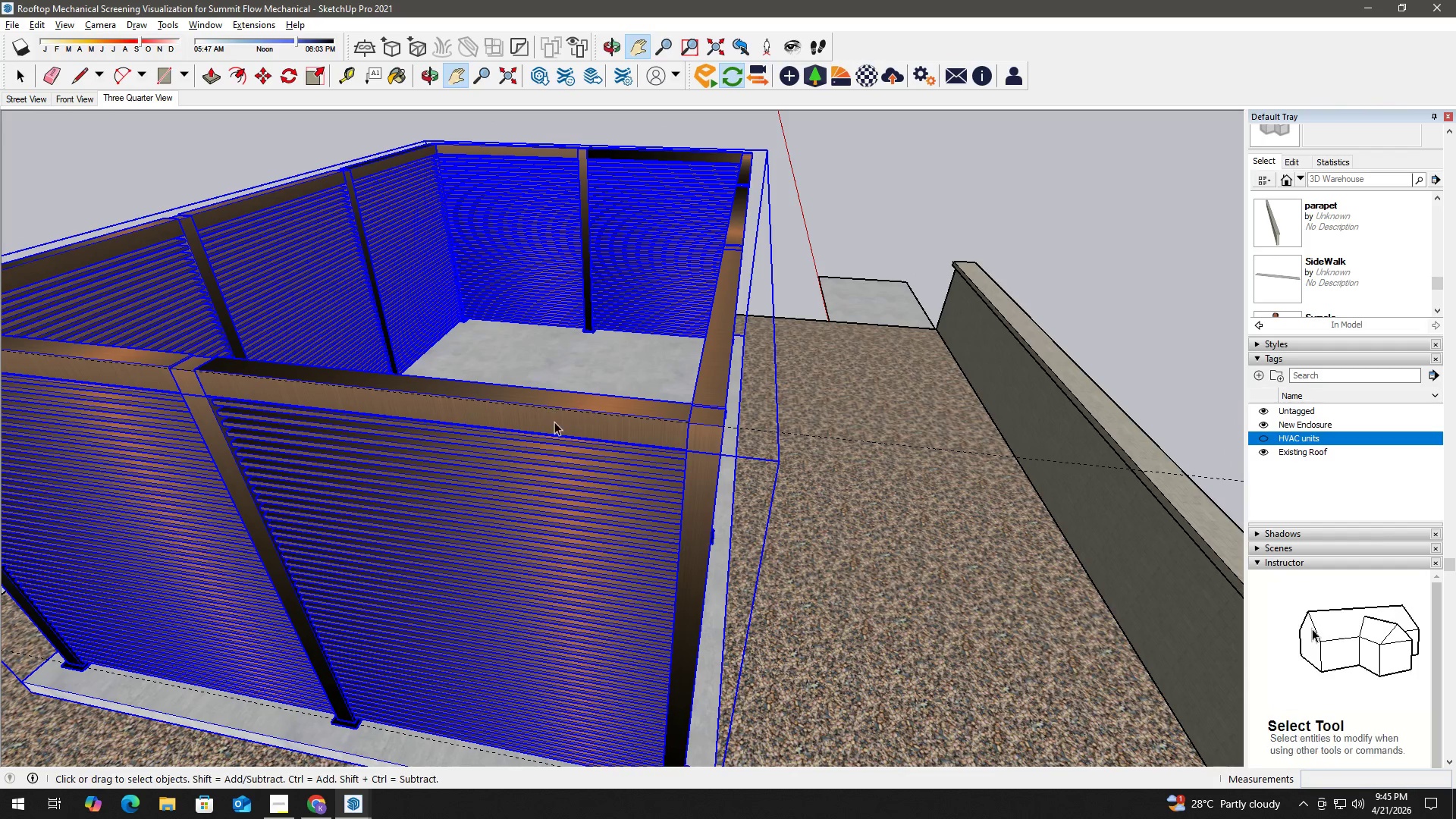 
left_click([555, 422])
 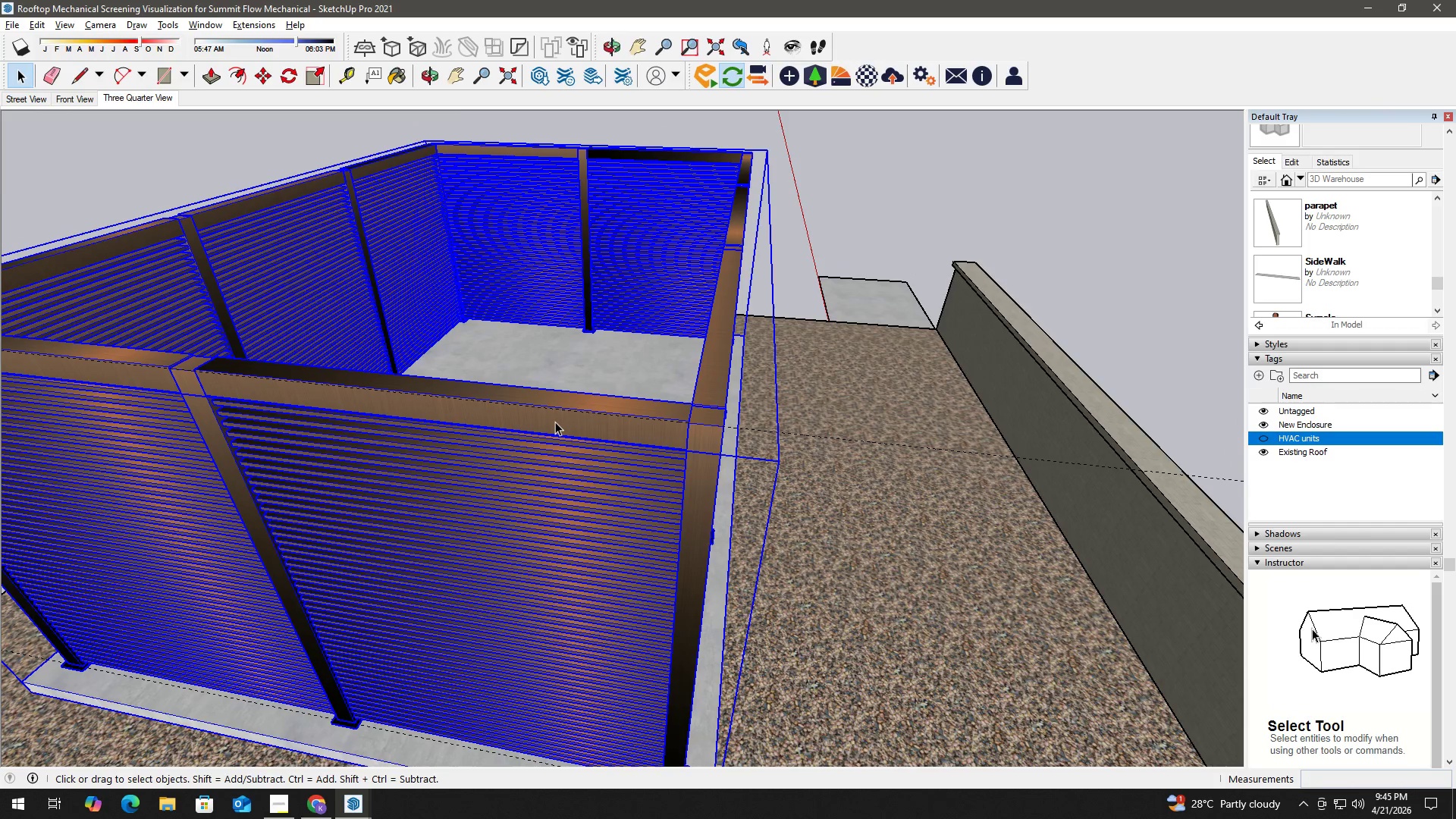 
double_click([555, 422])
 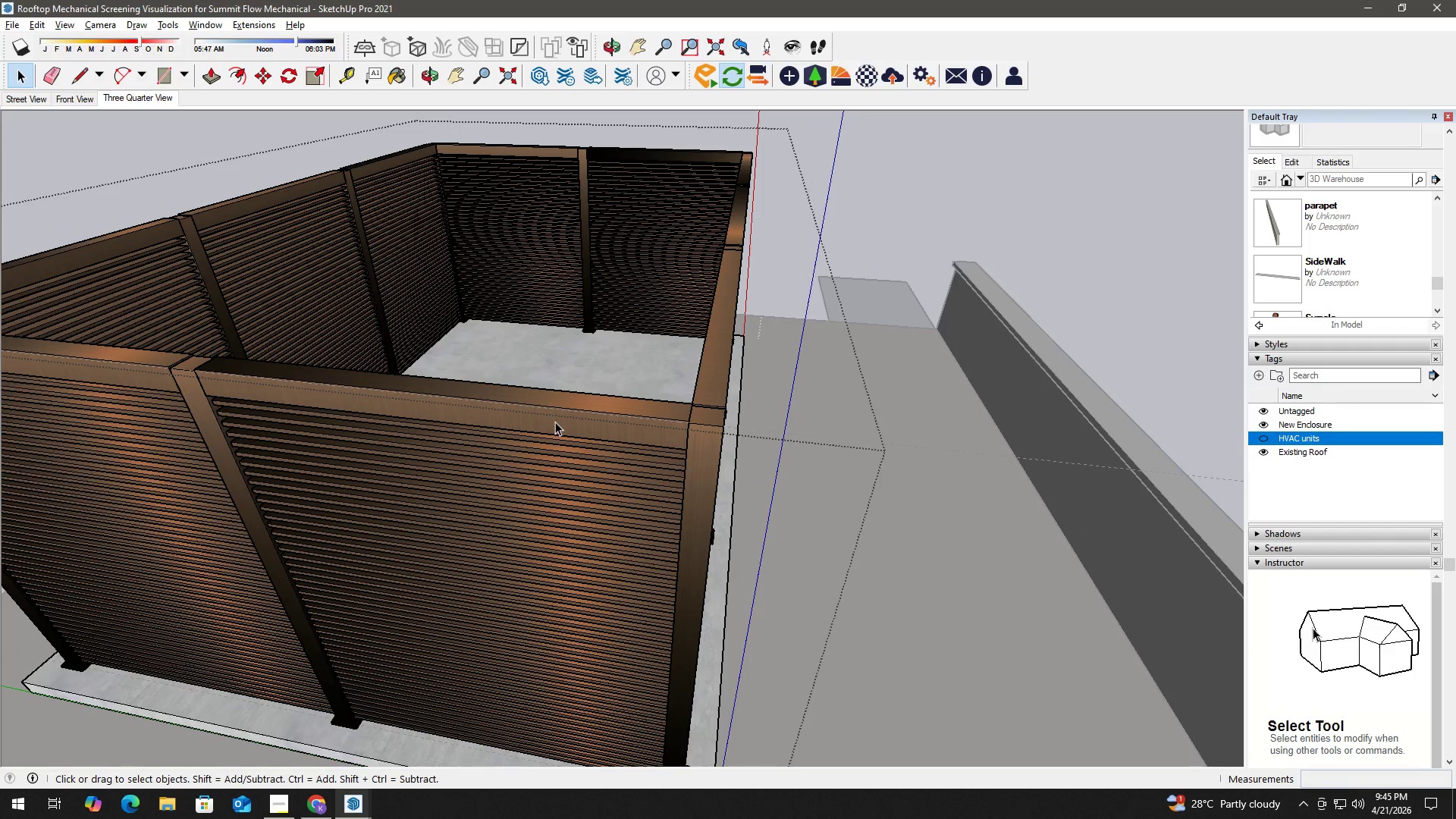 
key(H)
 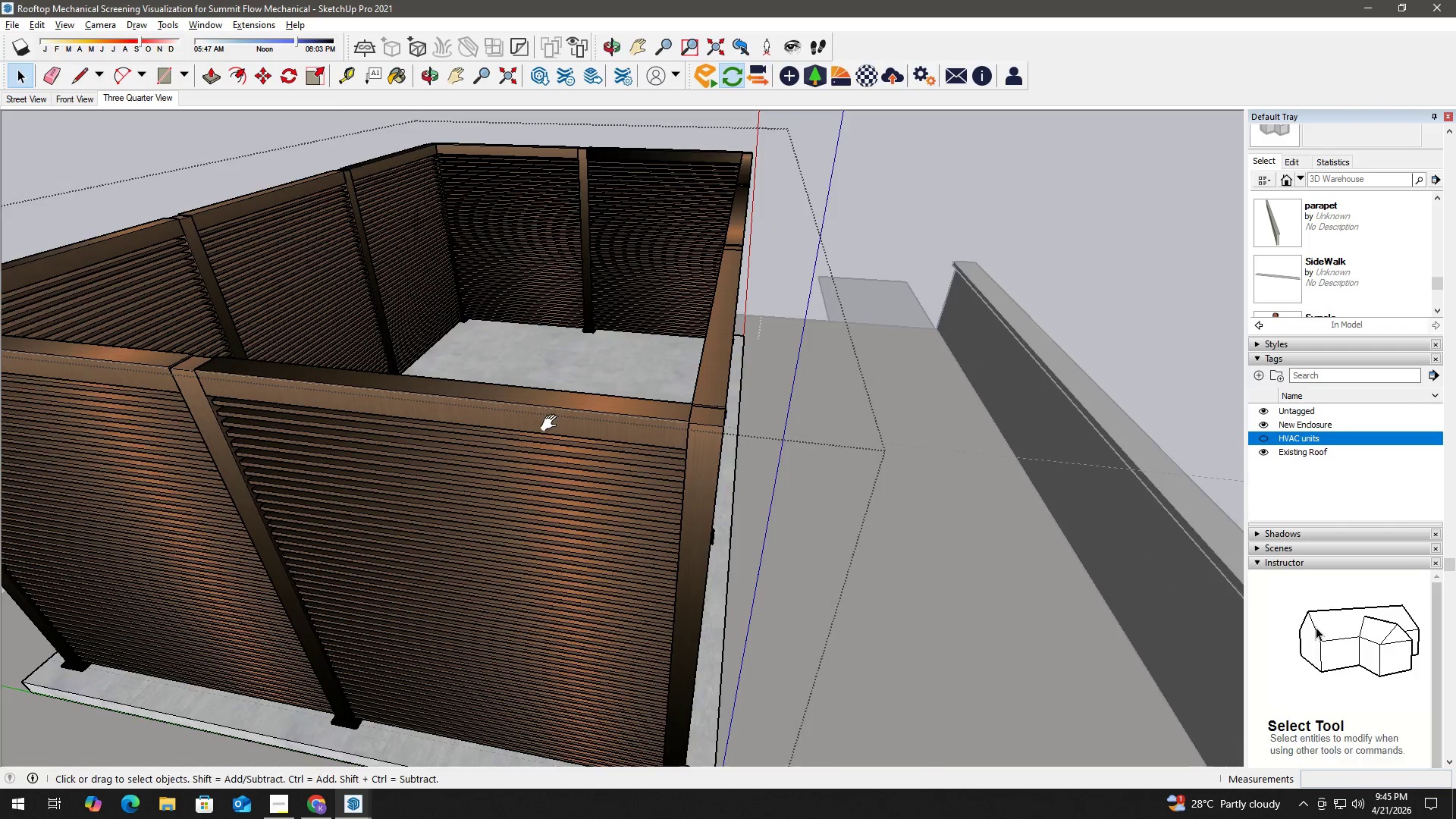 
left_click_drag(start_coordinate=[541, 481], to_coordinate=[619, 404])
 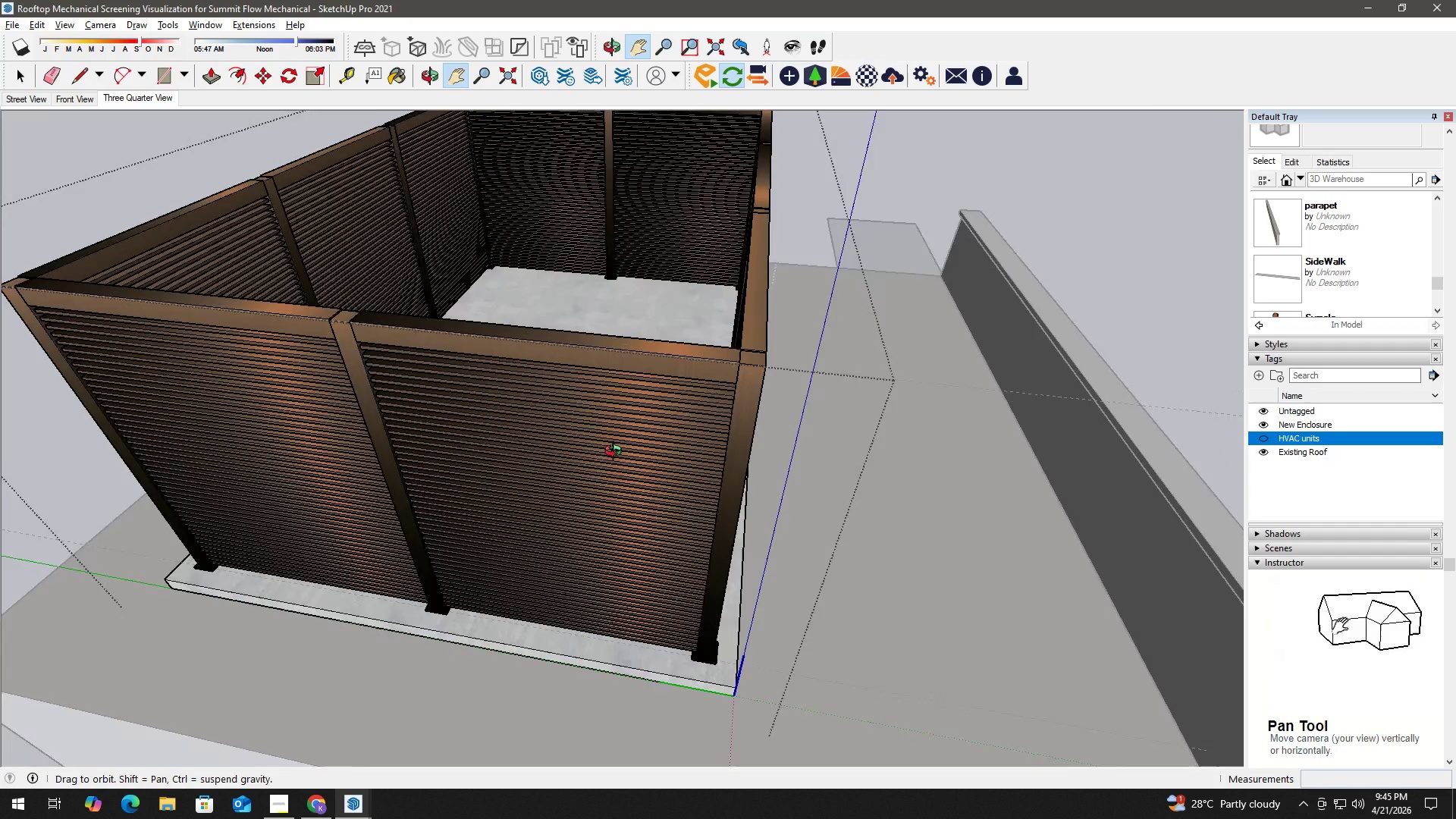 
scroll: coordinate [548, 447], scroll_direction: down, amount: 3.0
 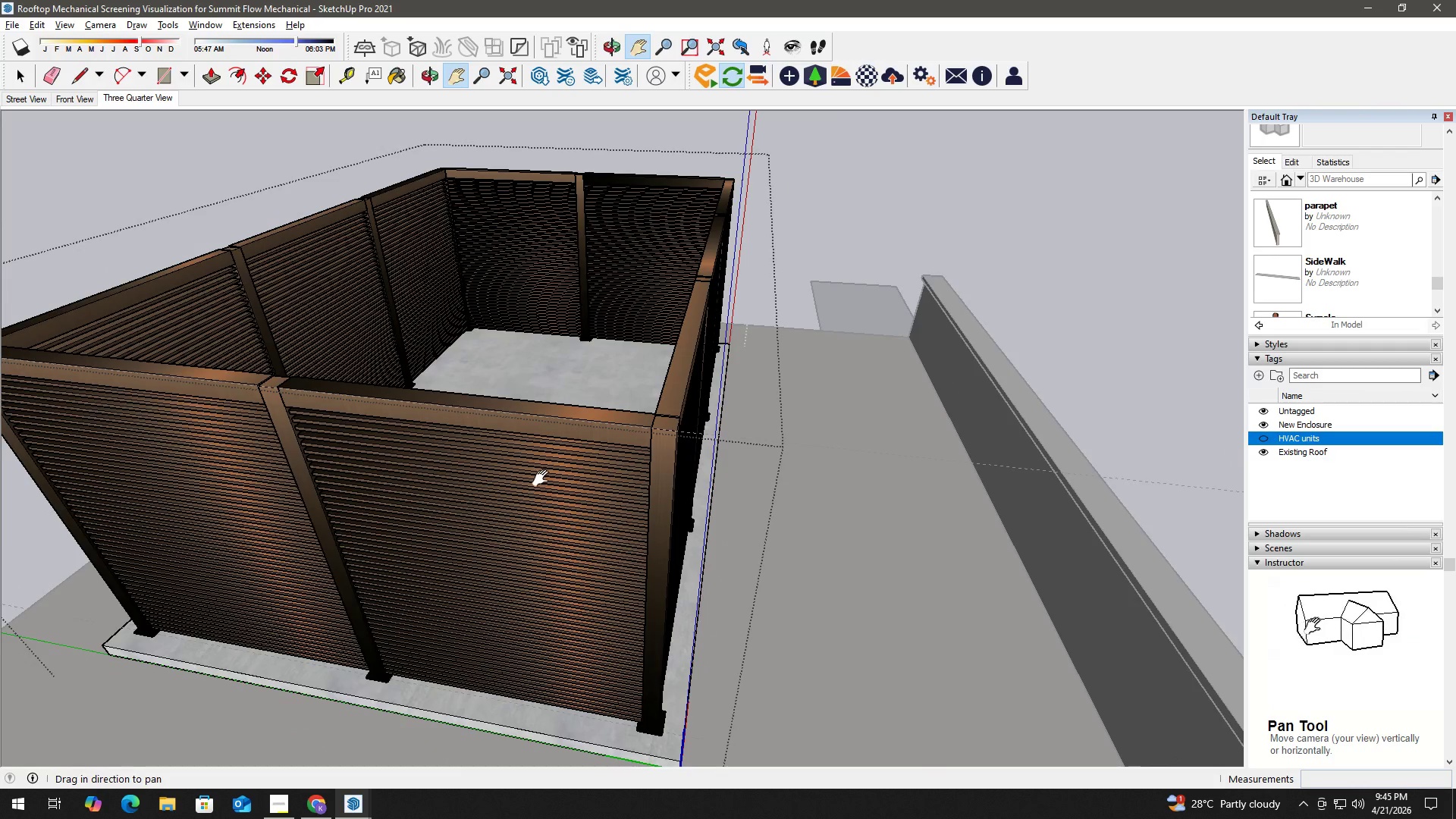 
key(Space)
 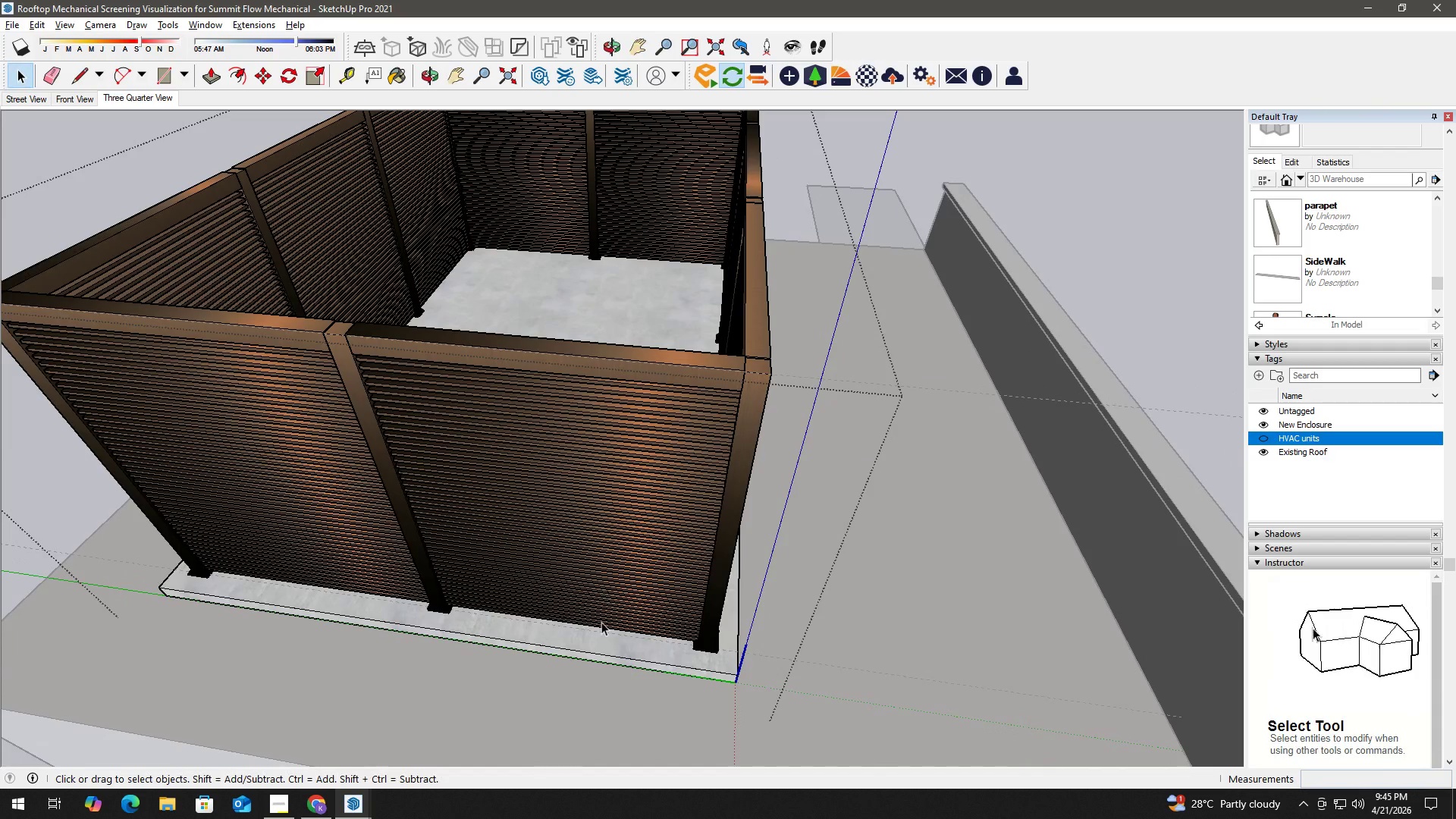 
hold_key(key=ControlLeft, duration=1.03)
left_click_drag(start_coordinate=[599, 631], to_coordinate=[546, 329])
 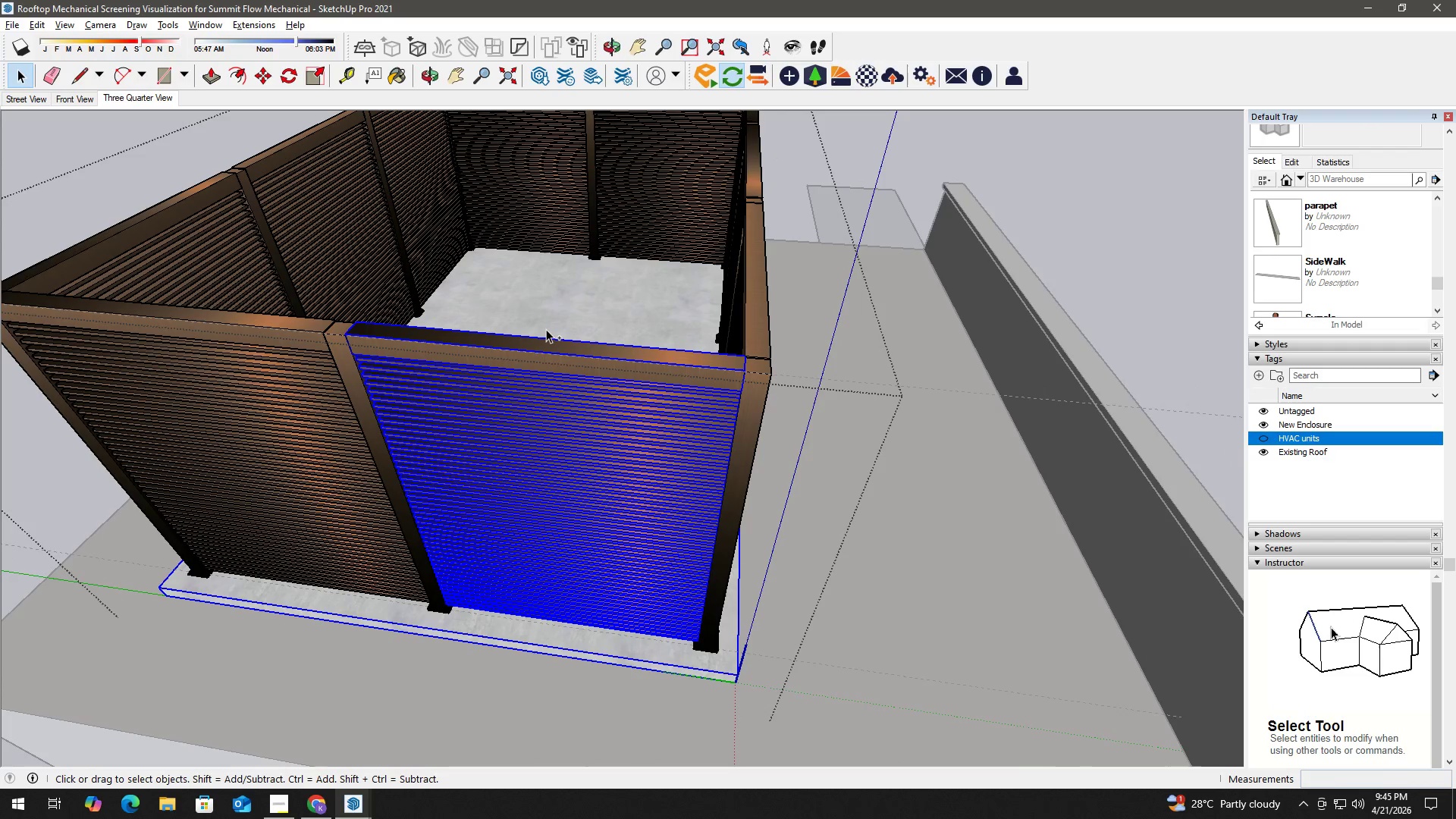 
hold_key(key=ControlLeft, duration=12.23)
hold_key(key=ShiftLeft, duration=0.98)
left_click([551, 632])
 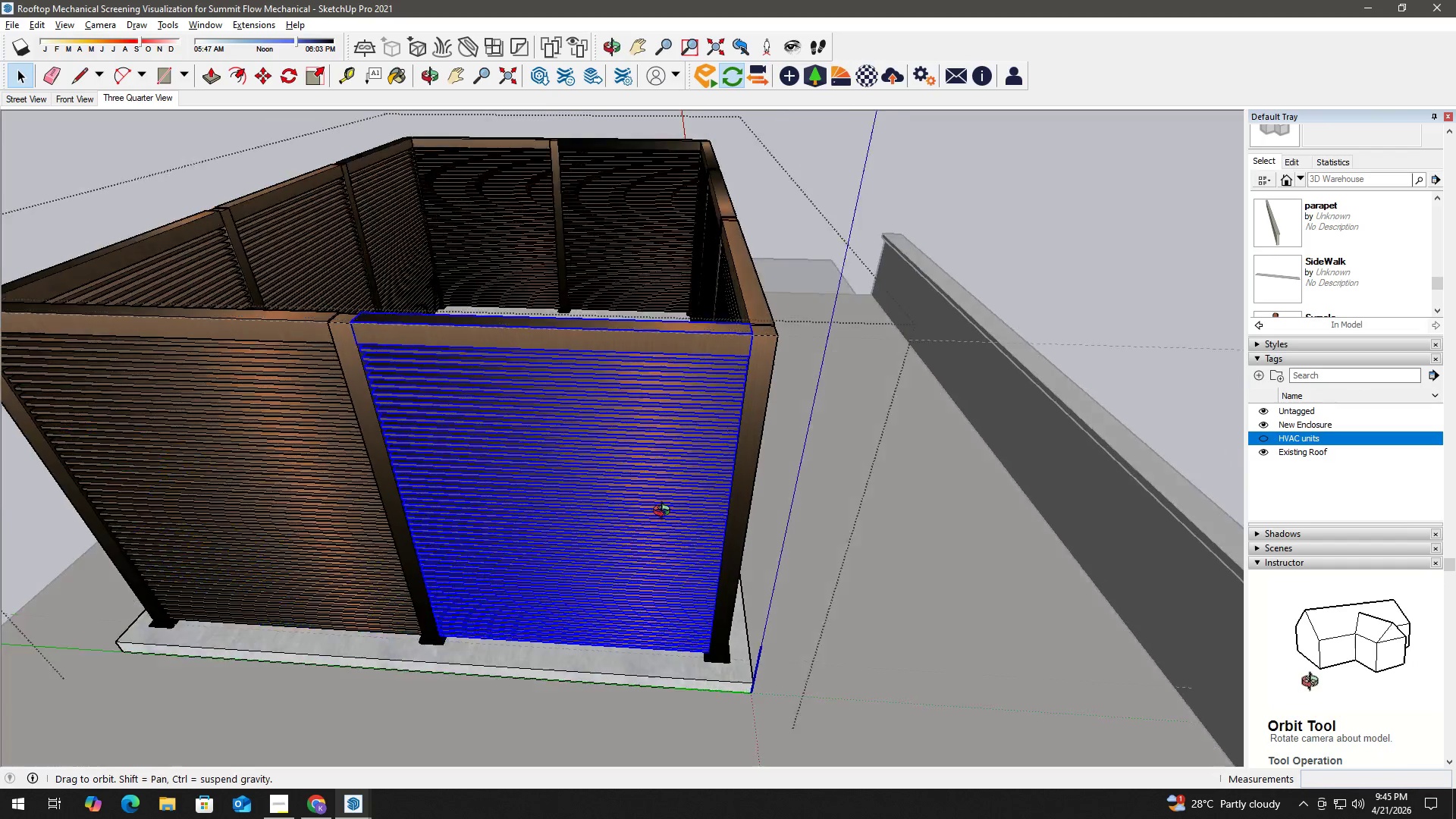 
key(M)
 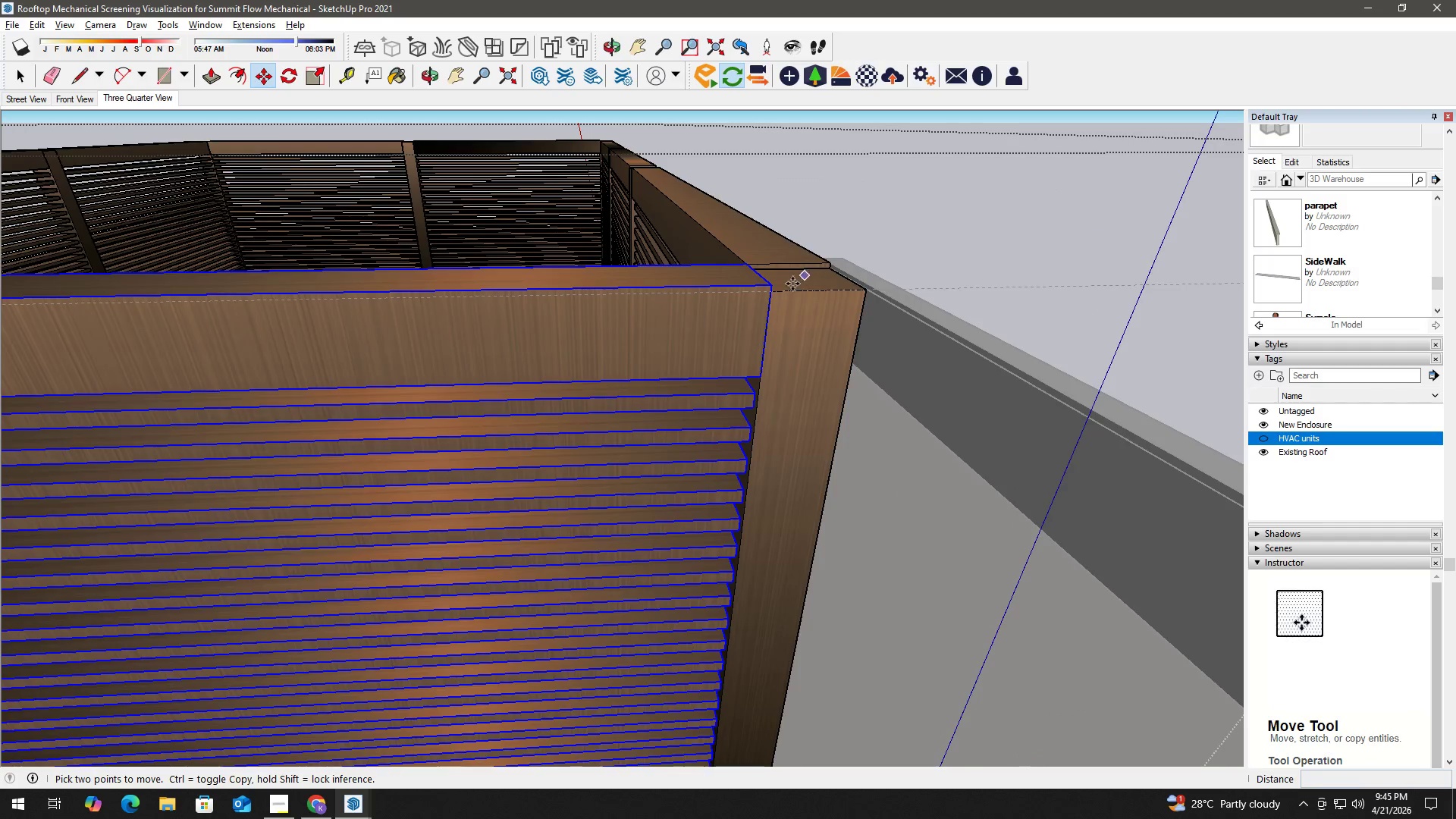 
scroll: coordinate [783, 291], scroll_direction: up, amount: 17.0
 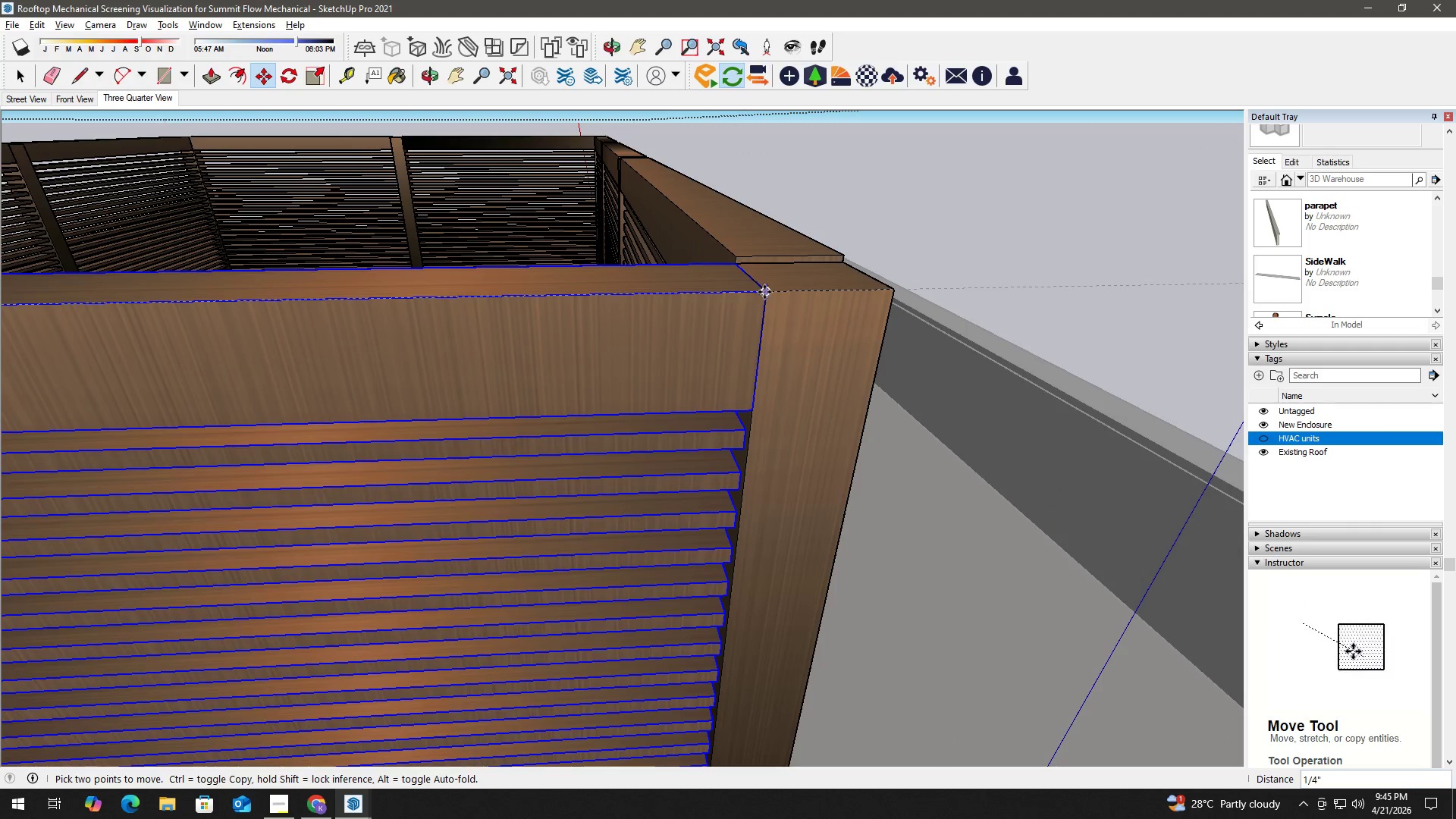 
left_click([765, 293])
 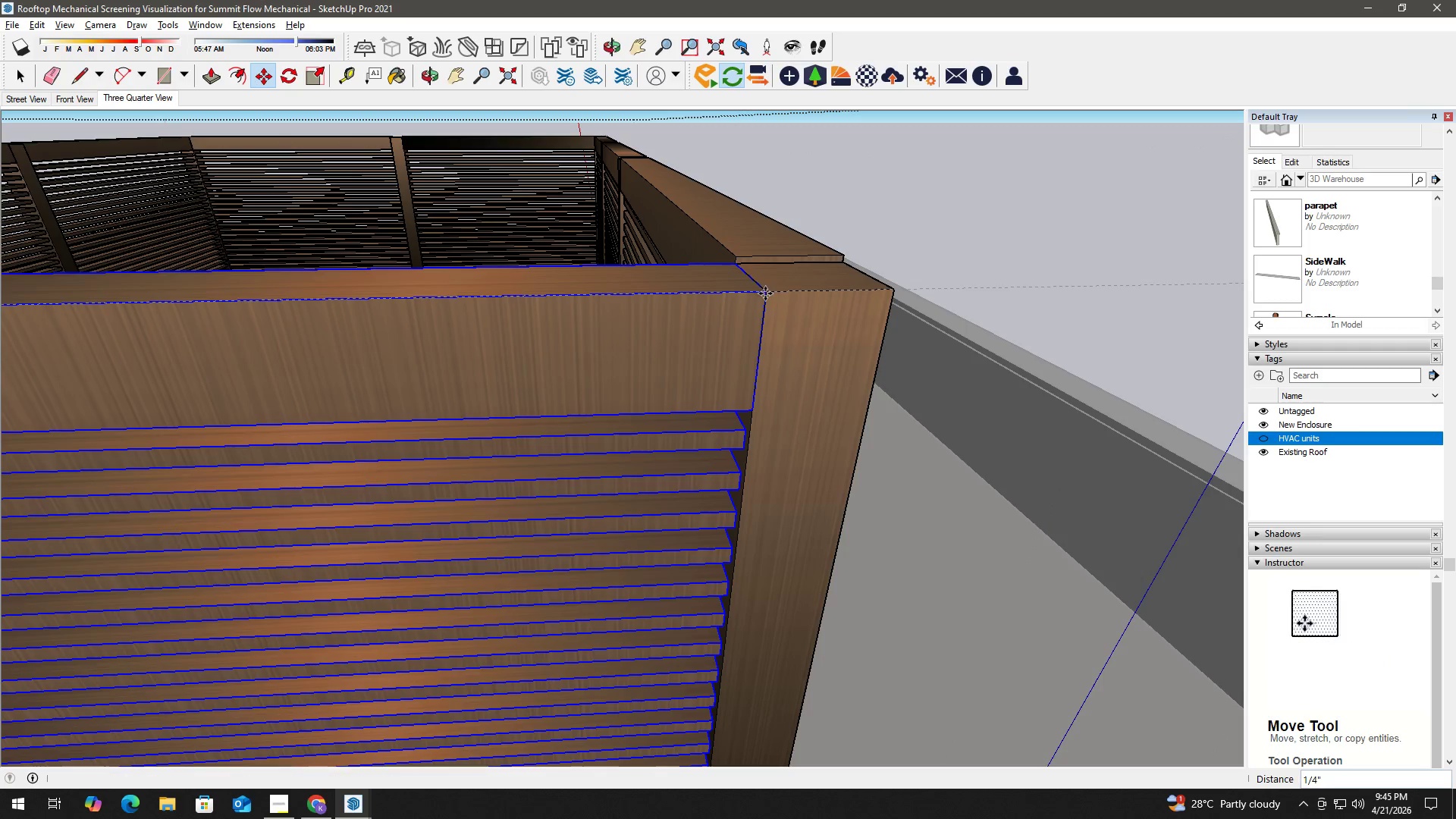 
key(Space)
 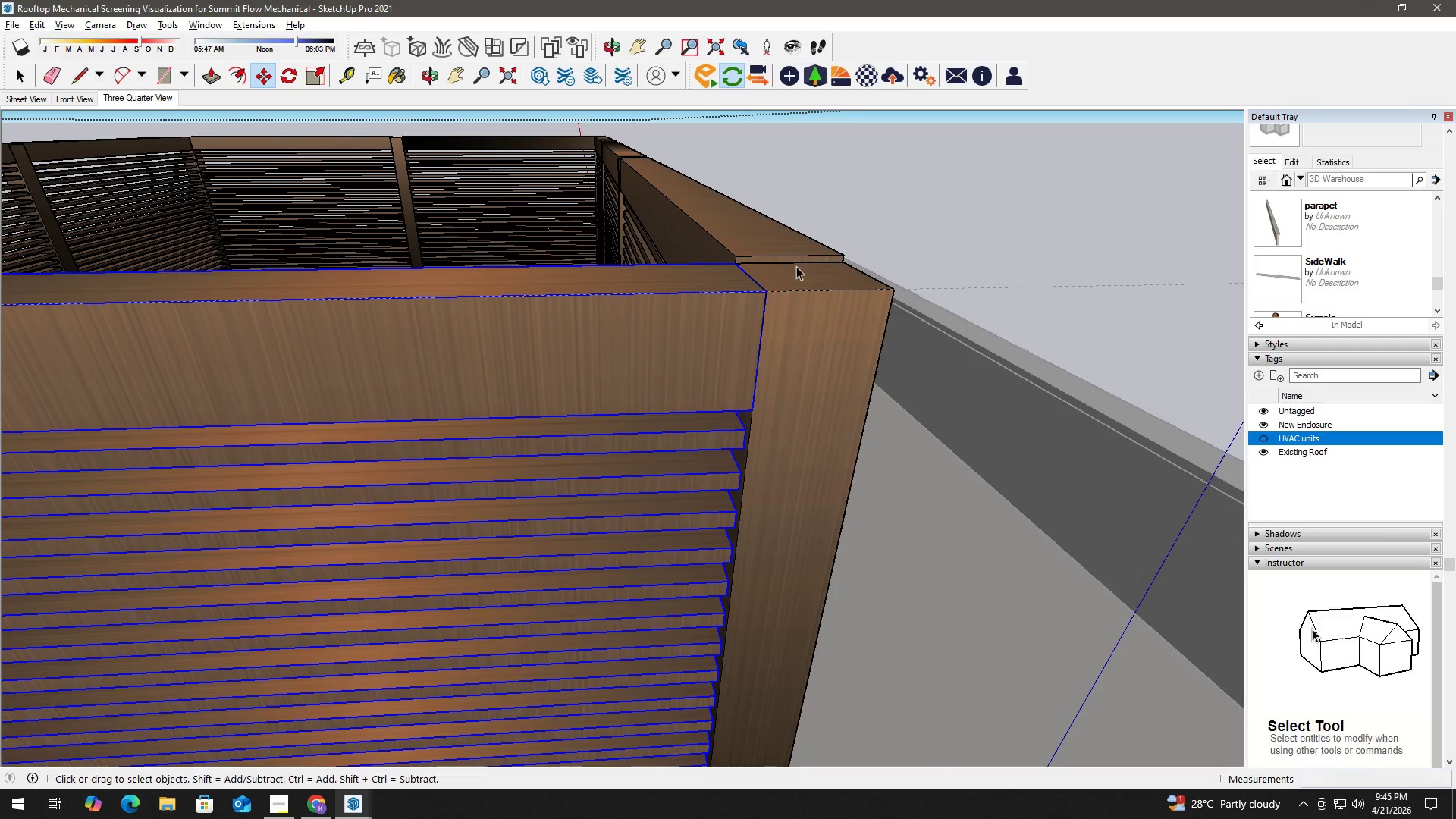 
left_click([930, 211])
 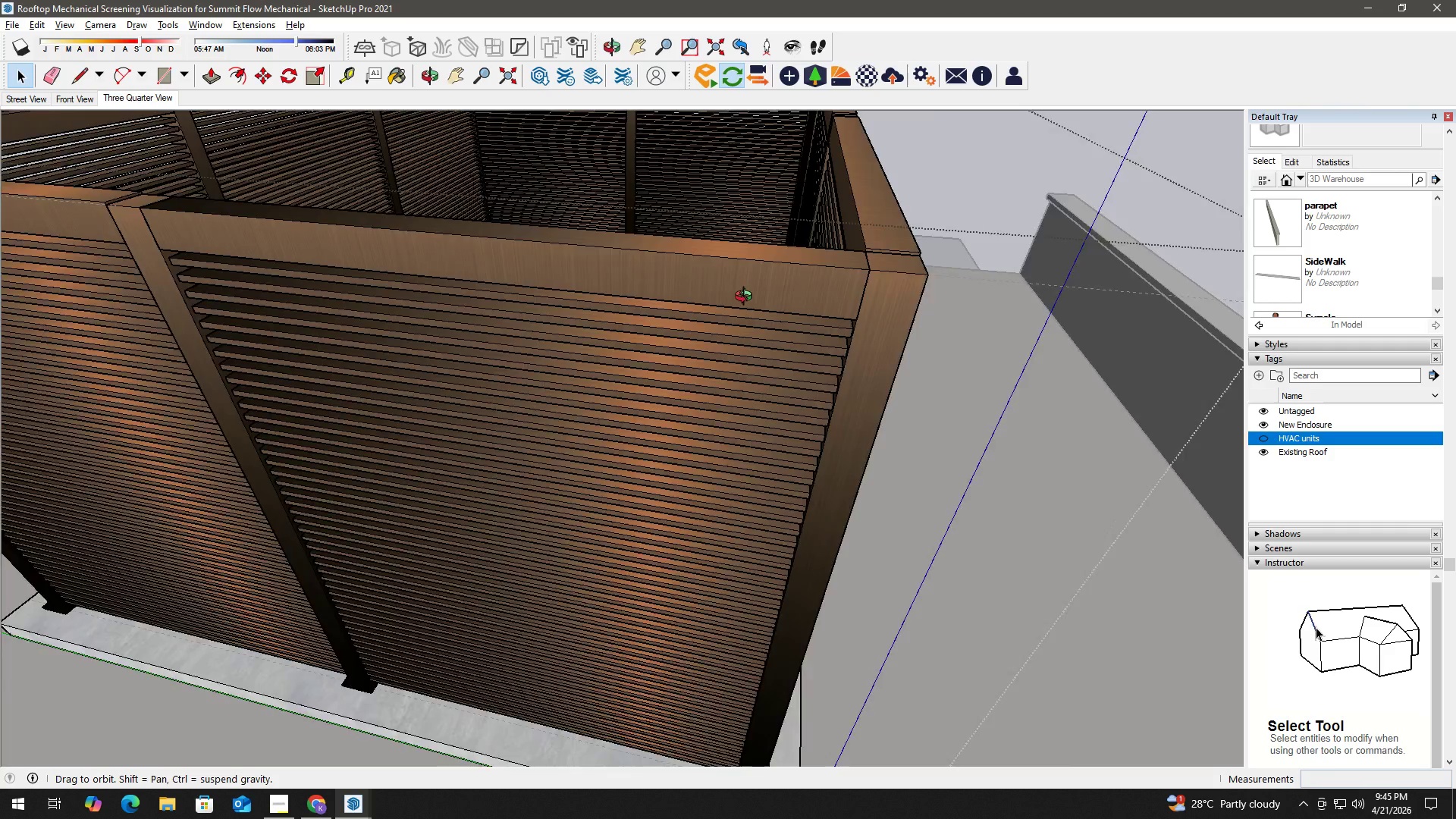 
scroll: coordinate [839, 235], scroll_direction: down, amount: 7.0
 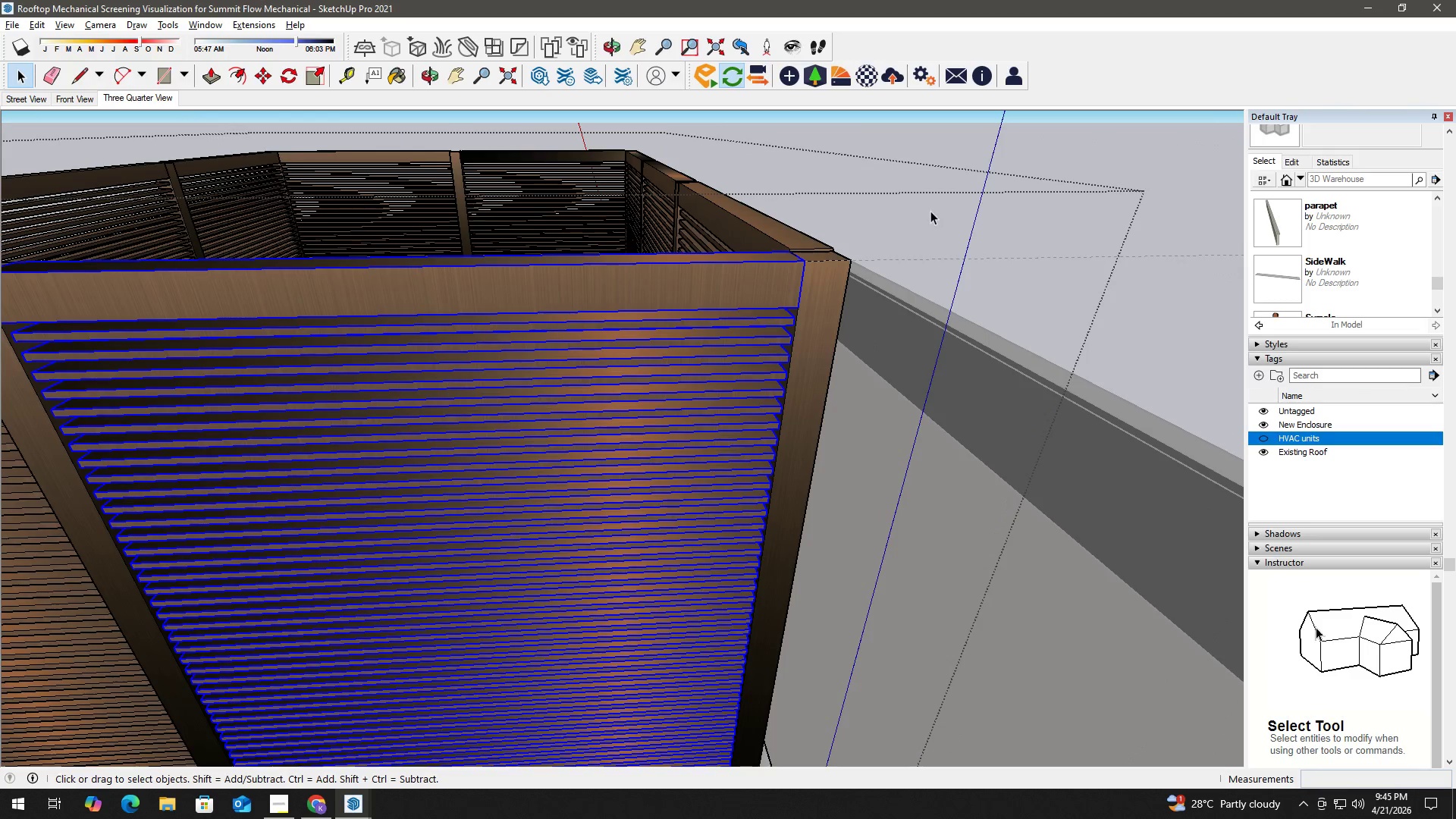 
key(H)
 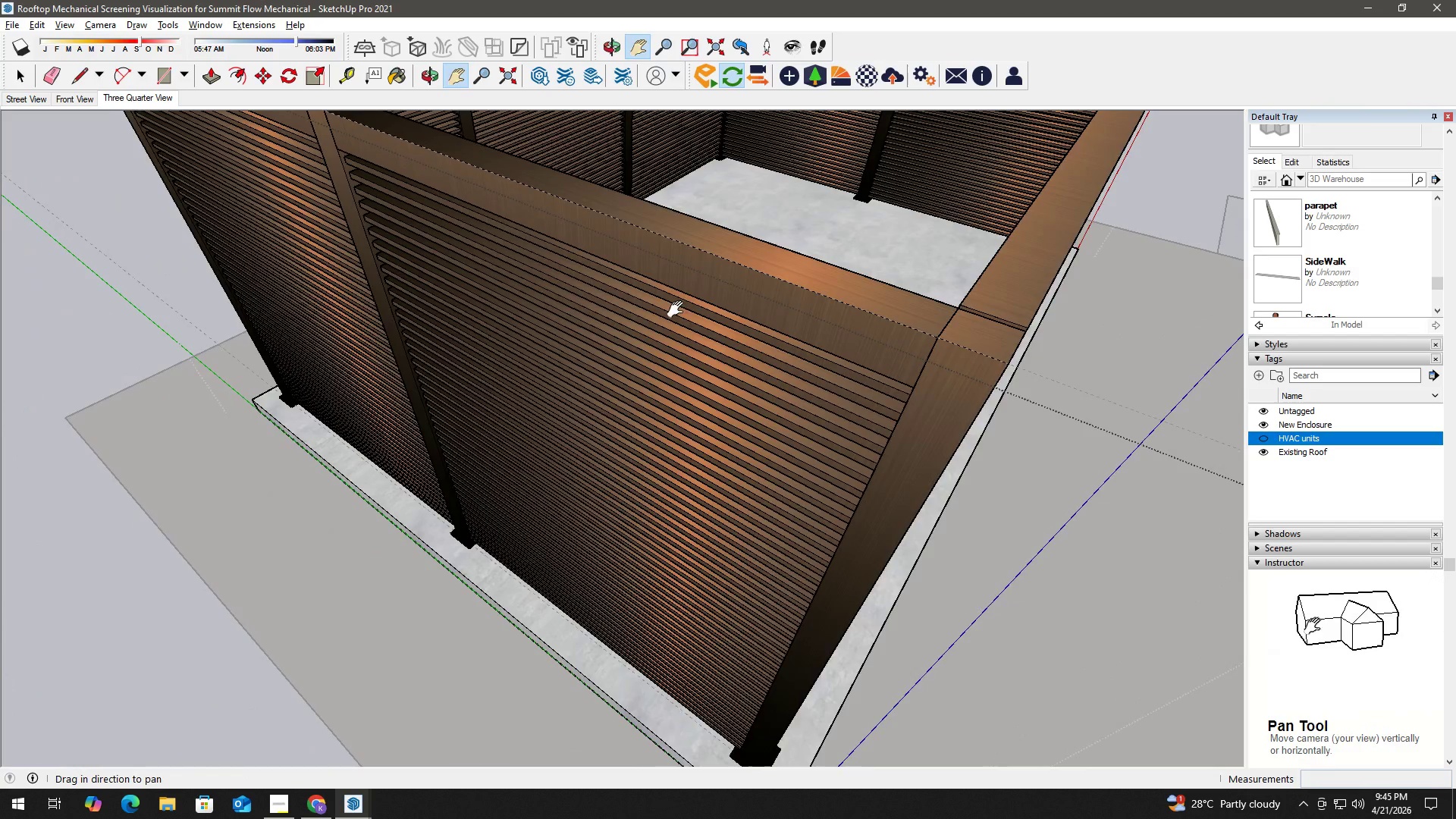 
left_click_drag(start_coordinate=[590, 308], to_coordinate=[984, 319])
 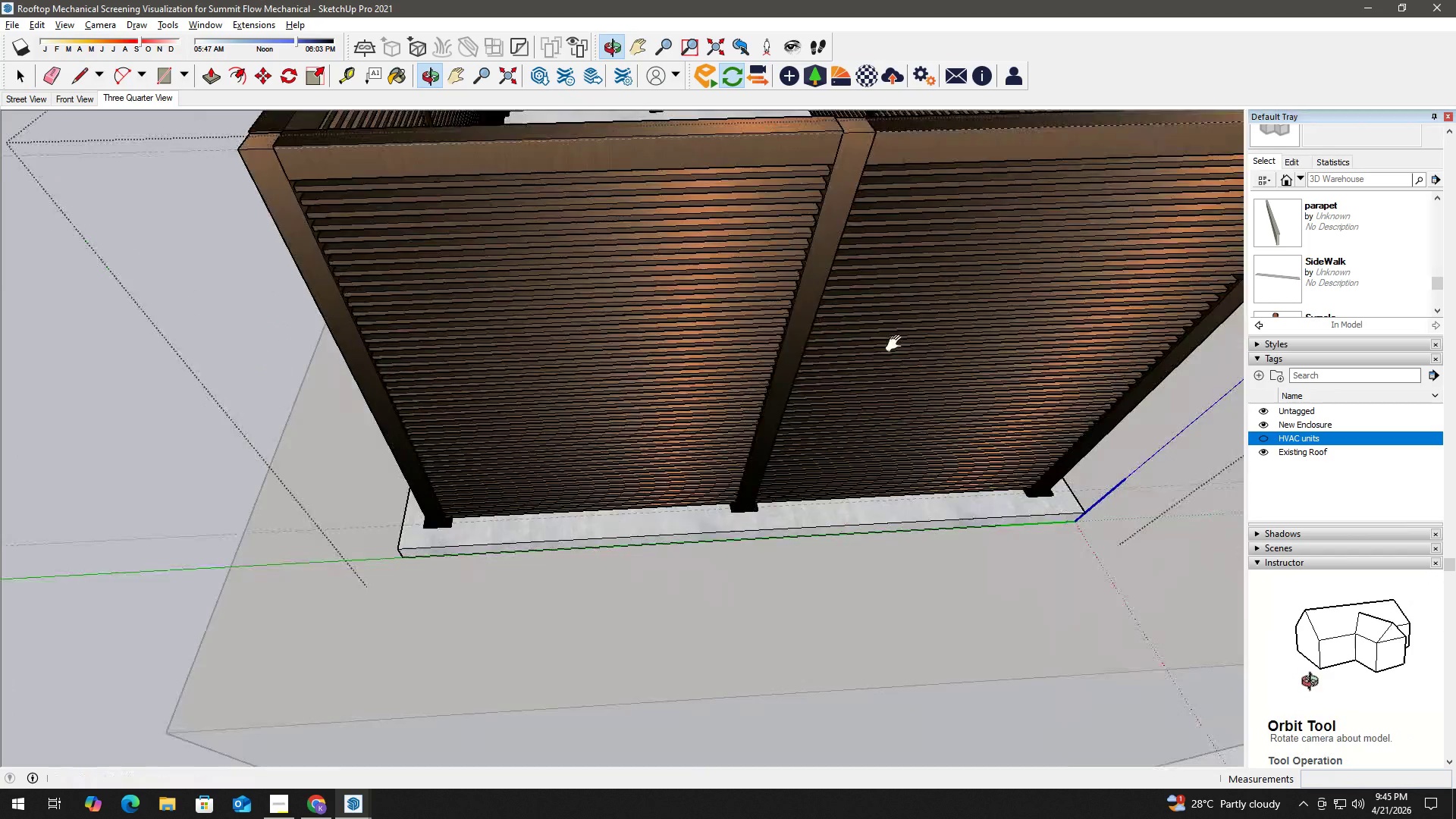 
key(Space)
 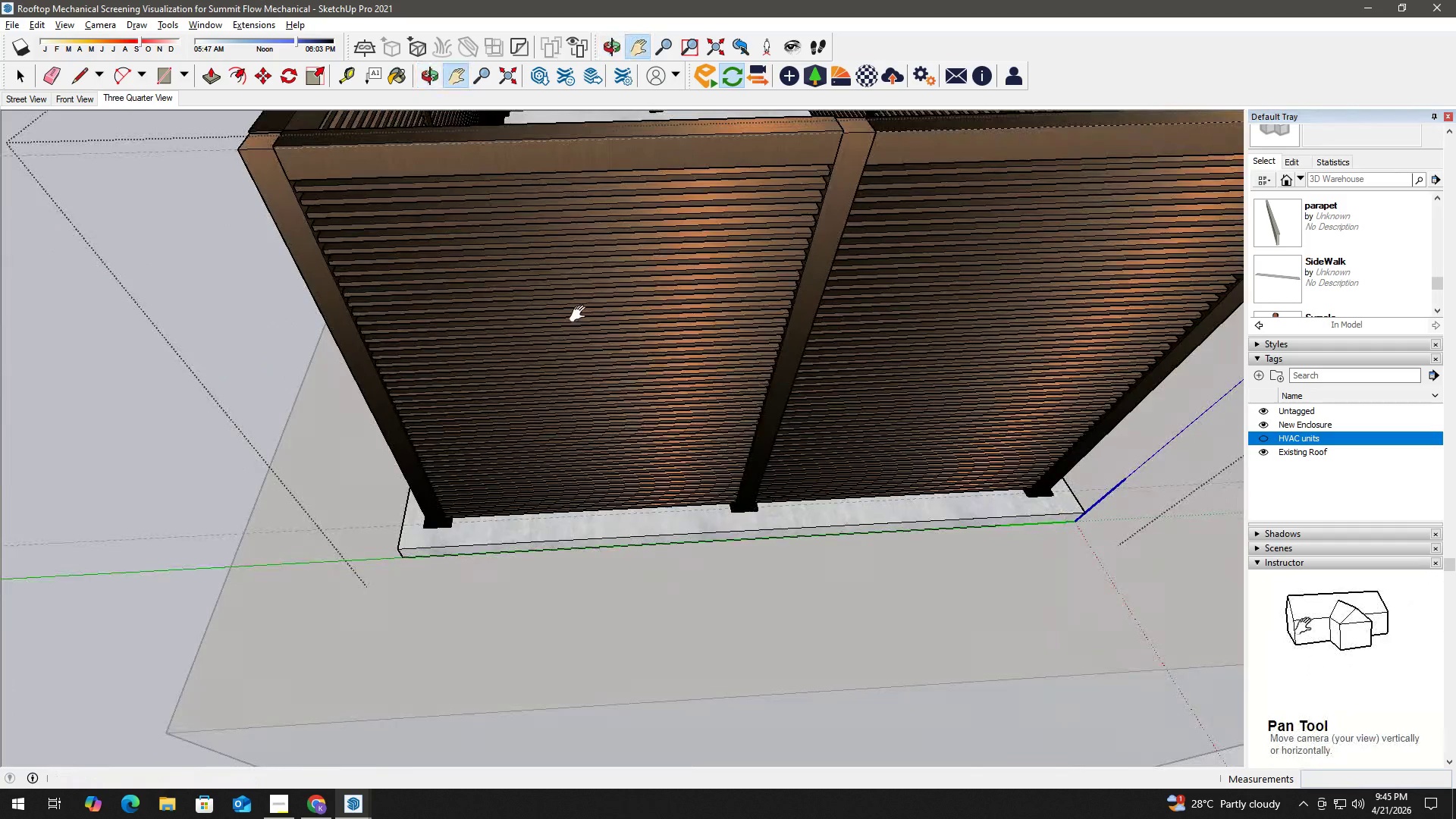 
key(H)
 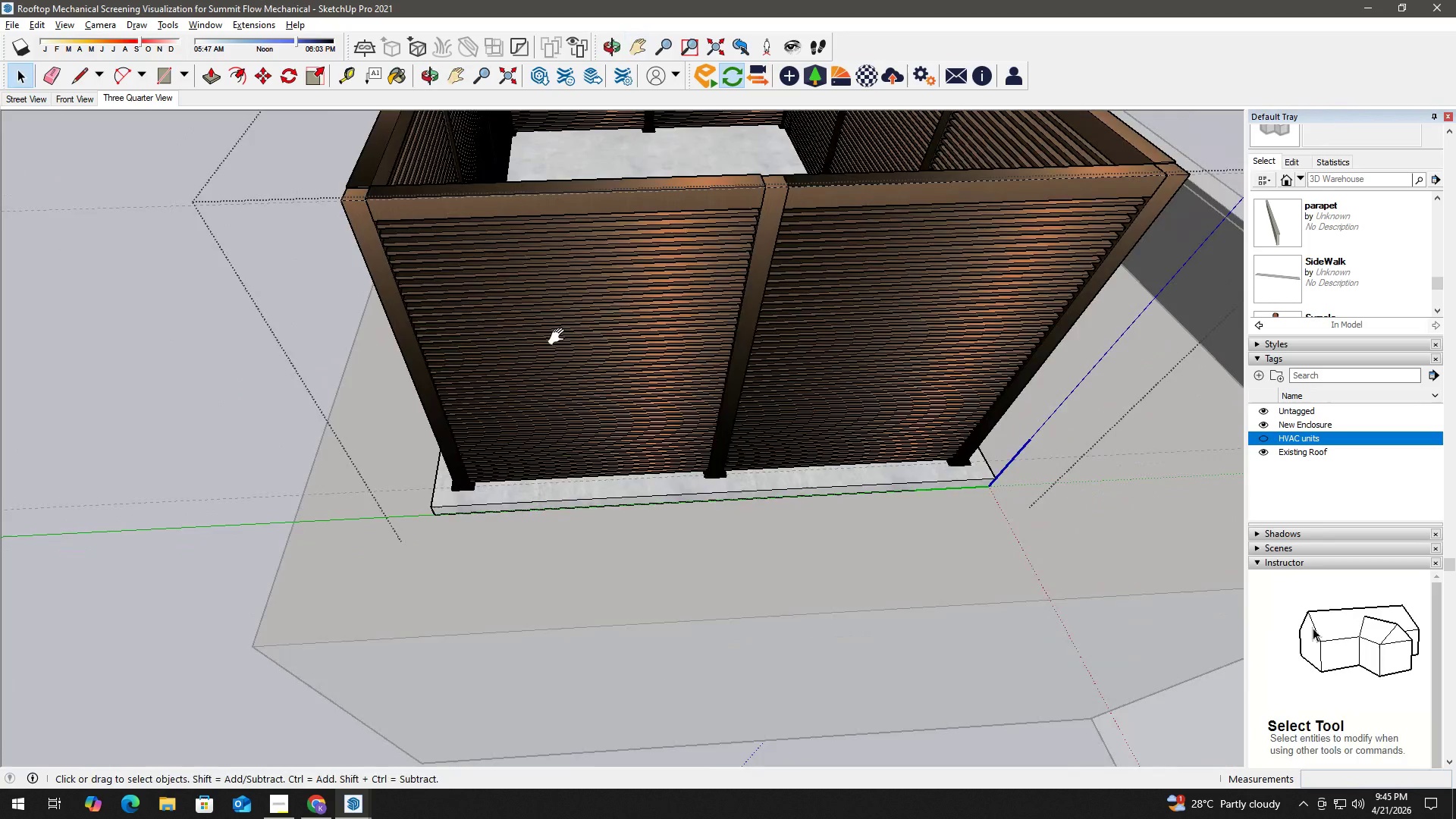 
left_click_drag(start_coordinate=[584, 343], to_coordinate=[721, 363])
 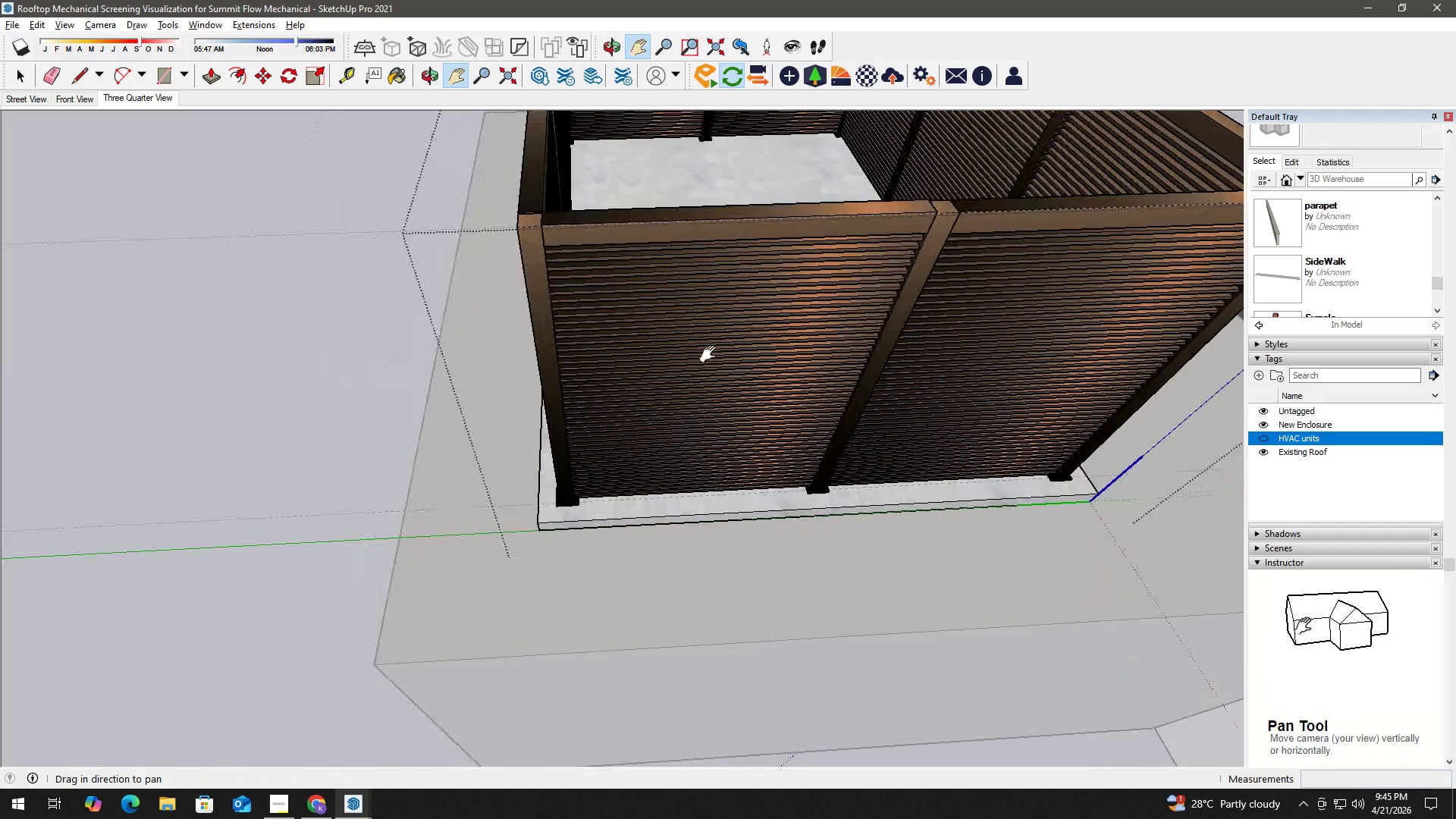 
scroll: coordinate [579, 322], scroll_direction: down, amount: 3.0
 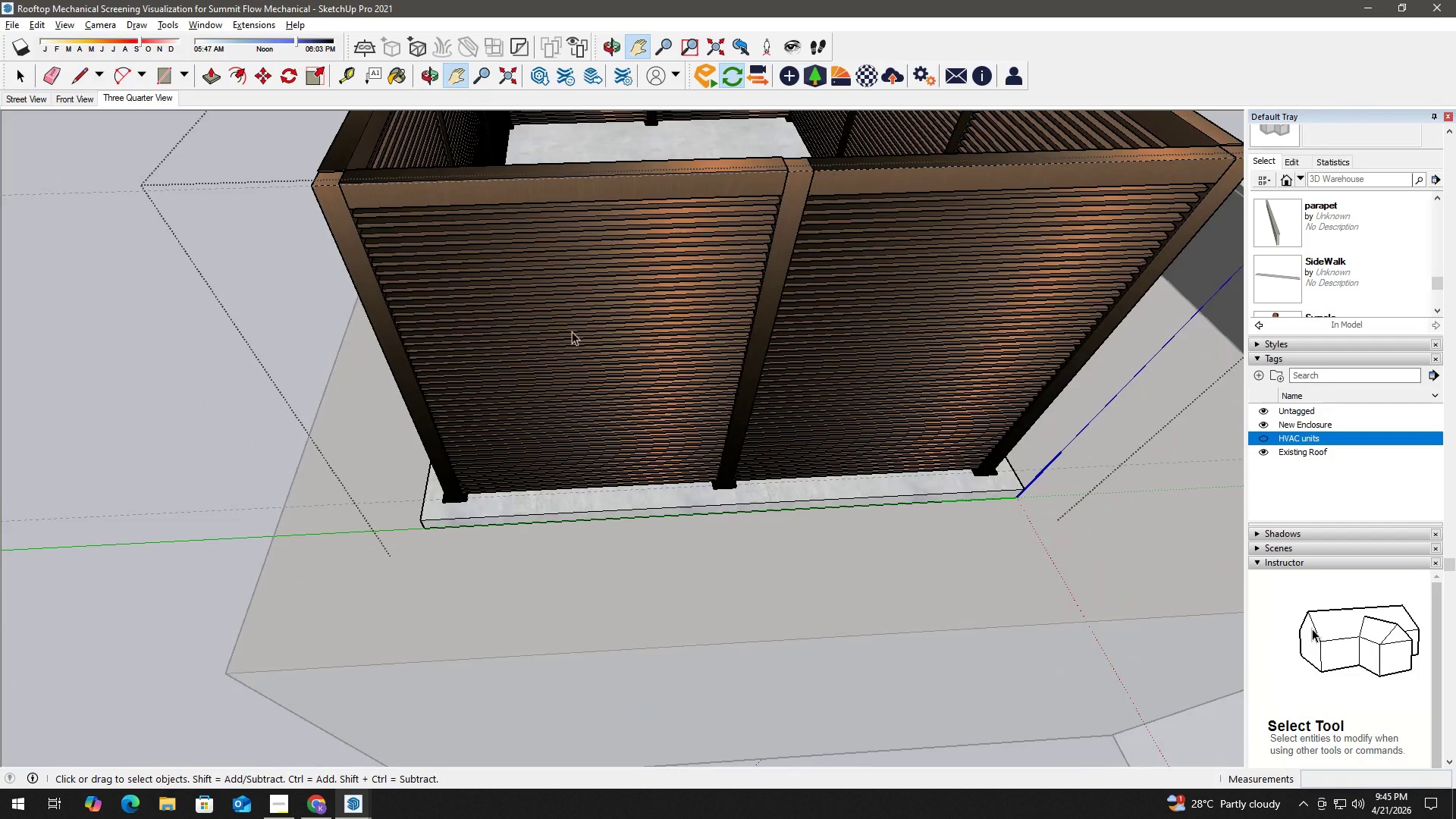 
key(Space)
 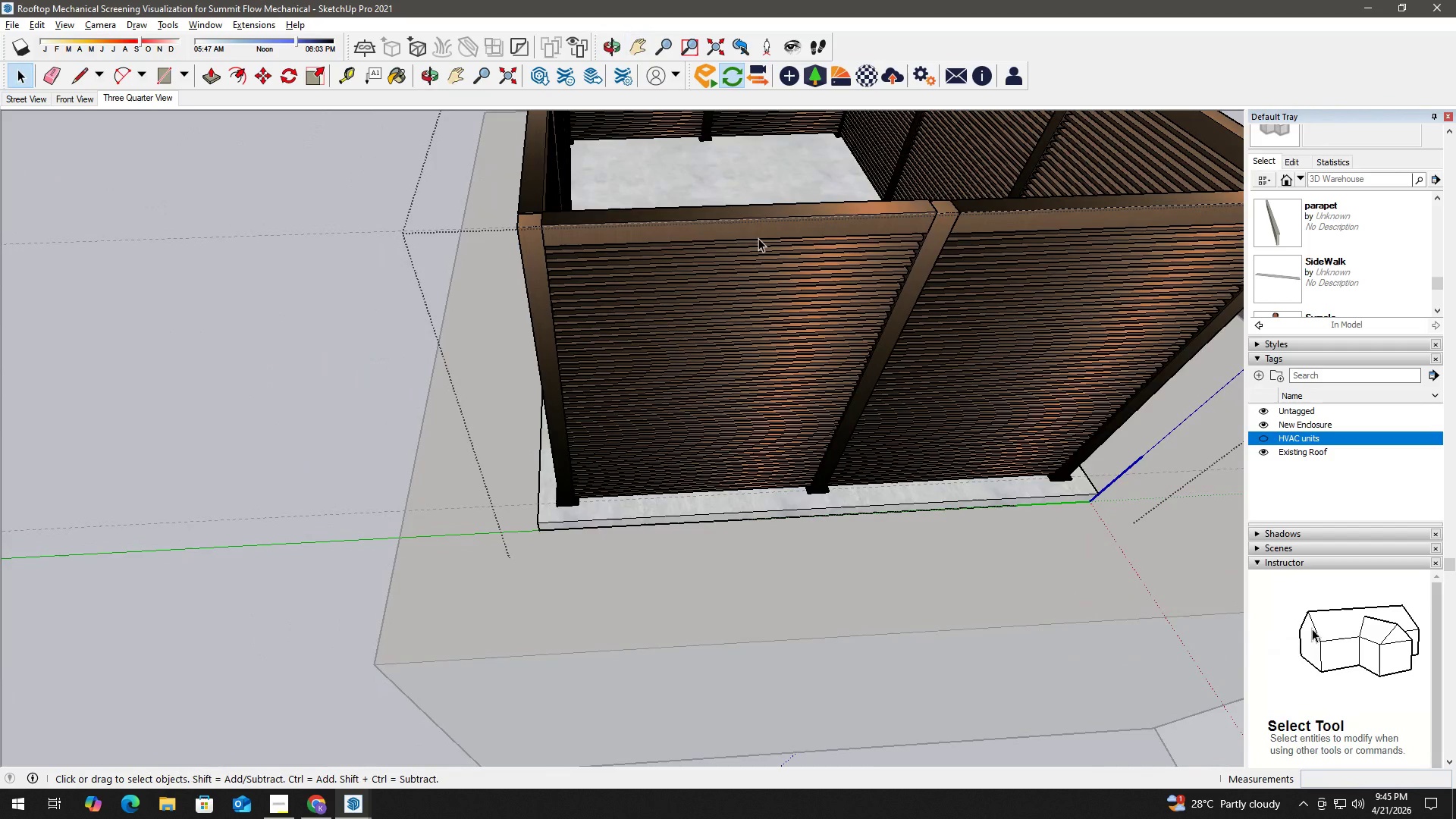 
double_click([758, 238])
 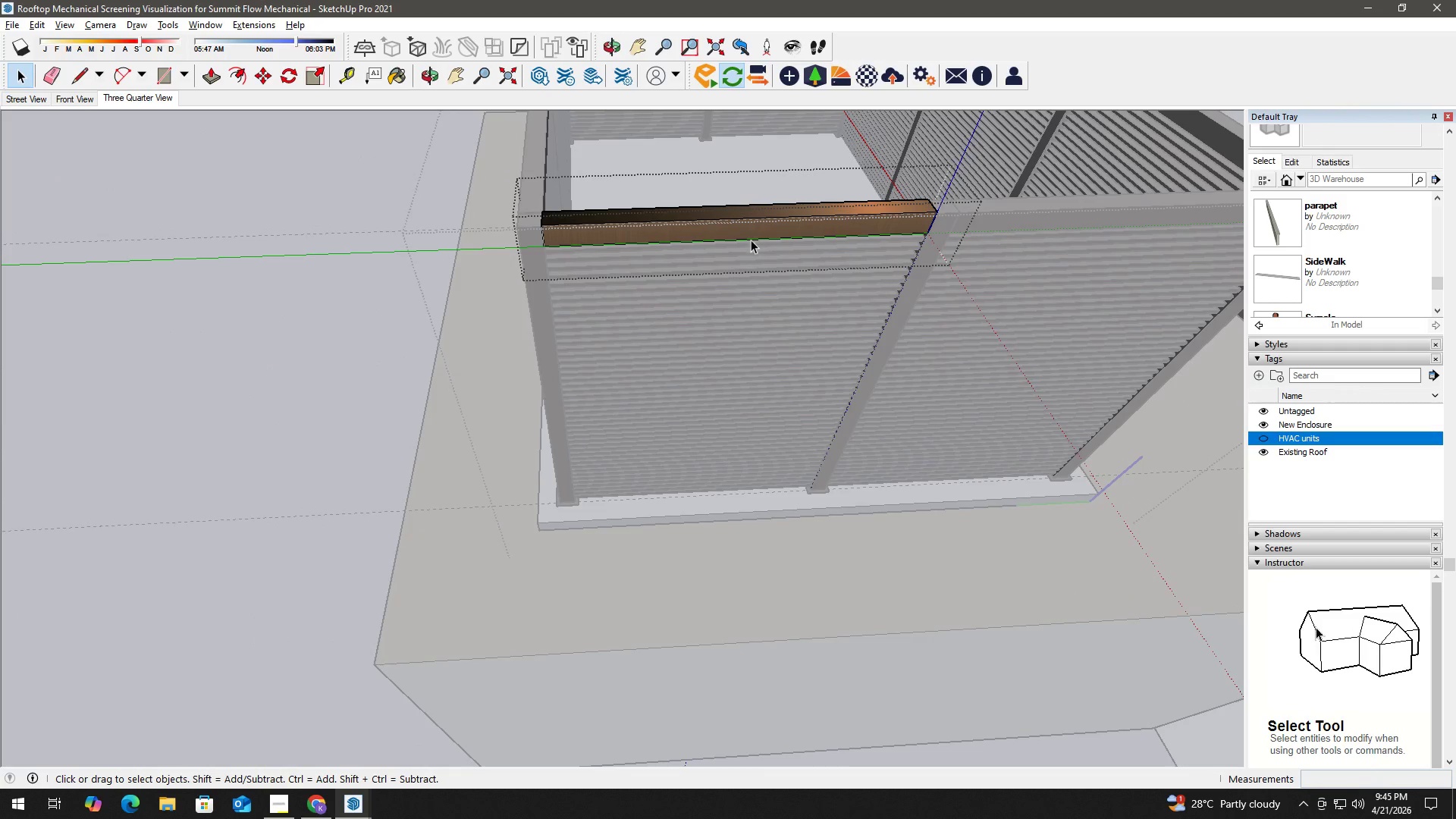 
key(Escape)
 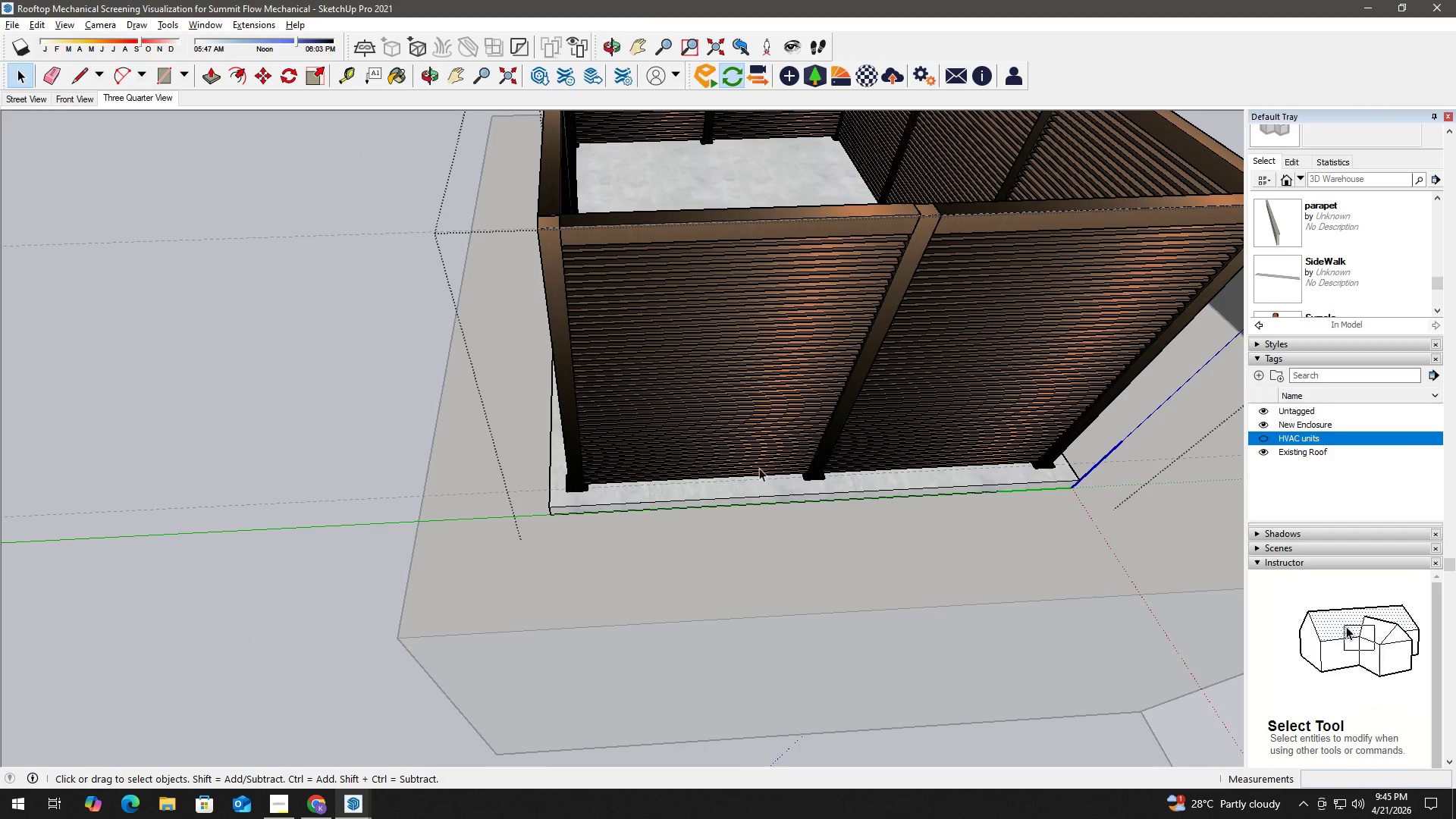 
scroll: coordinate [746, 241], scroll_direction: down, amount: 1.0
 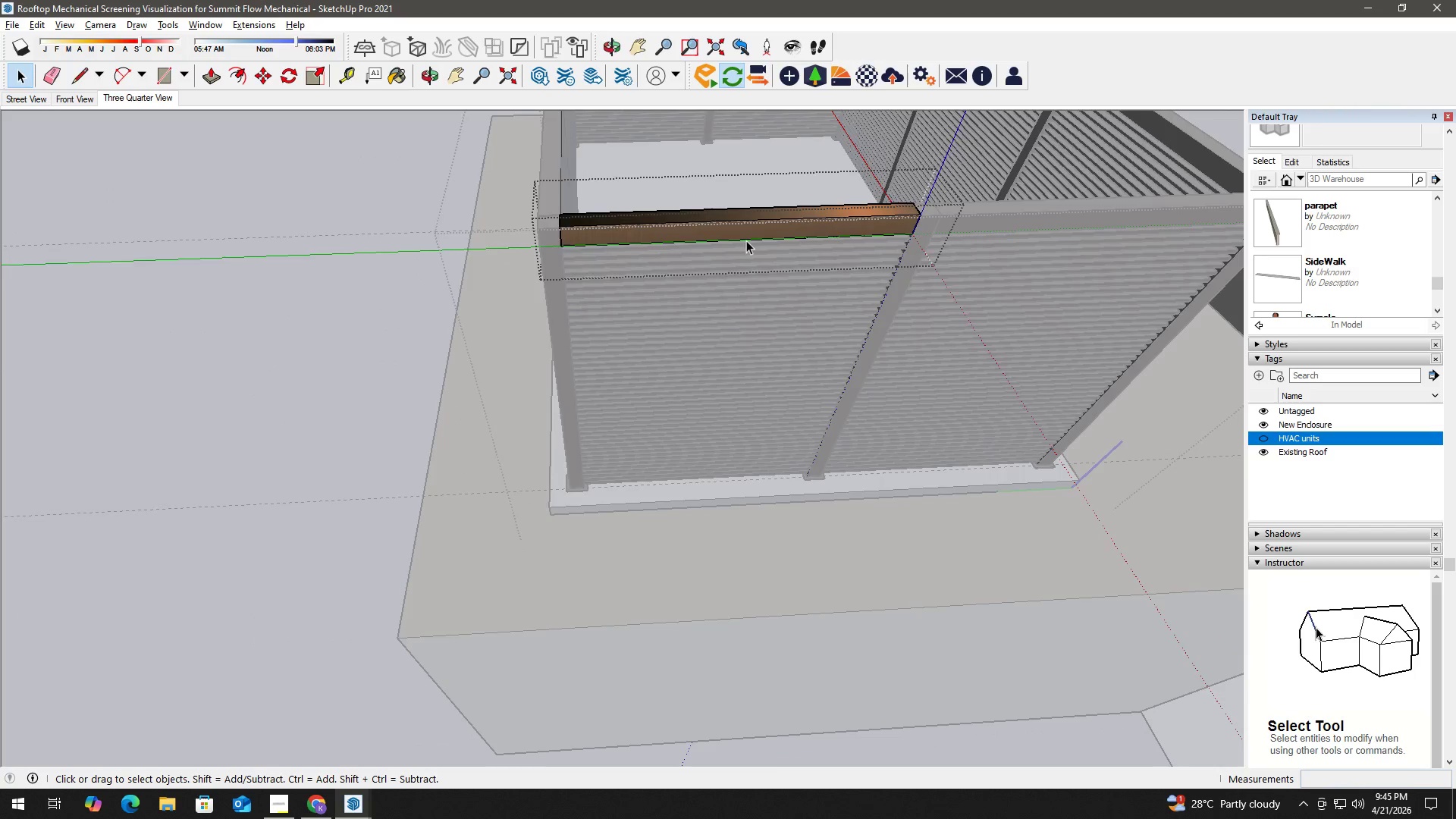 
hold_key(key=ControlLeft, duration=0.95)
left_click_drag(start_coordinate=[742, 474], to_coordinate=[743, 185])
 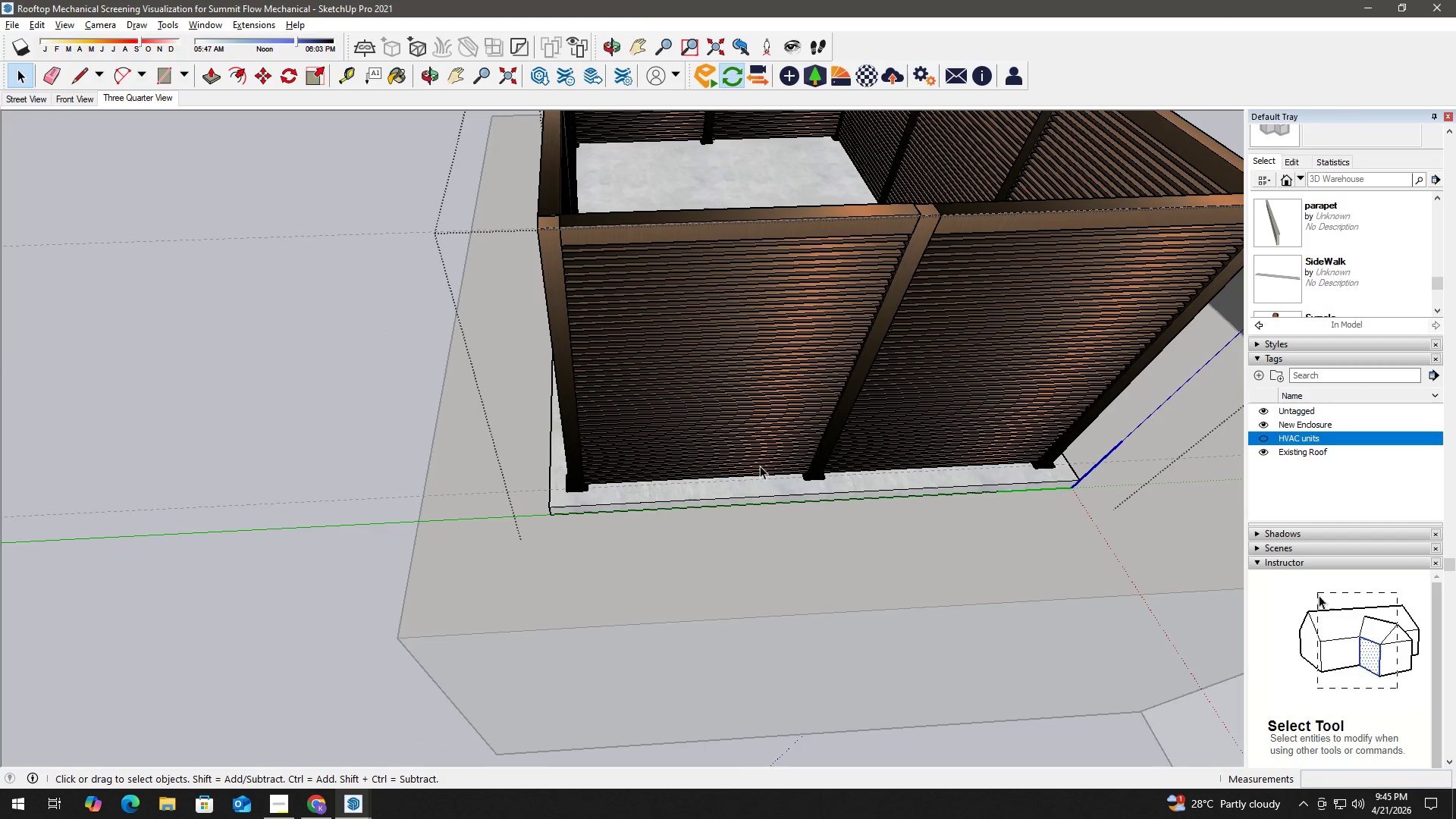 
left_click_drag(start_coordinate=[760, 480], to_coordinate=[697, 180])
 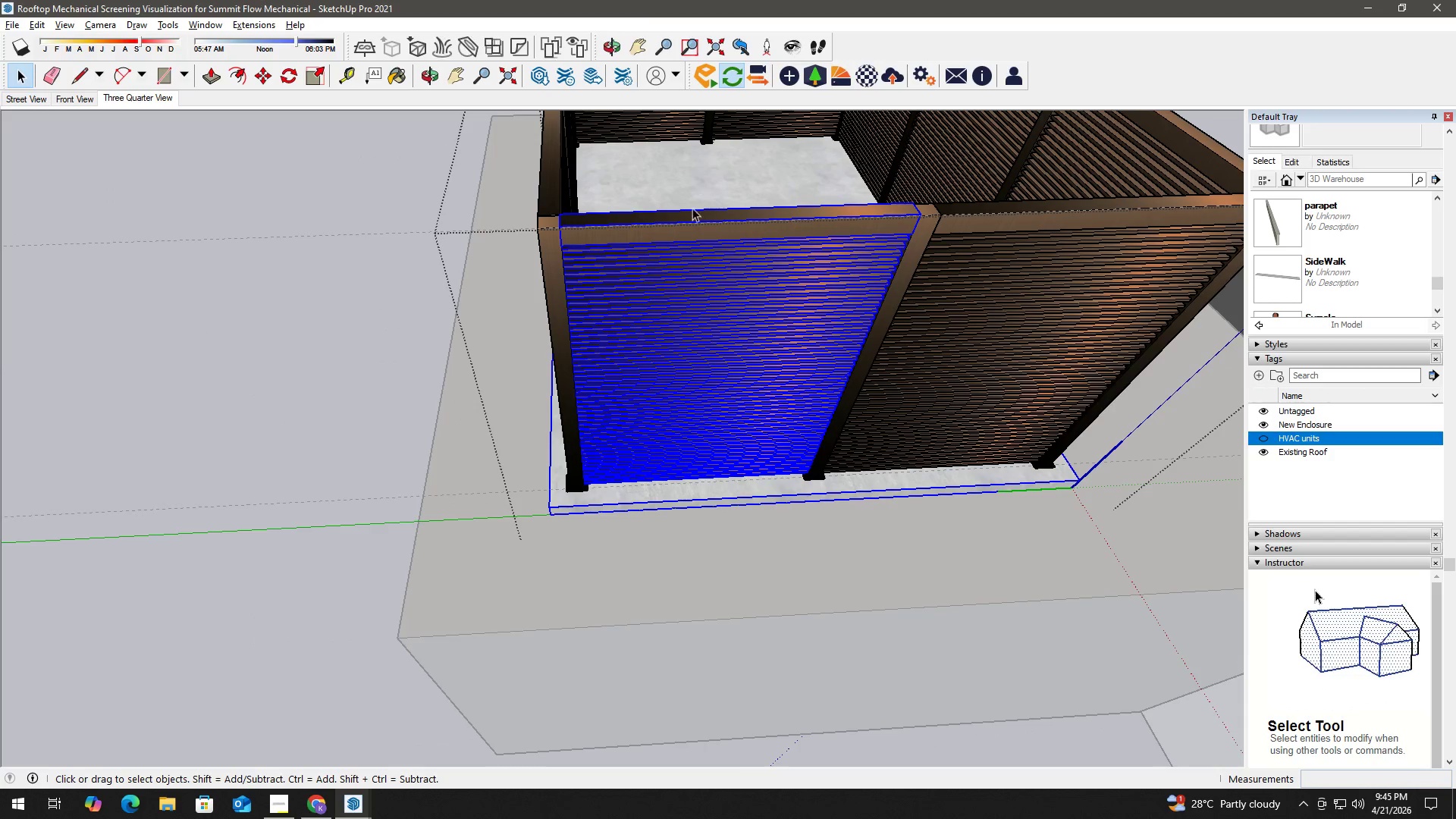 
hold_key(key=ControlLeft, duration=0.41)
 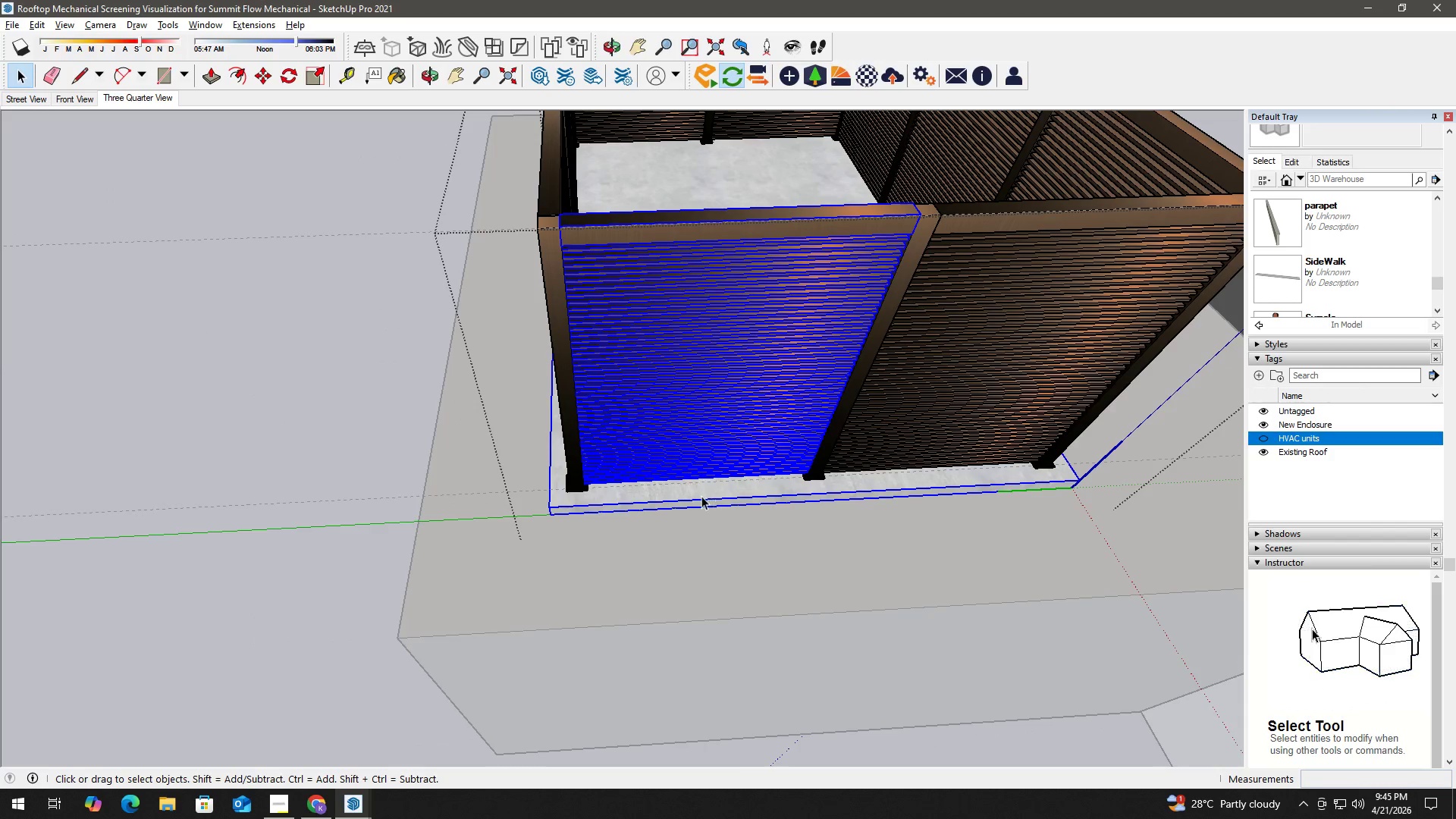 
hold_key(key=ShiftLeft, duration=0.64)
 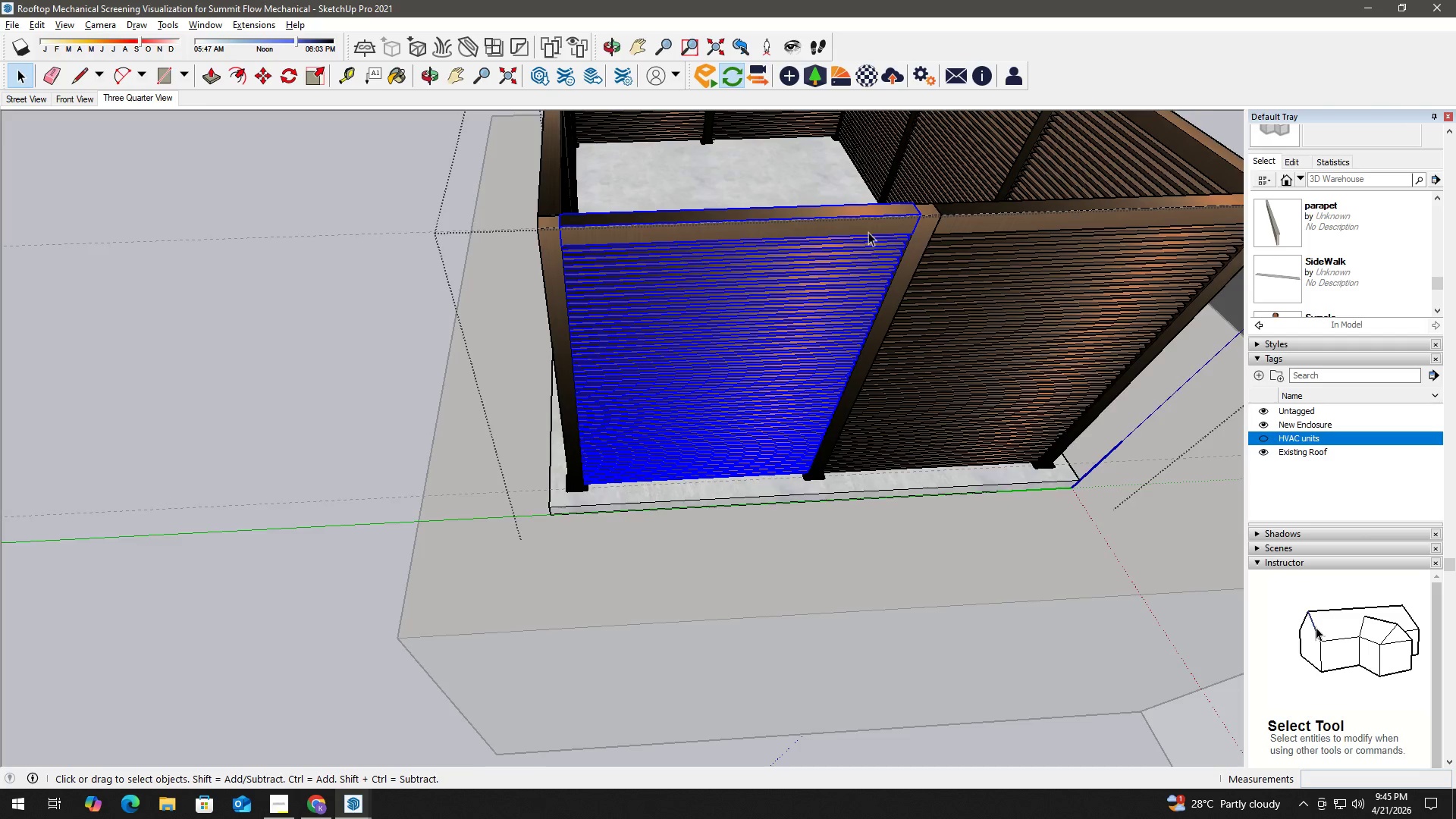 
key(Control+ControlLeft)
 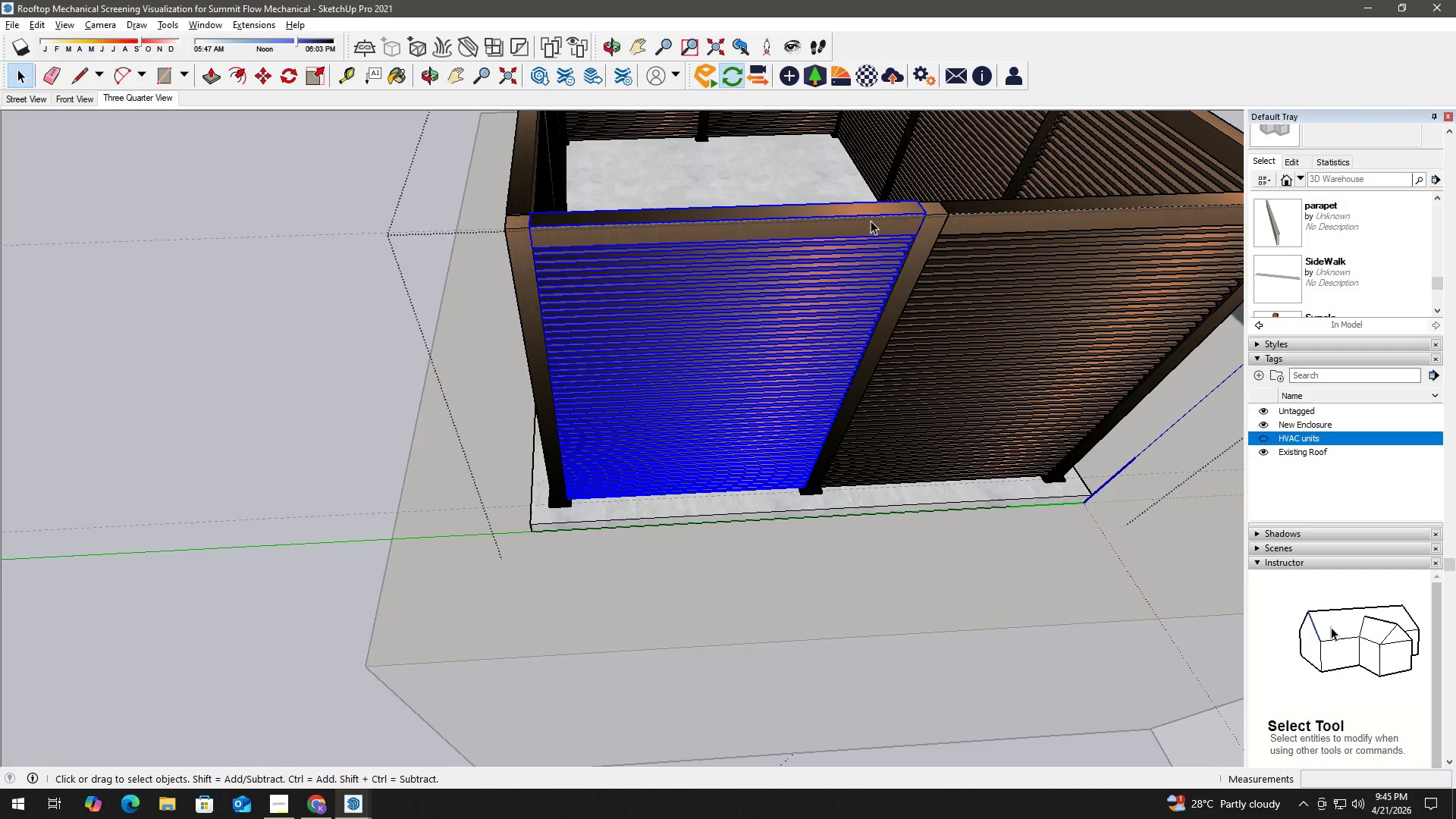 
hold_key(key=ShiftLeft, duration=0.33)
left_click([873, 219])
 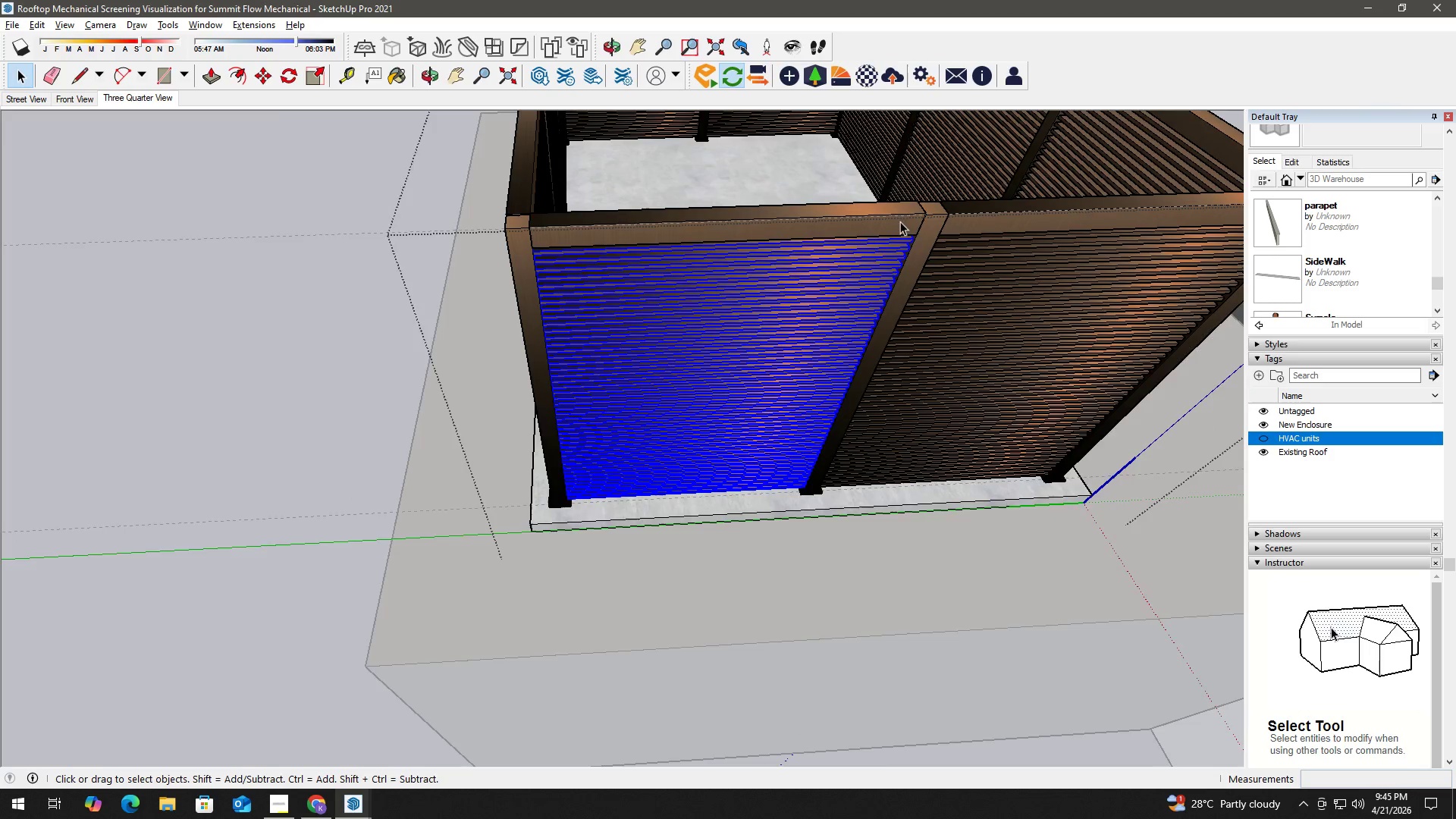 
scroll: coordinate [865, 225], scroll_direction: up, amount: 1.0
 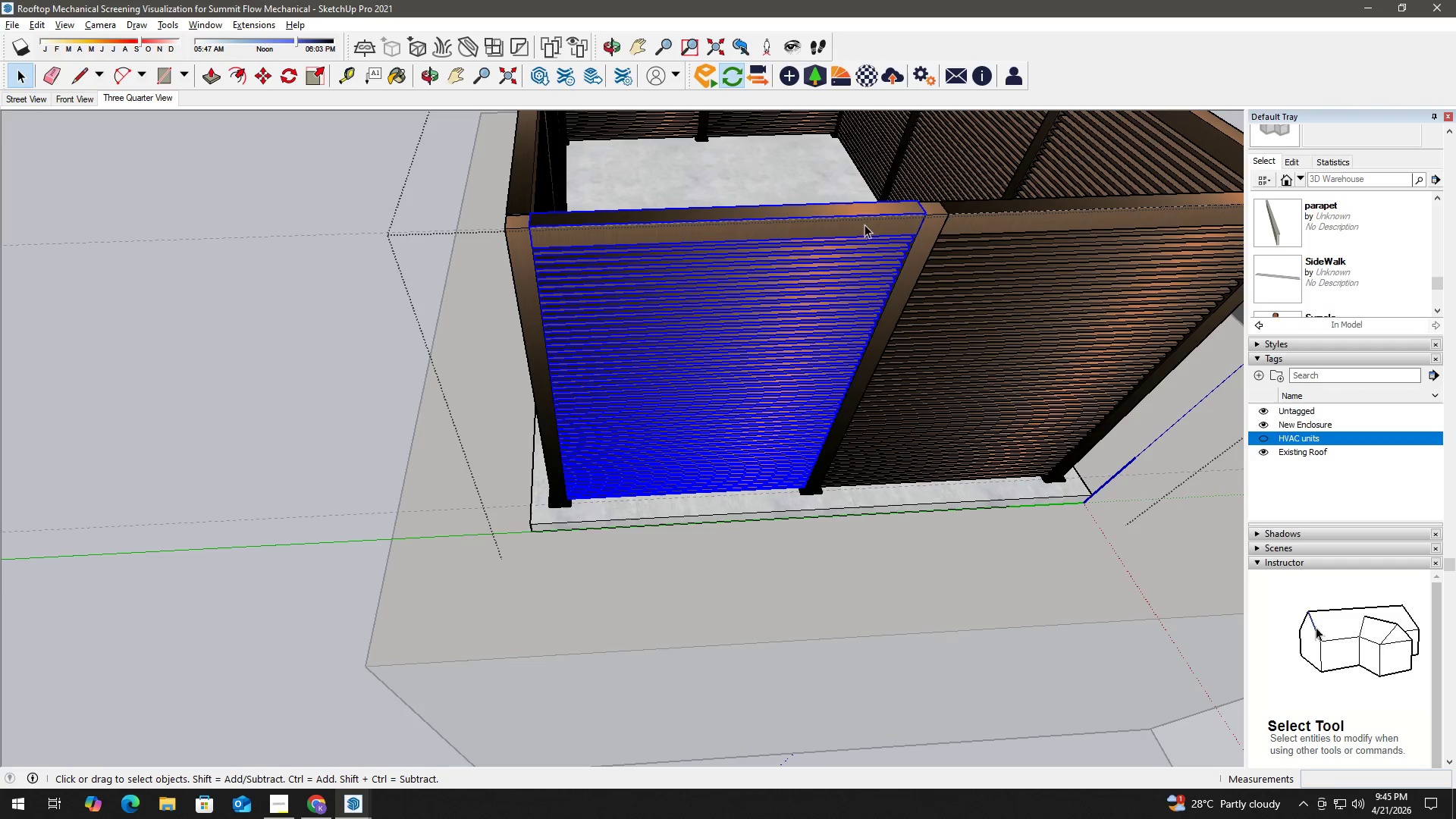 
key(M)
 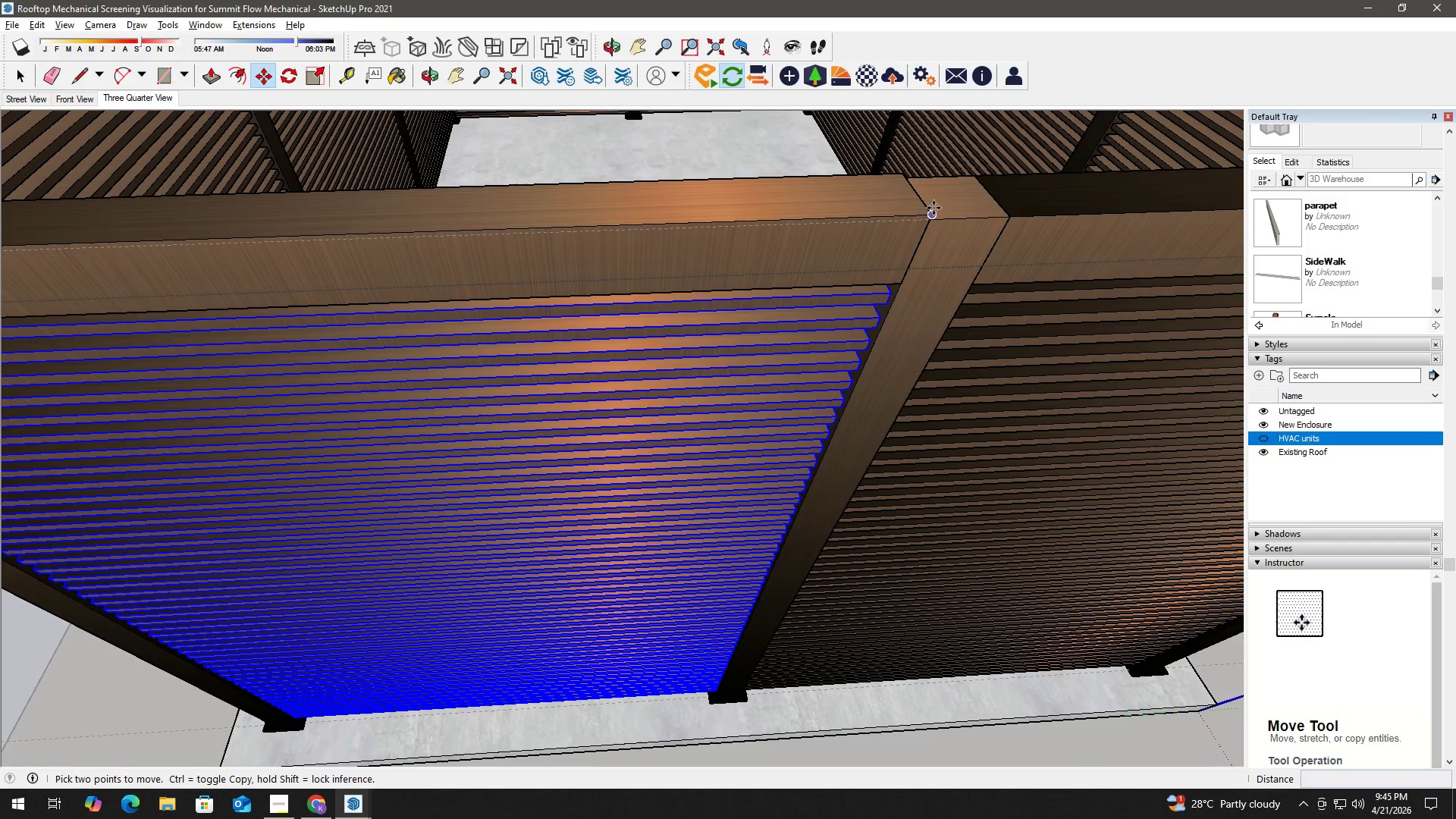 
scroll: coordinate [937, 216], scroll_direction: up, amount: 14.0
 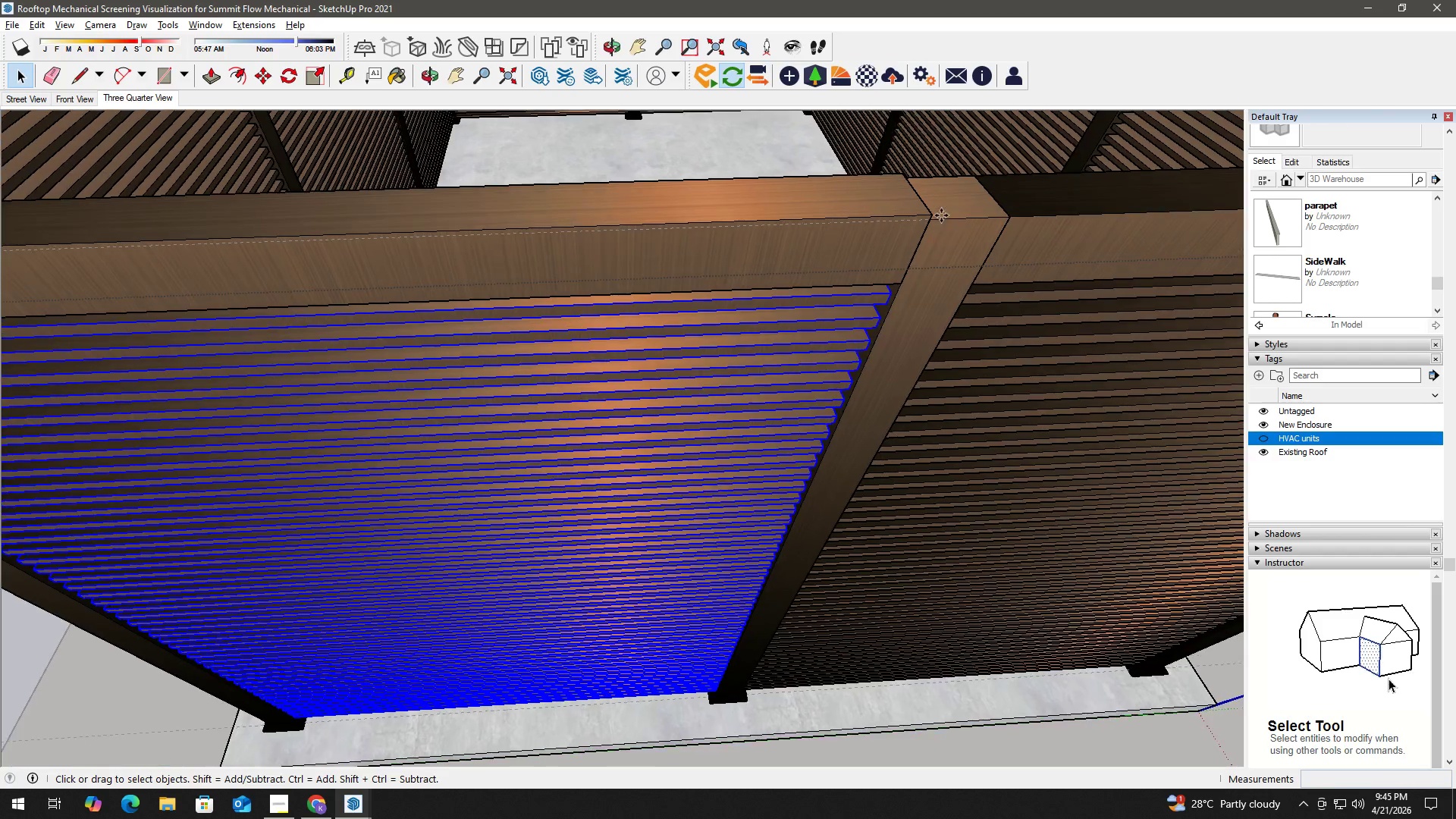 
left_click([934, 208])
 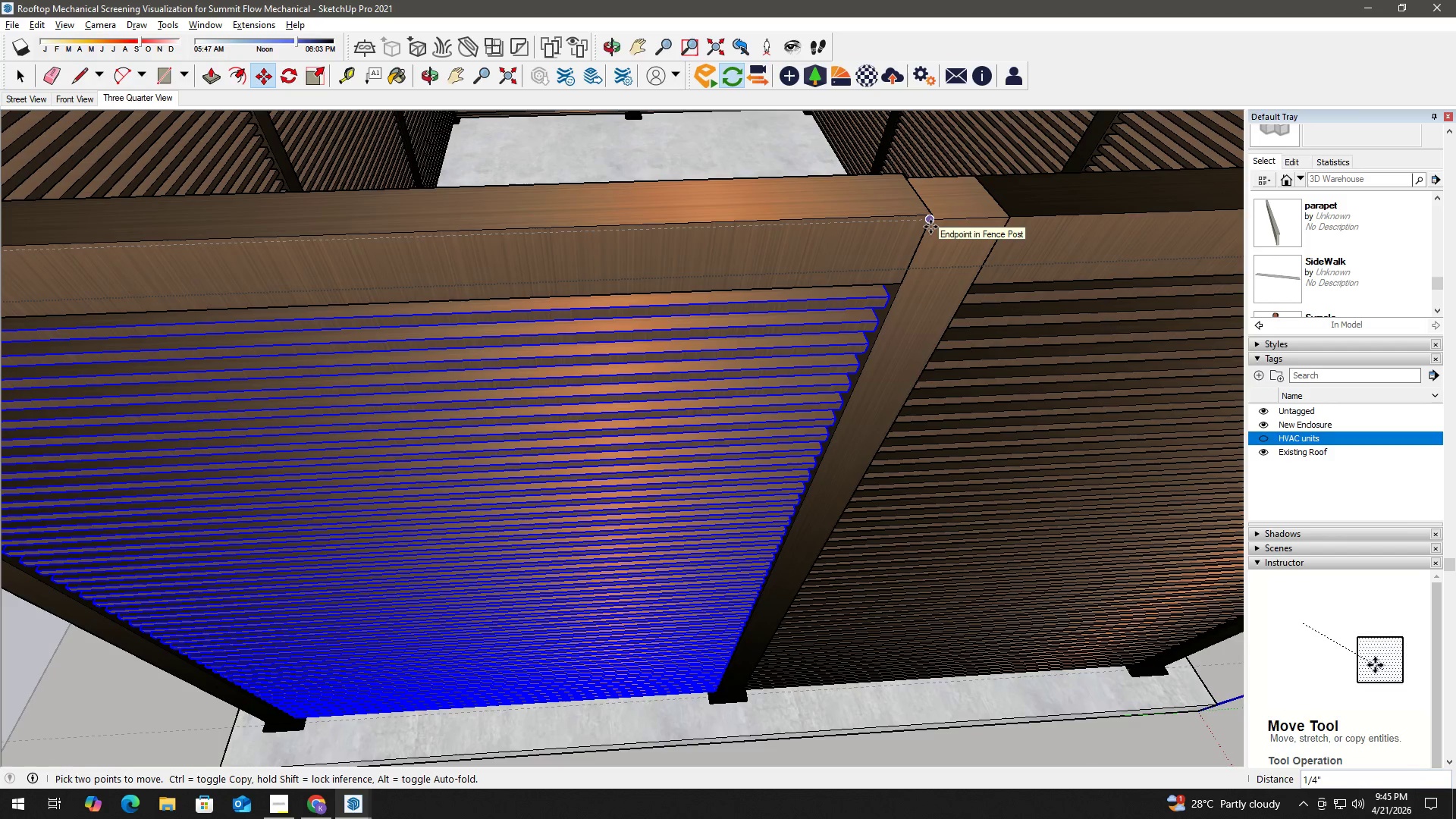 
key(Escape)
 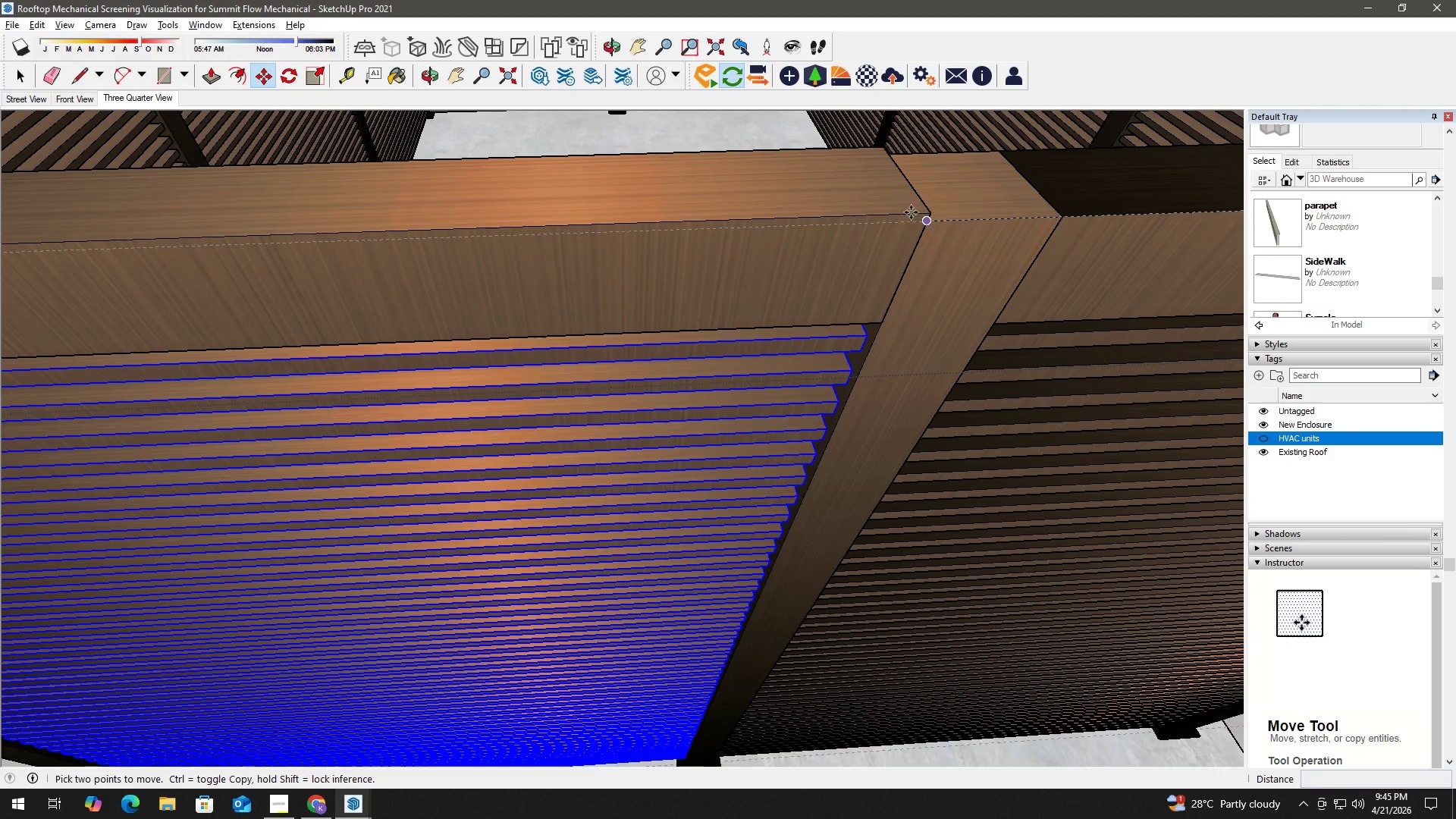 
scroll: coordinate [935, 215], scroll_direction: up, amount: 6.0
 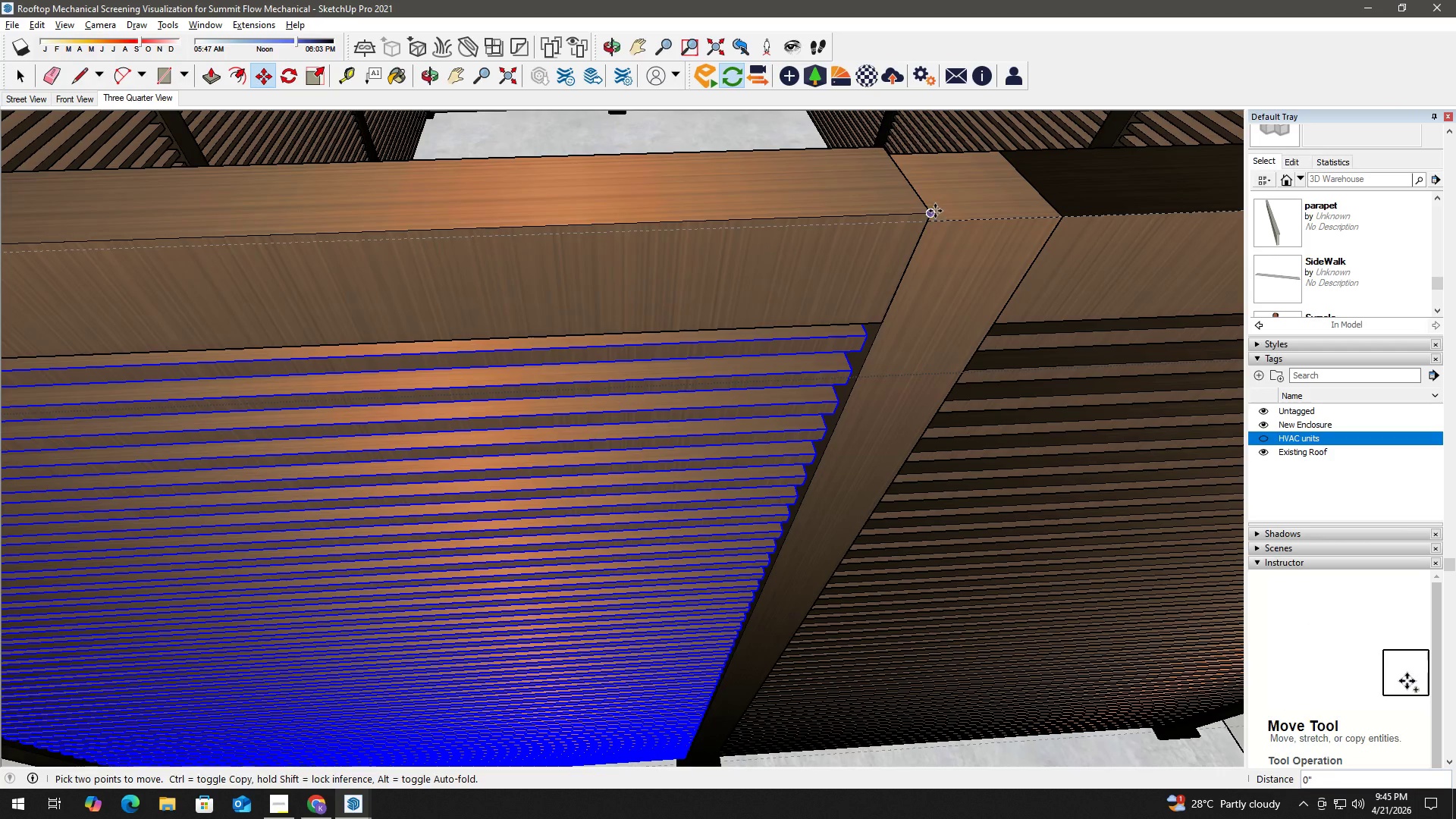 
key(Space)
 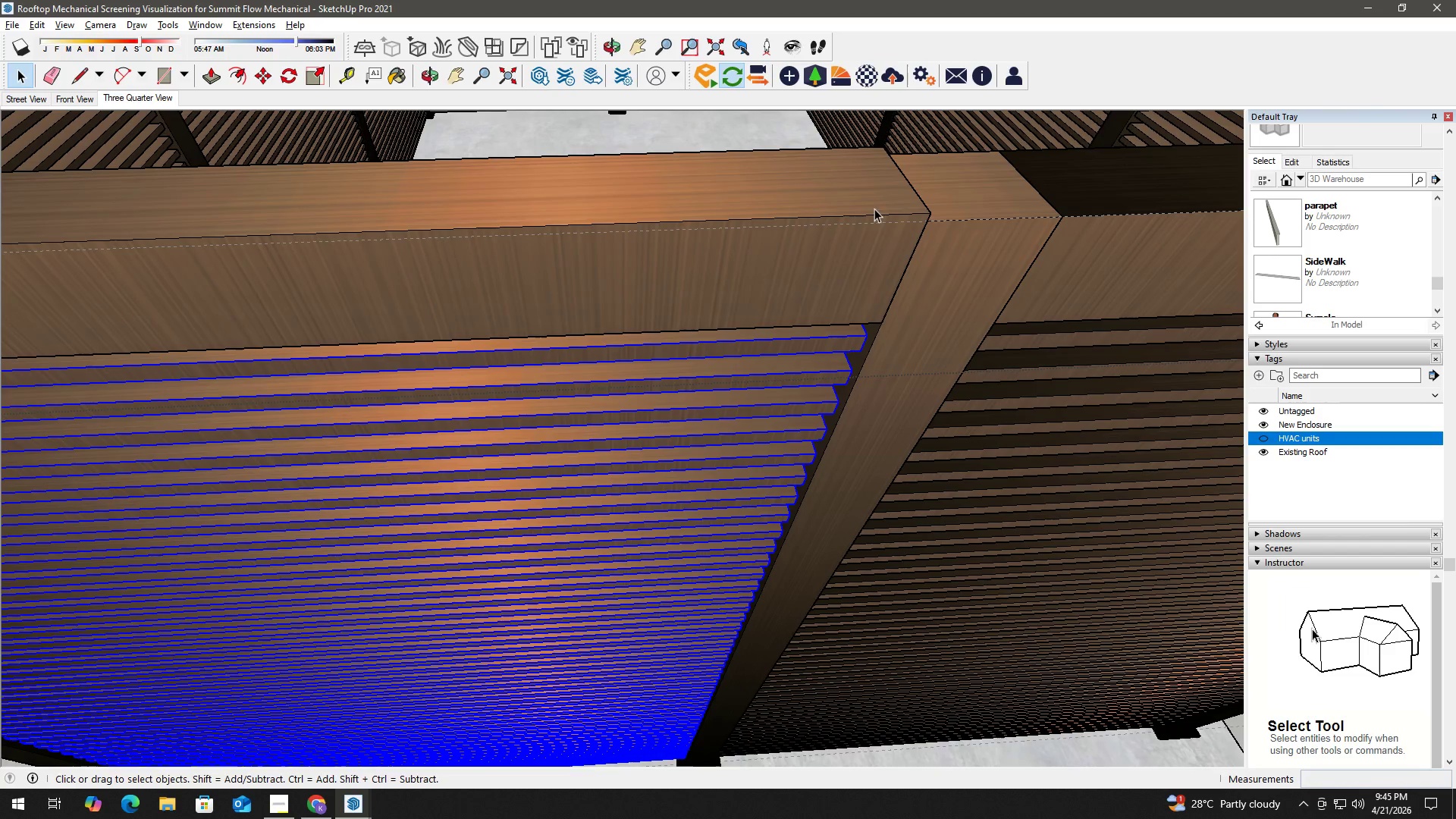 
hold_key(key=ControlLeft, duration=0.34)
left_click([861, 208])
 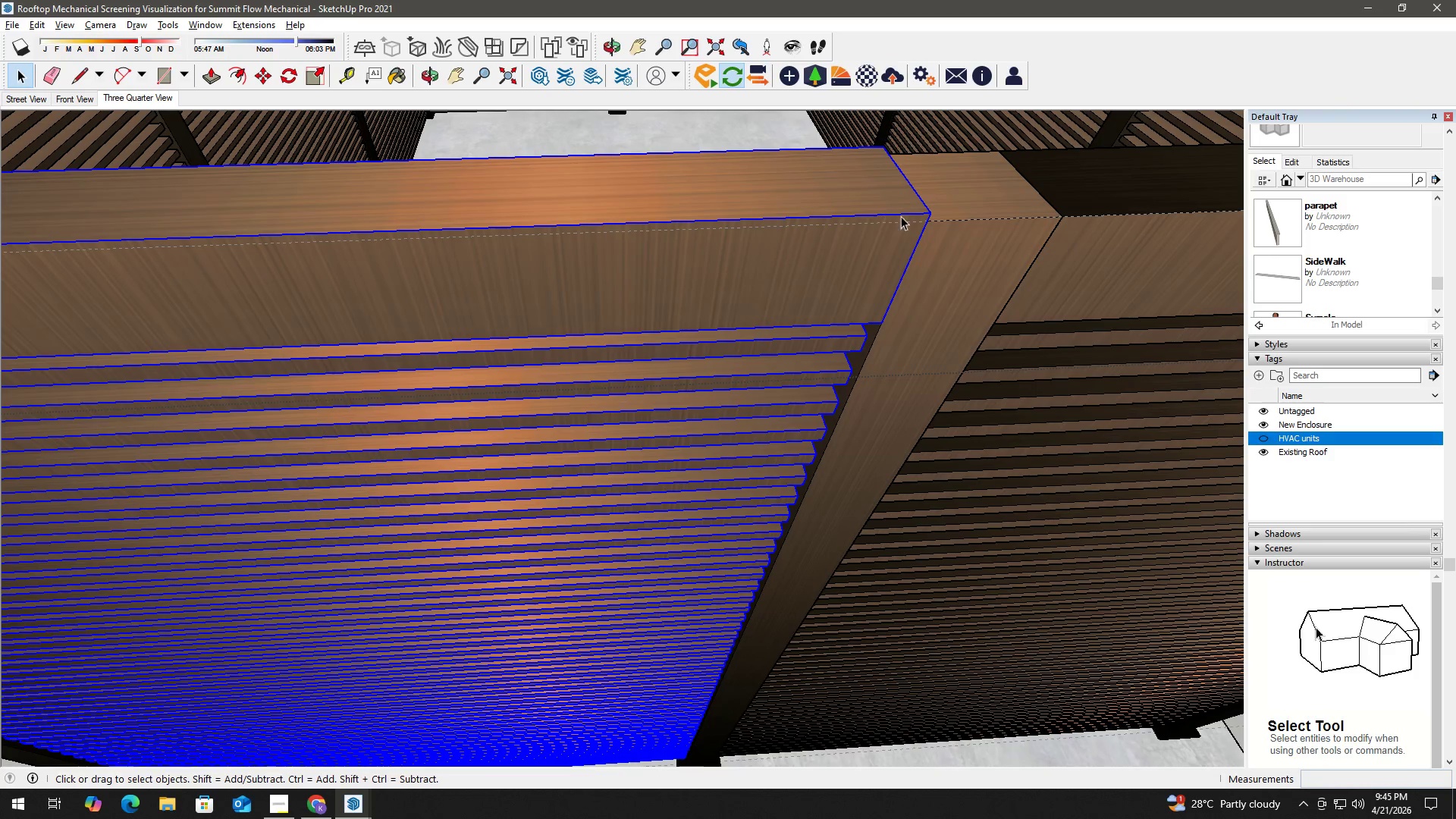 
key(M)
 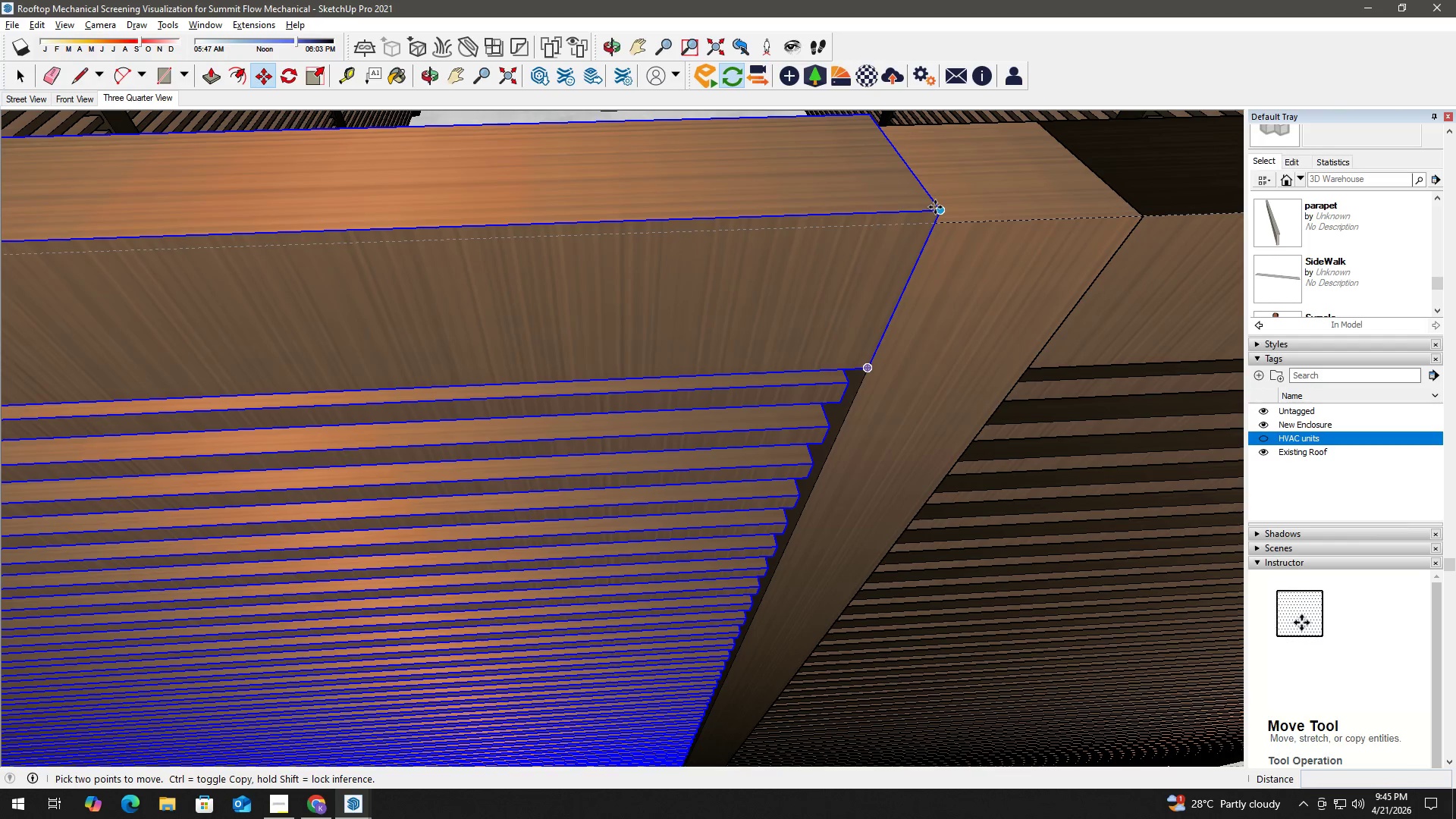 
scroll: coordinate [923, 218], scroll_direction: up, amount: 5.0
 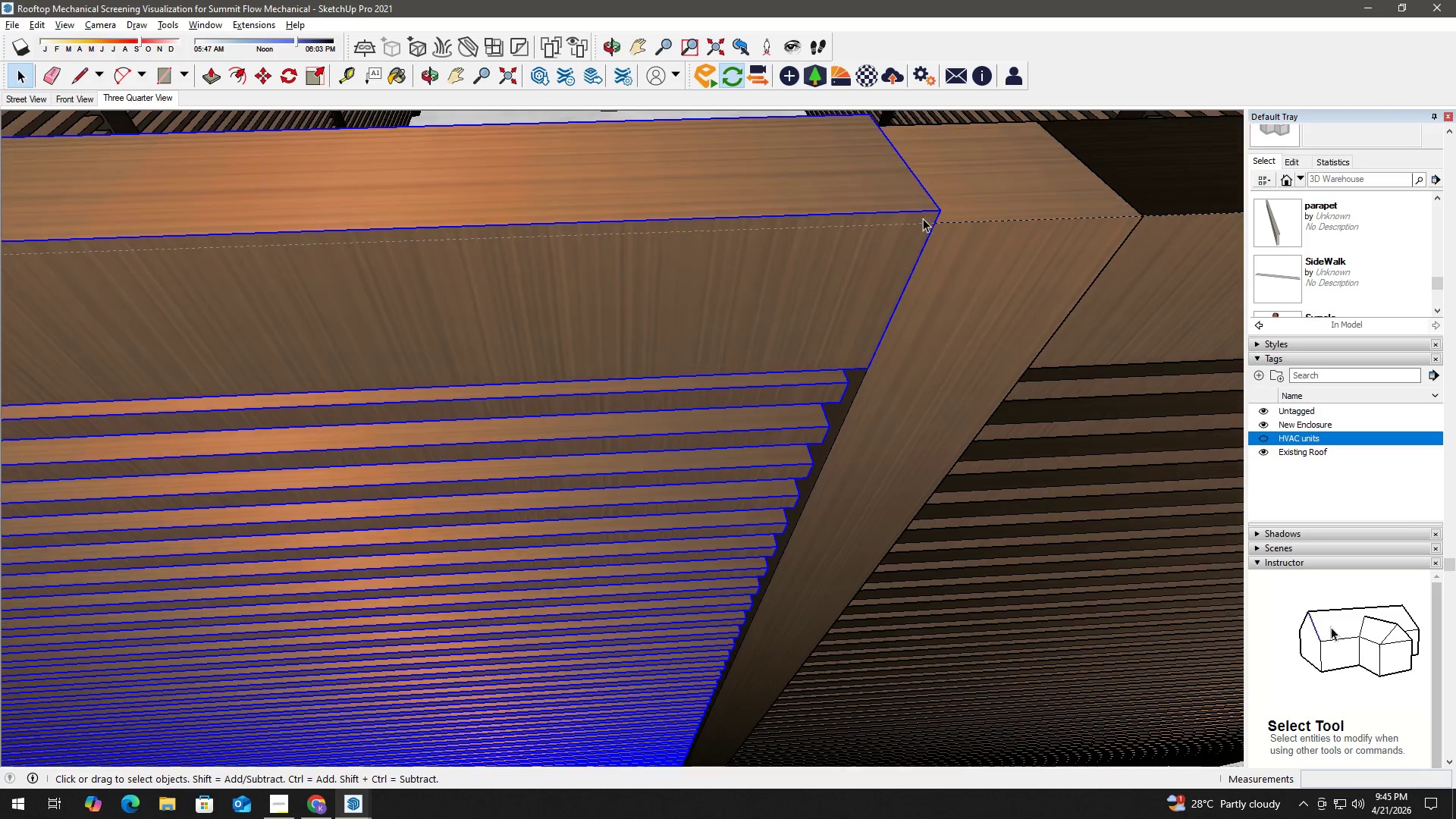 
left_click([935, 207])
 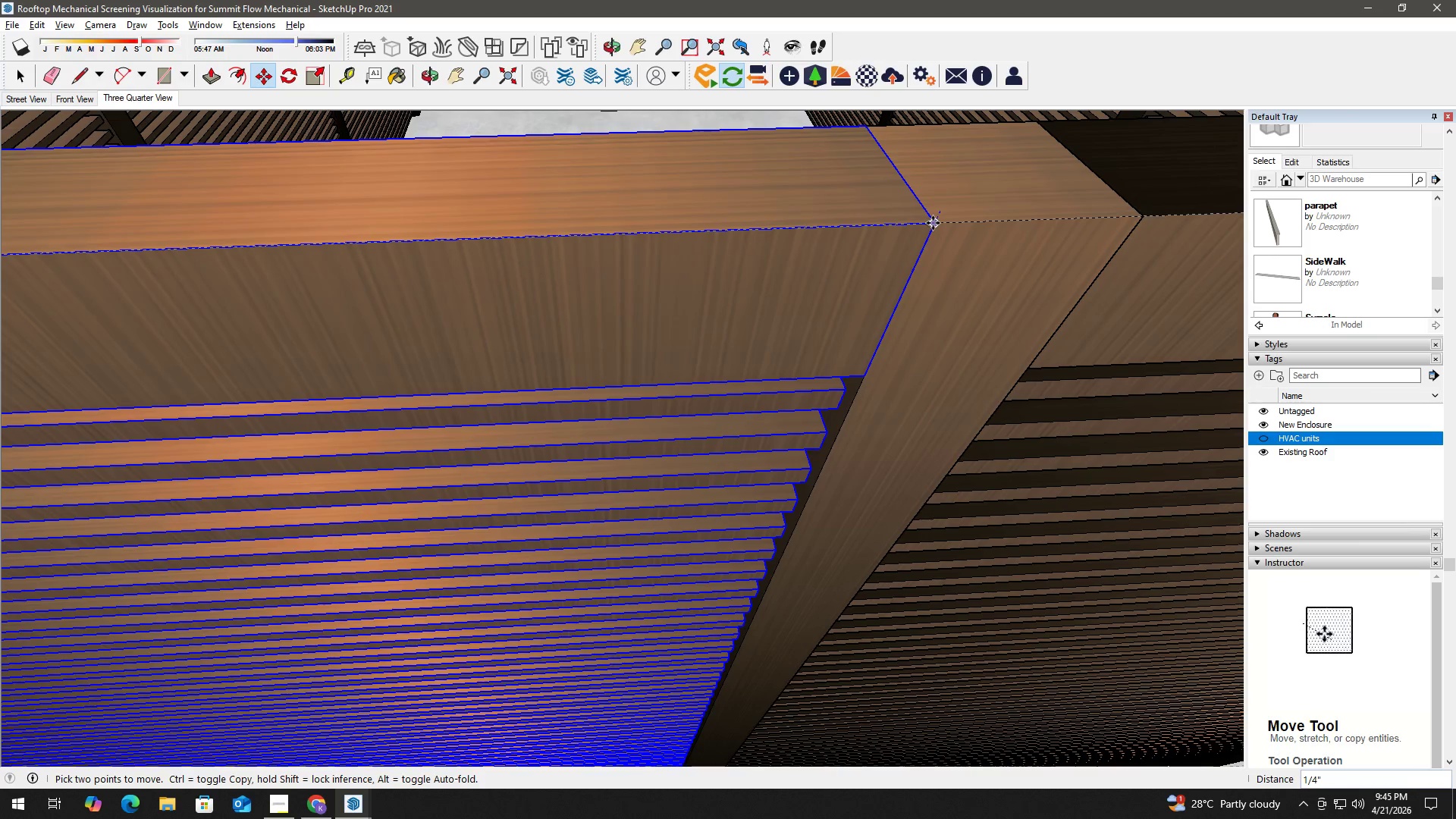 
key(Space)
 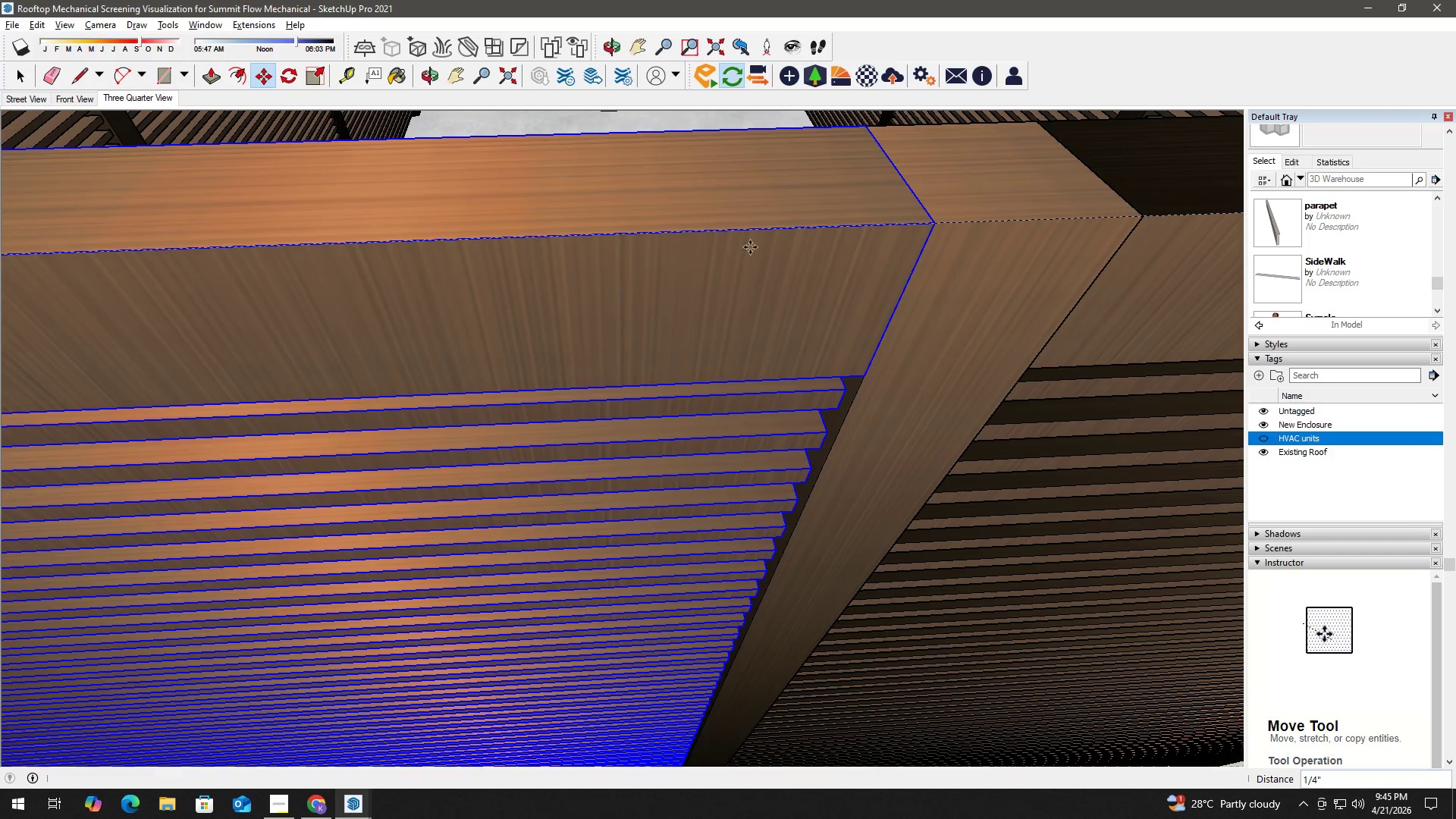 
key(H)
 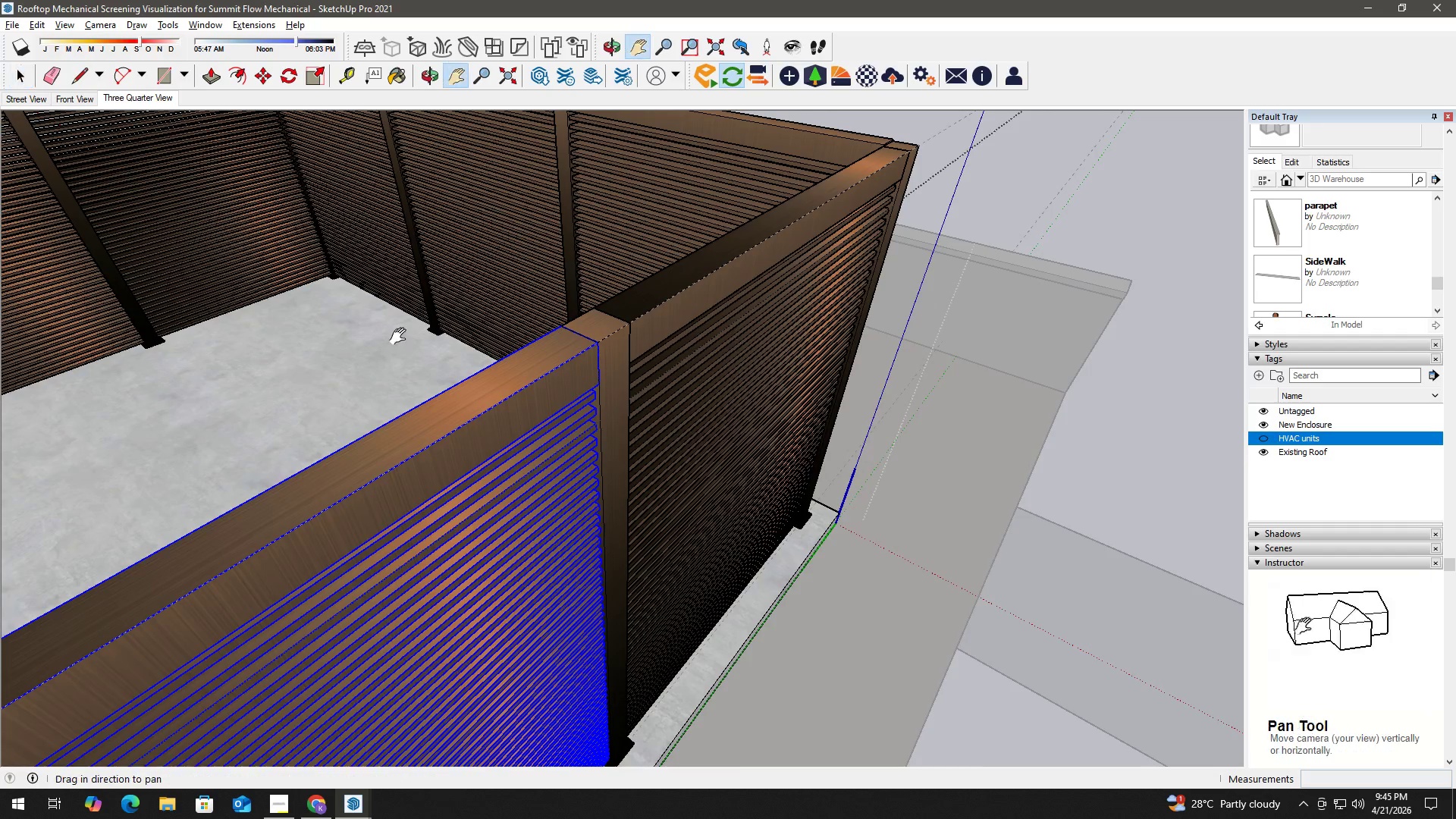 
scroll: coordinate [518, 391], scroll_direction: down, amount: 19.0
 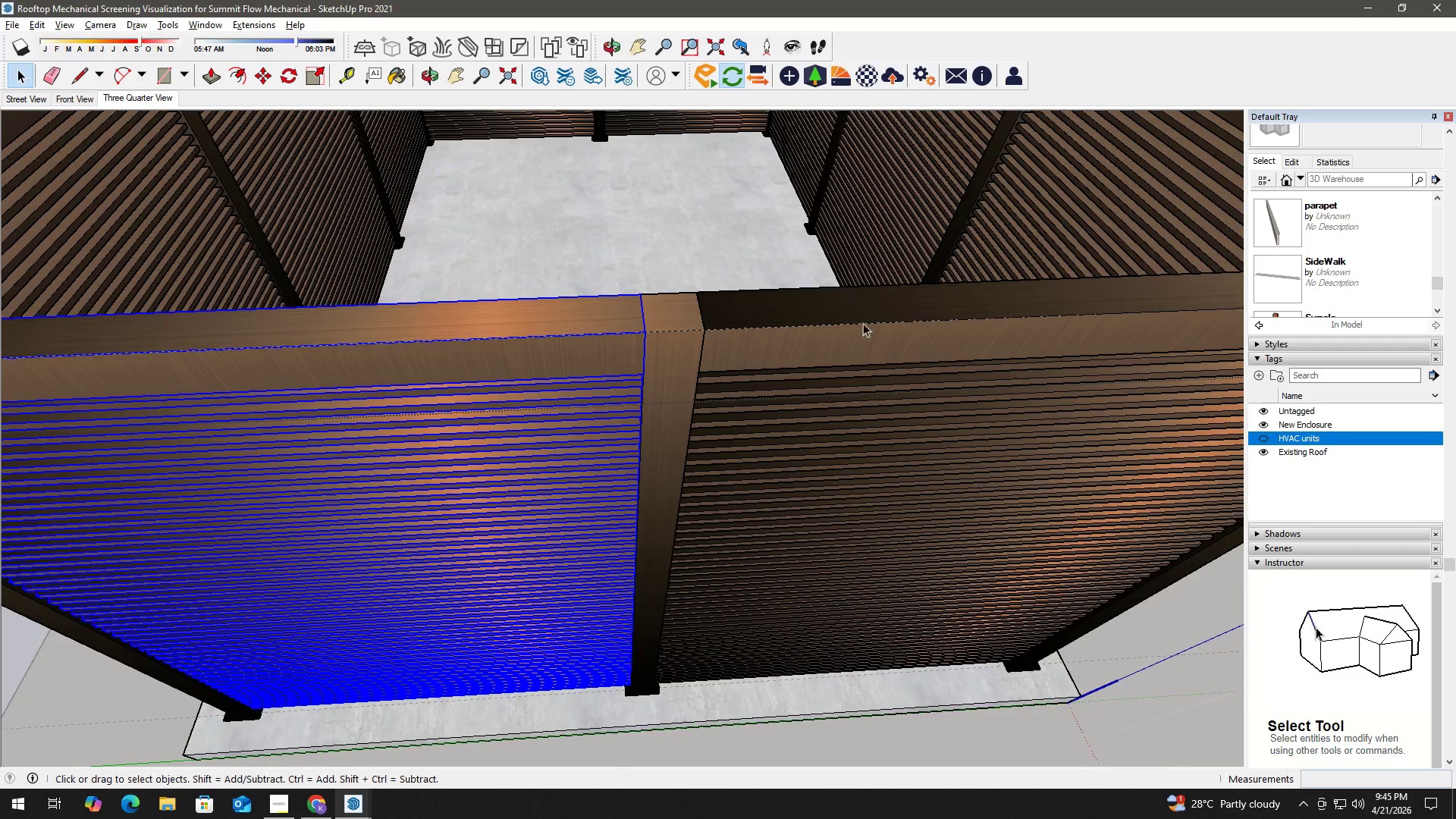 
left_click_drag(start_coordinate=[389, 334], to_coordinate=[657, 316])
 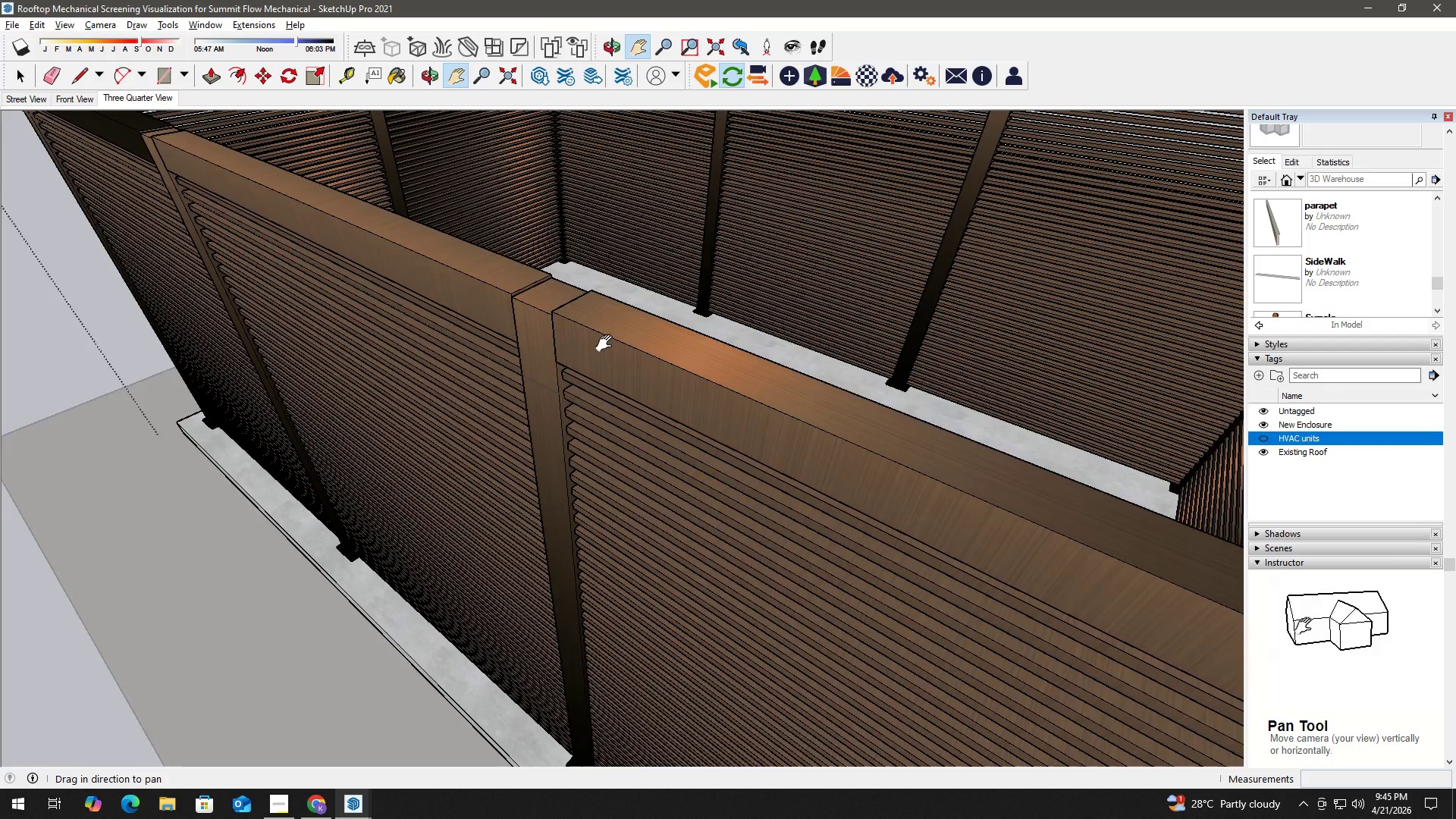 
key(Space)
 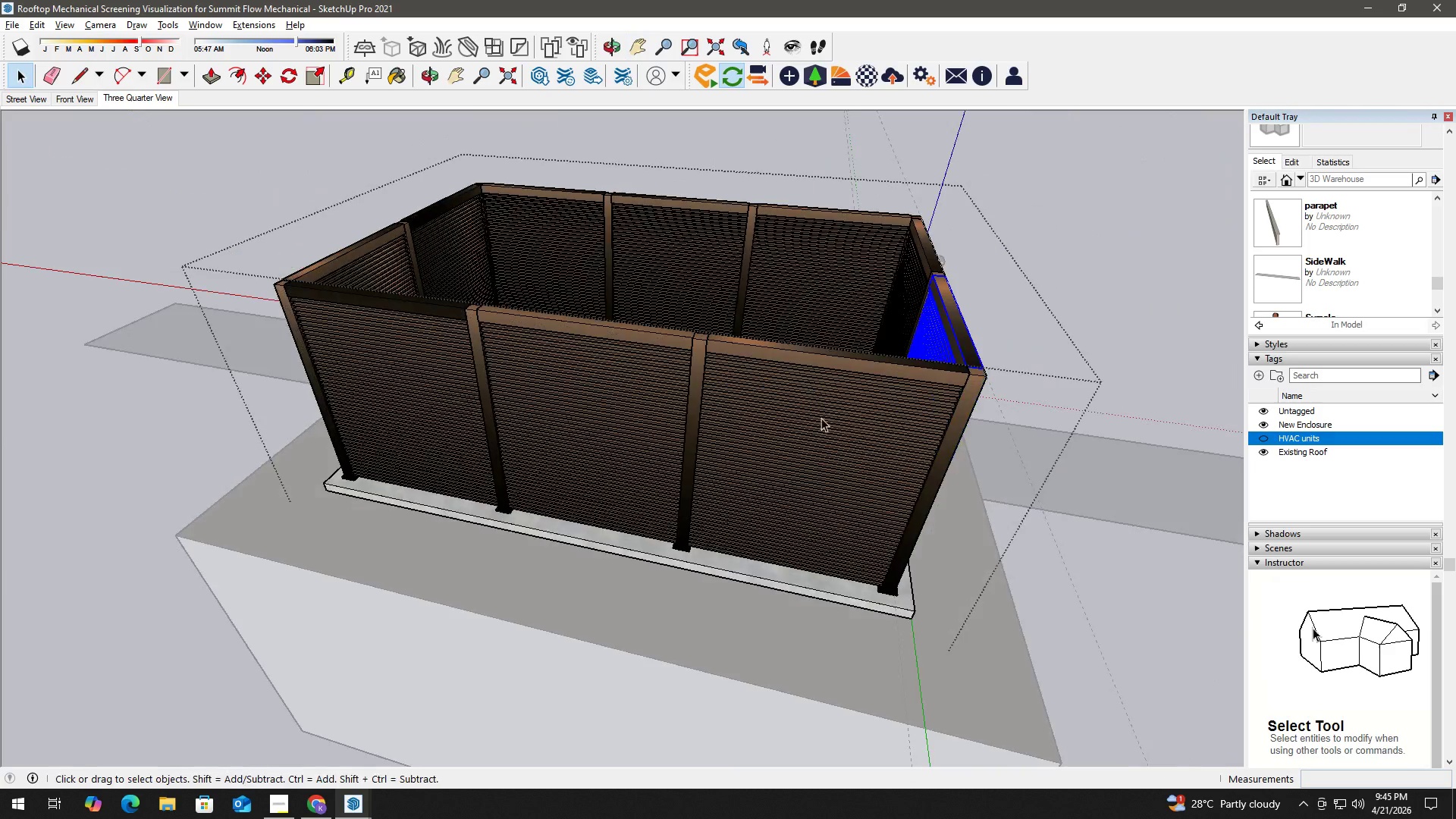 
scroll: coordinate [626, 403], scroll_direction: down, amount: 15.0
 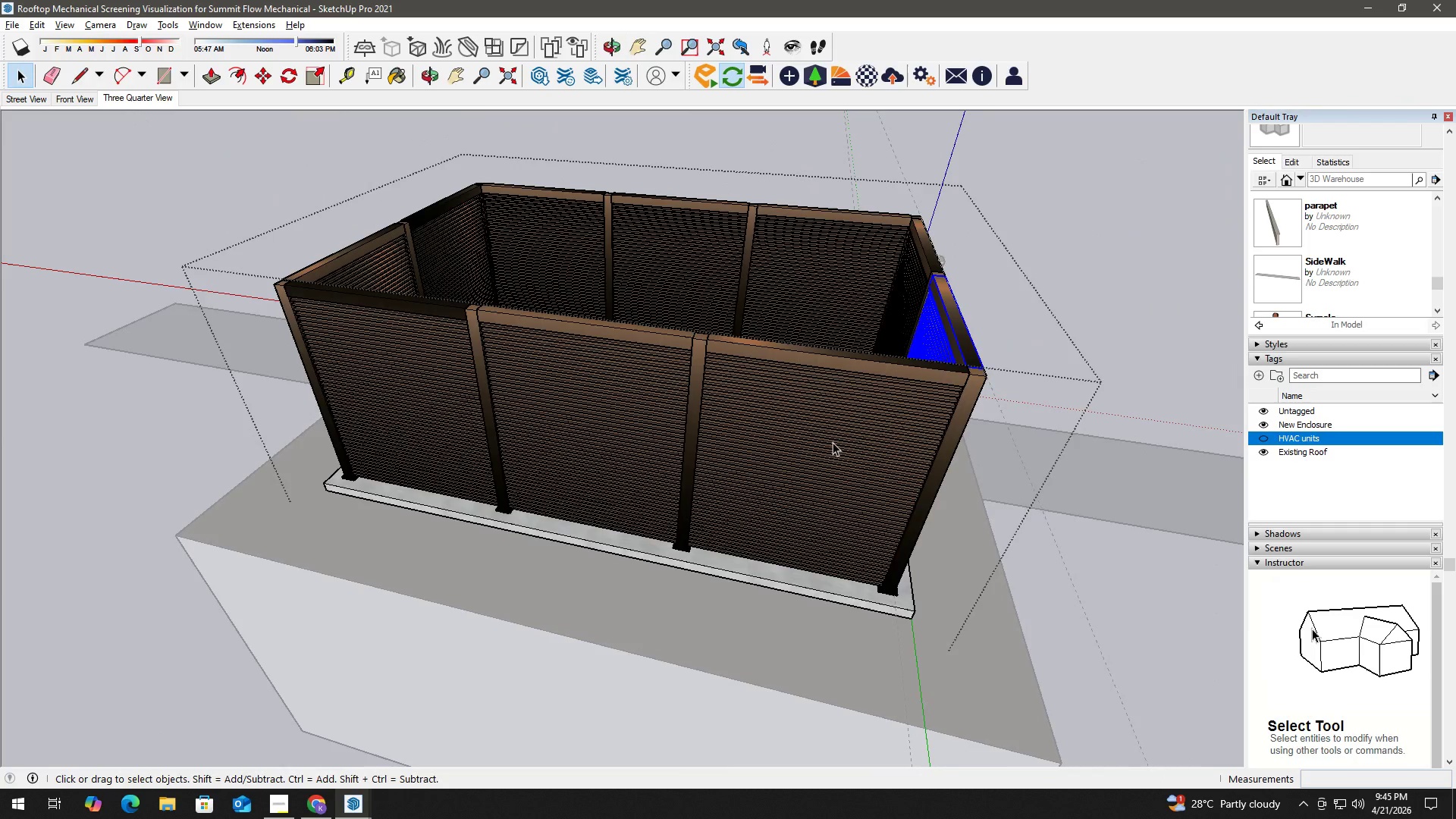 
scroll: coordinate [828, 550], scroll_direction: up, amount: 5.0
 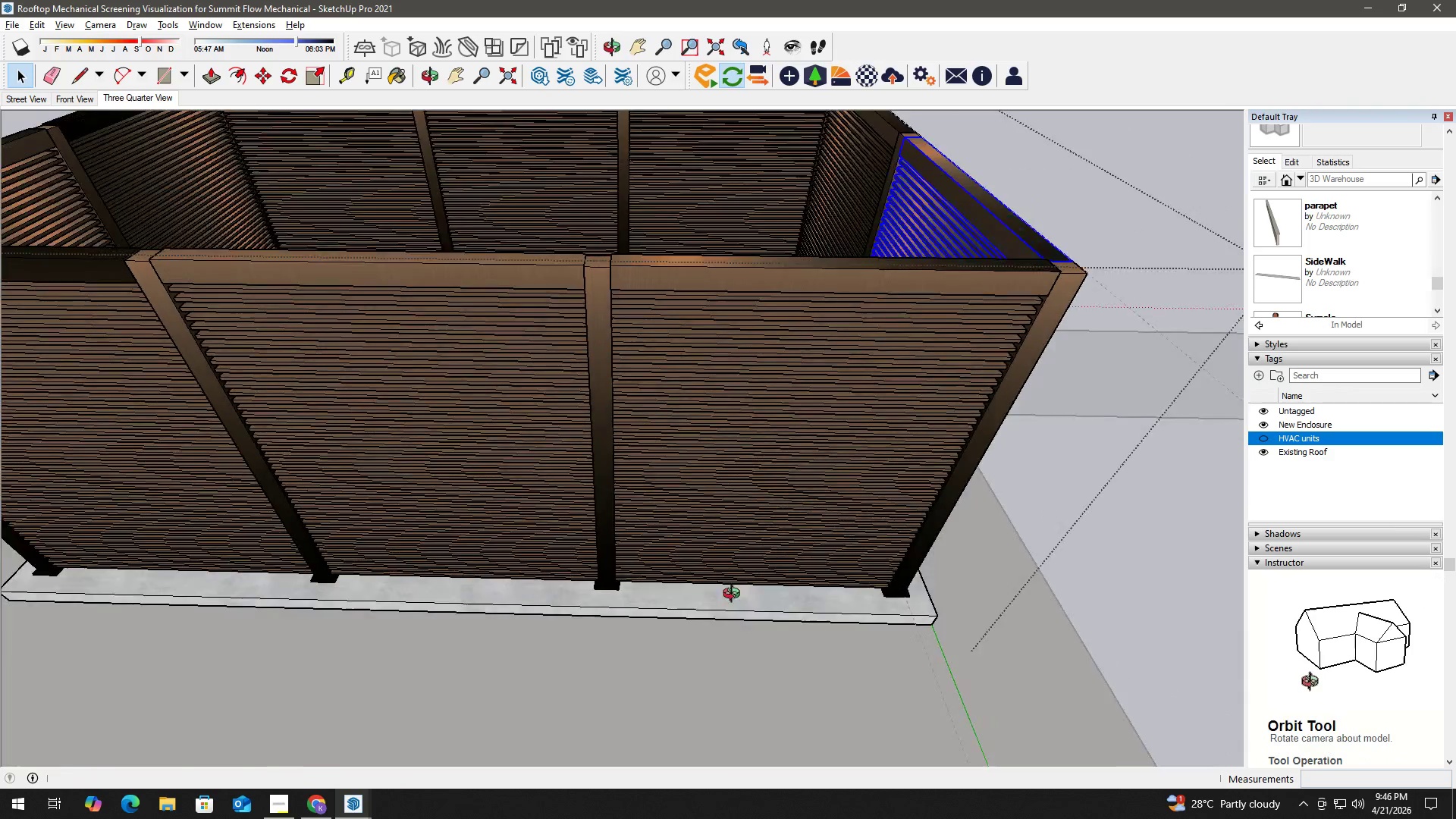 
left_click([1043, 476])
 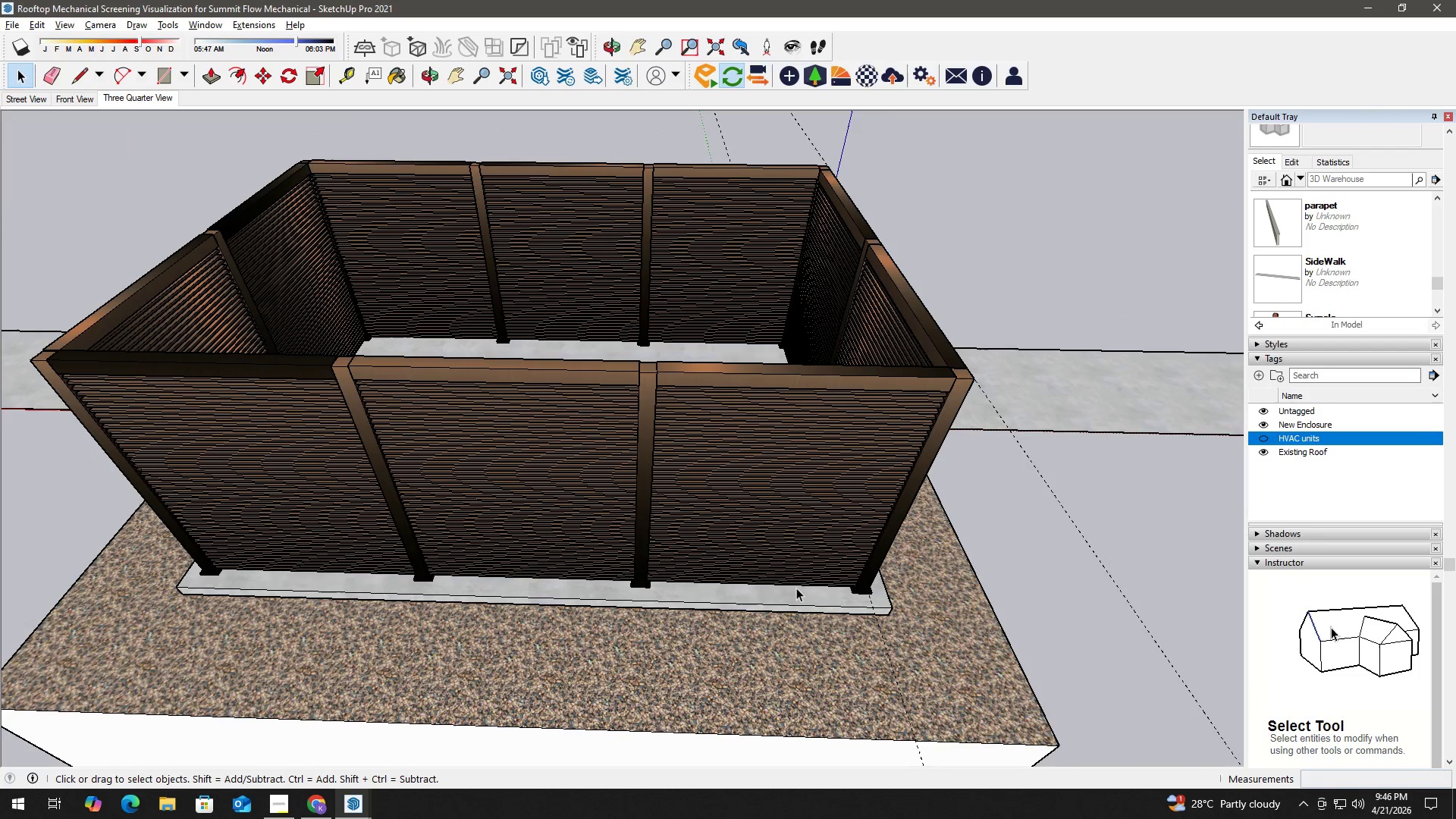 
scroll: coordinate [755, 579], scroll_direction: down, amount: 3.0
 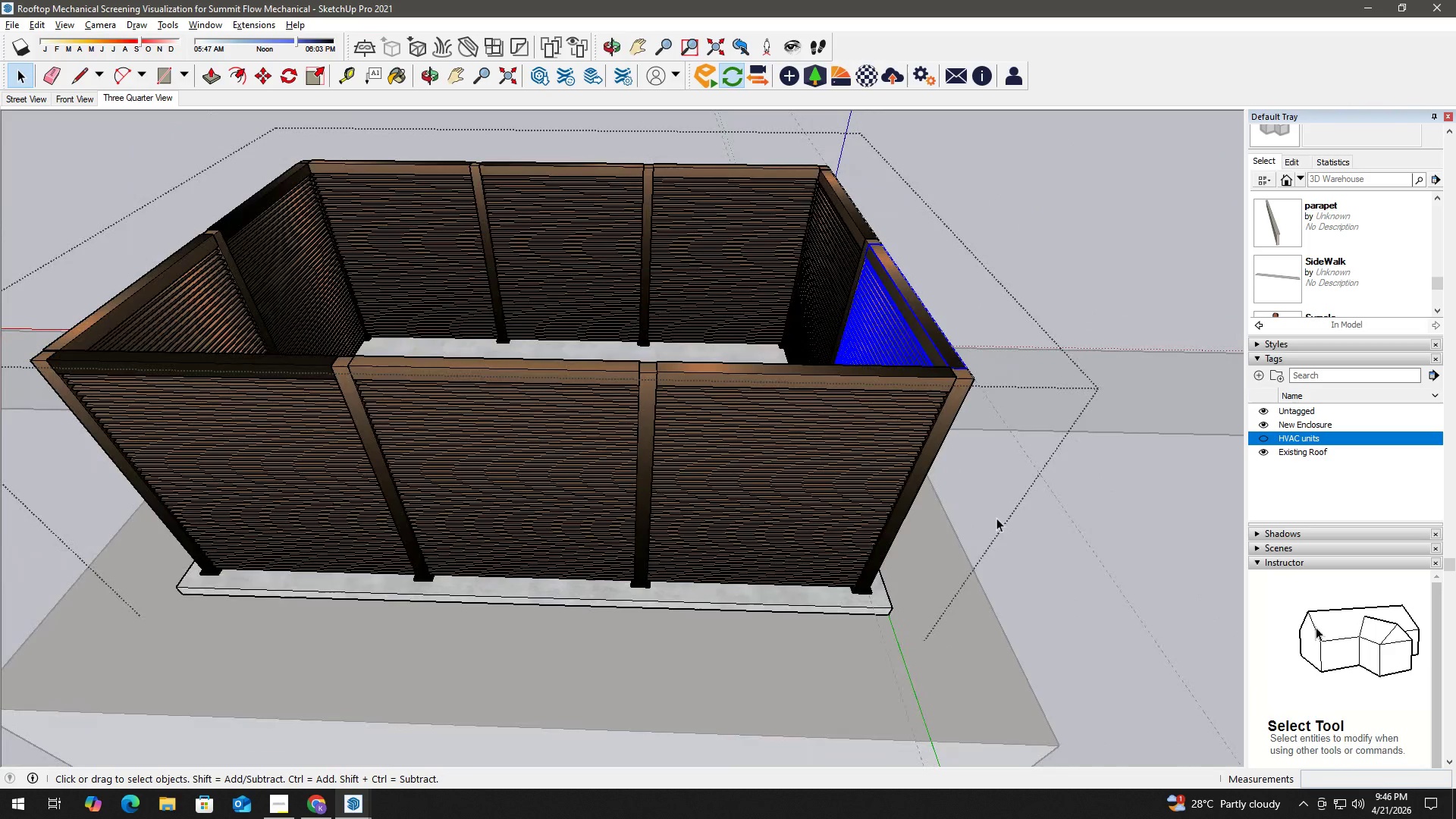 
double_click([791, 517])
 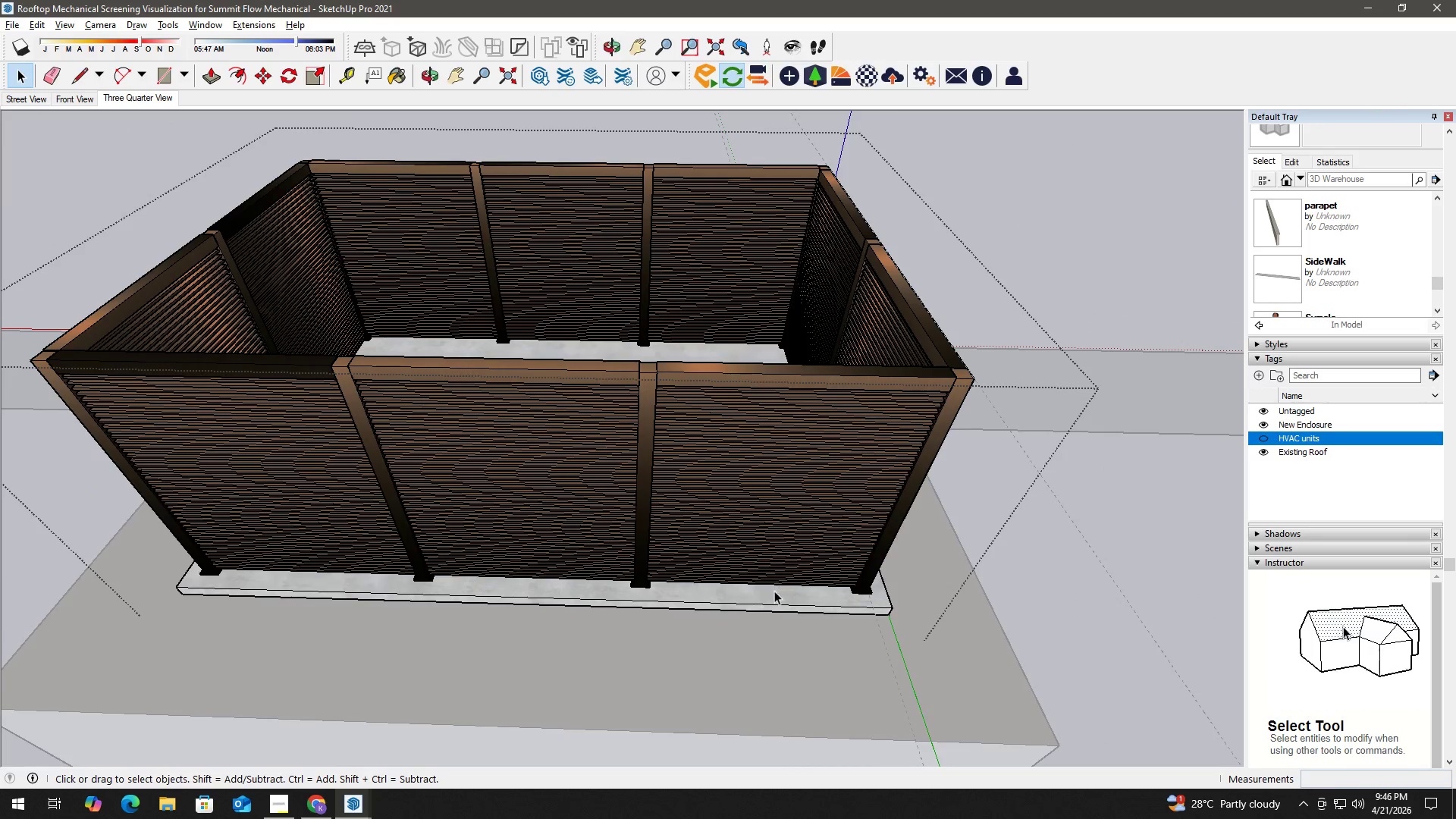 
hold_key(key=ControlLeft, duration=0.73)
left_click_drag(start_coordinate=[774, 588], to_coordinate=[711, 334])
 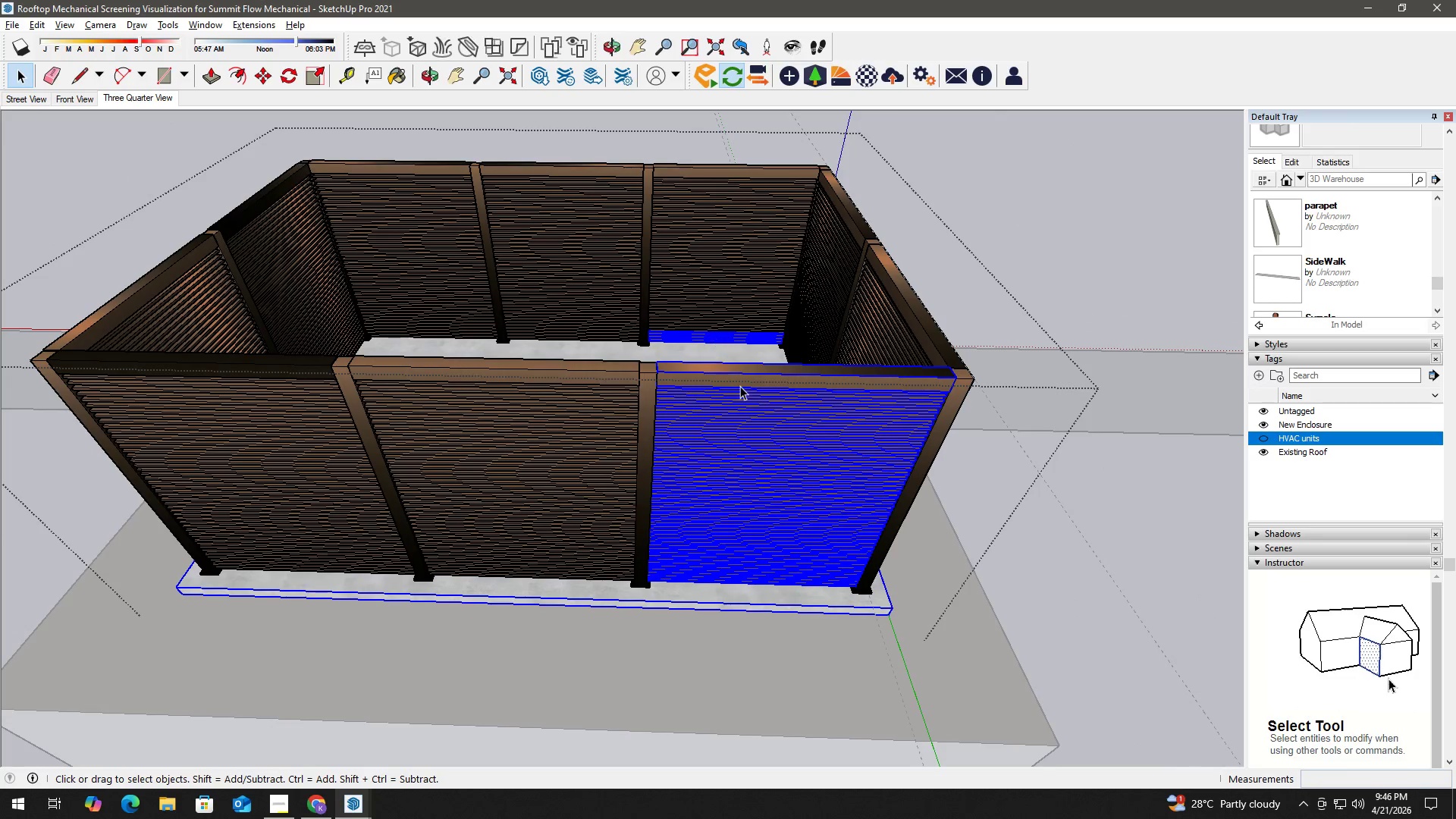 
hold_key(key=ShiftLeft, duration=0.39)
 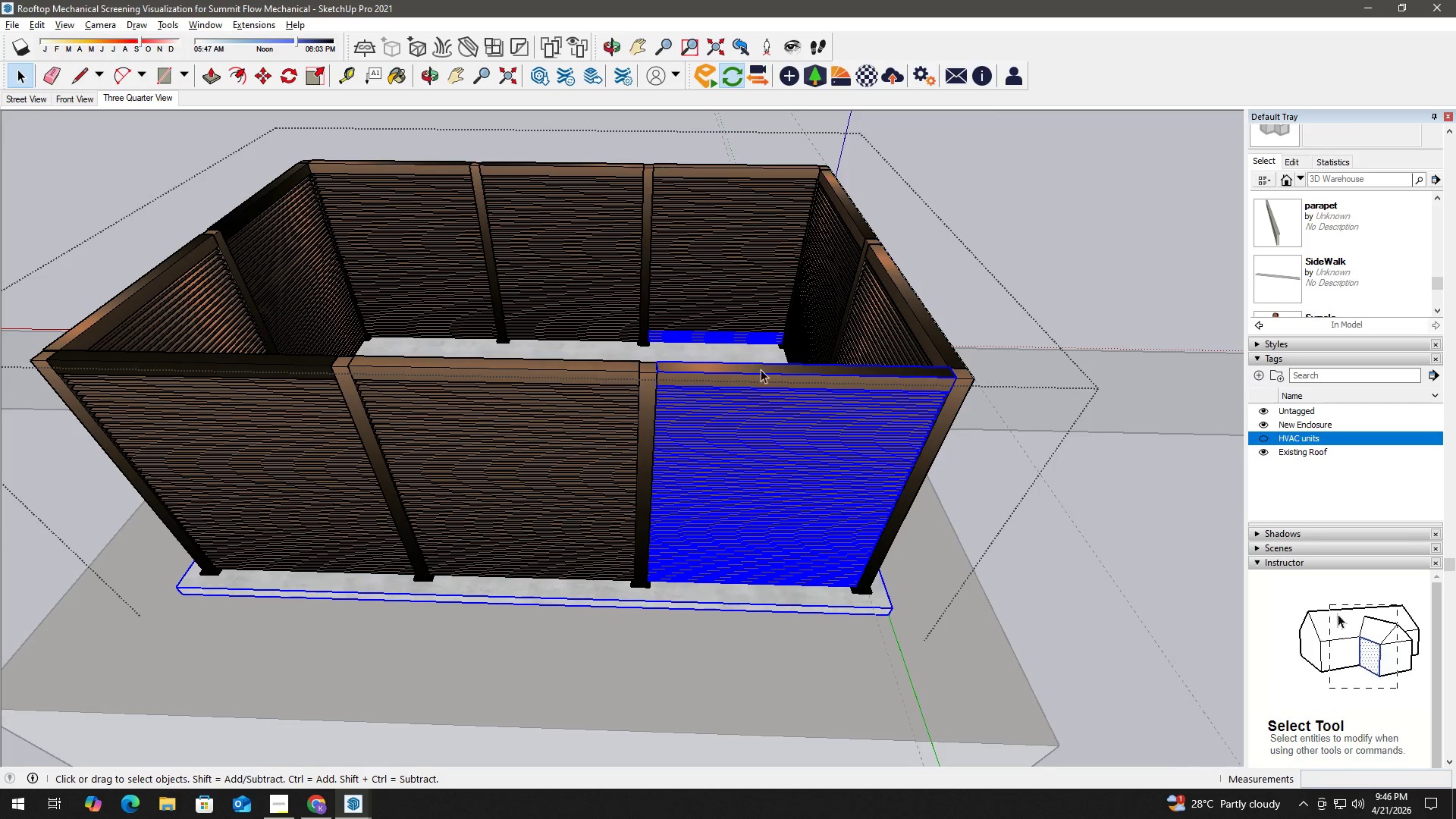 
key(Space)
 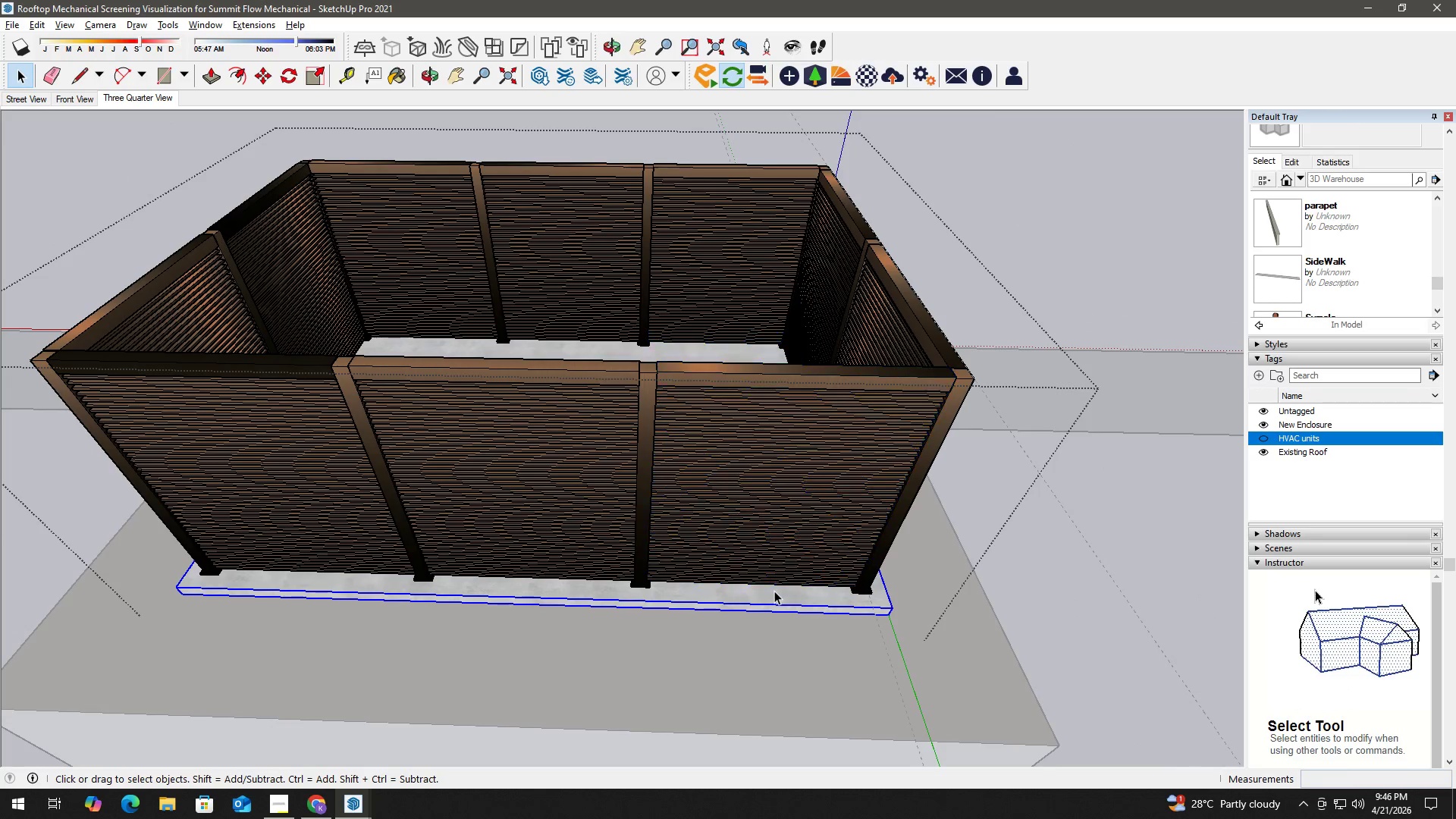 
hold_key(key=ControlLeft, duration=1.12)
left_click_drag(start_coordinate=[774, 588], to_coordinate=[742, 351])
 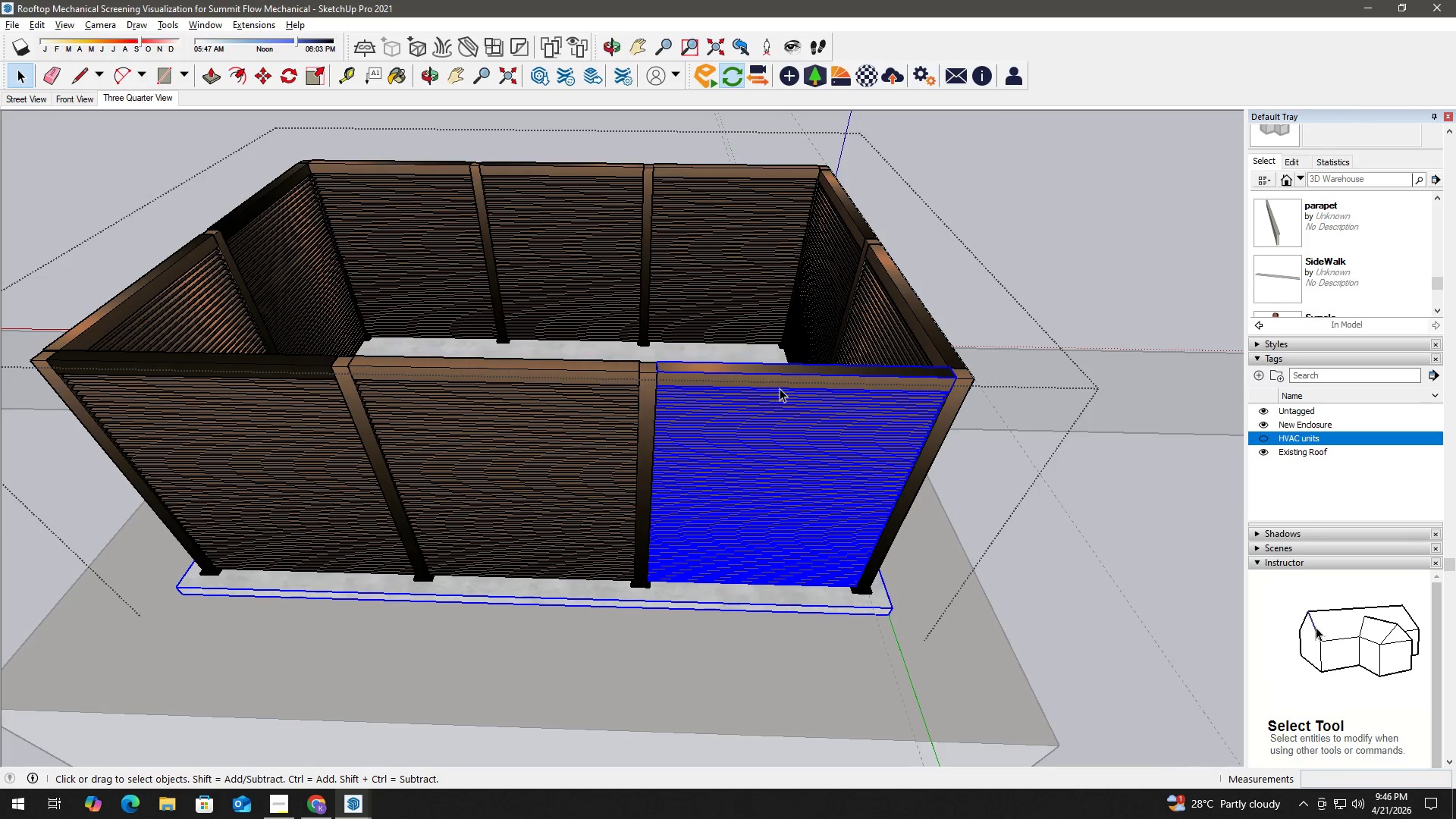 
hold_key(key=ShiftLeft, duration=1.39)
left_click([792, 378])
 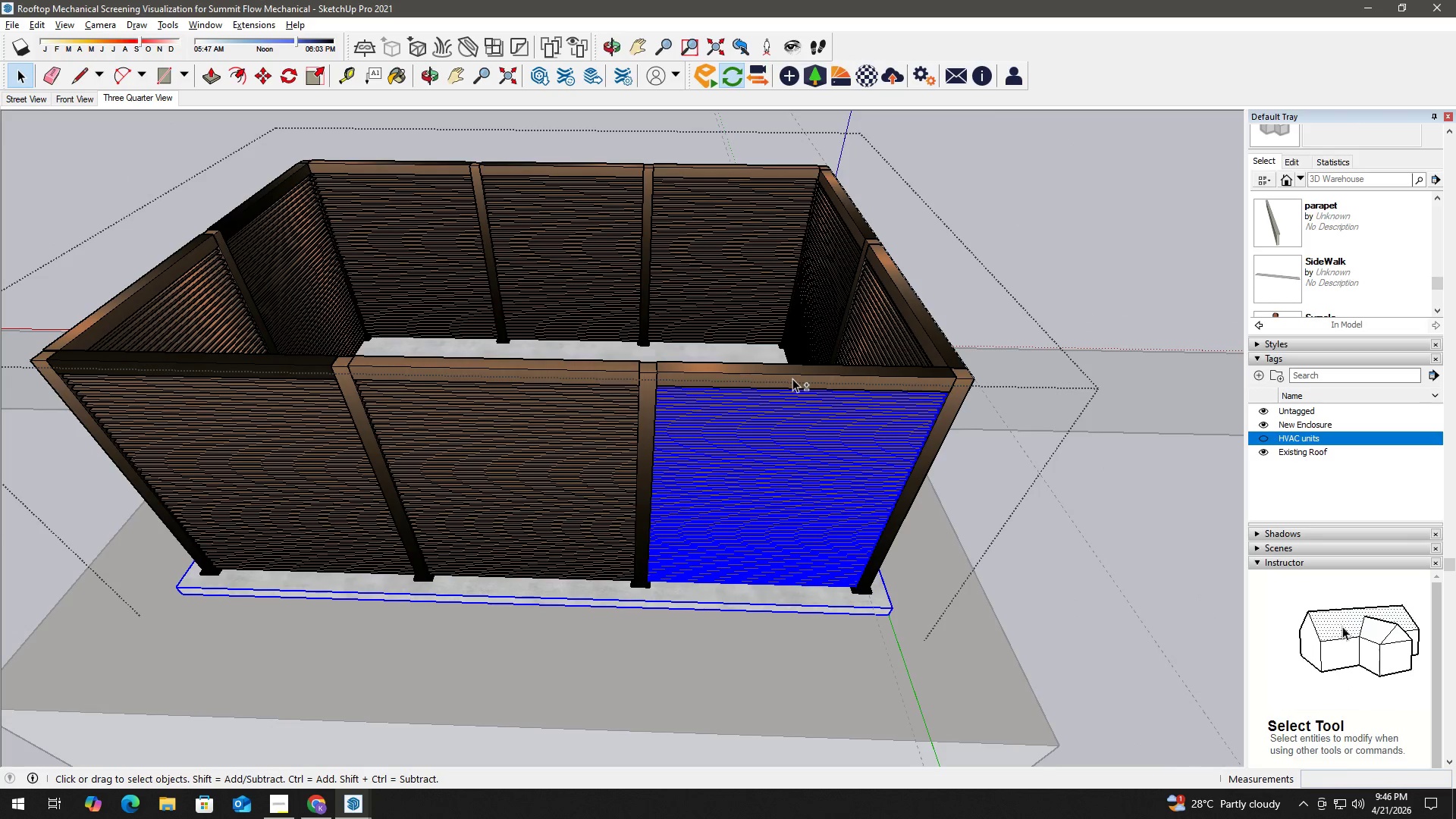 
left_click([799, 375])
 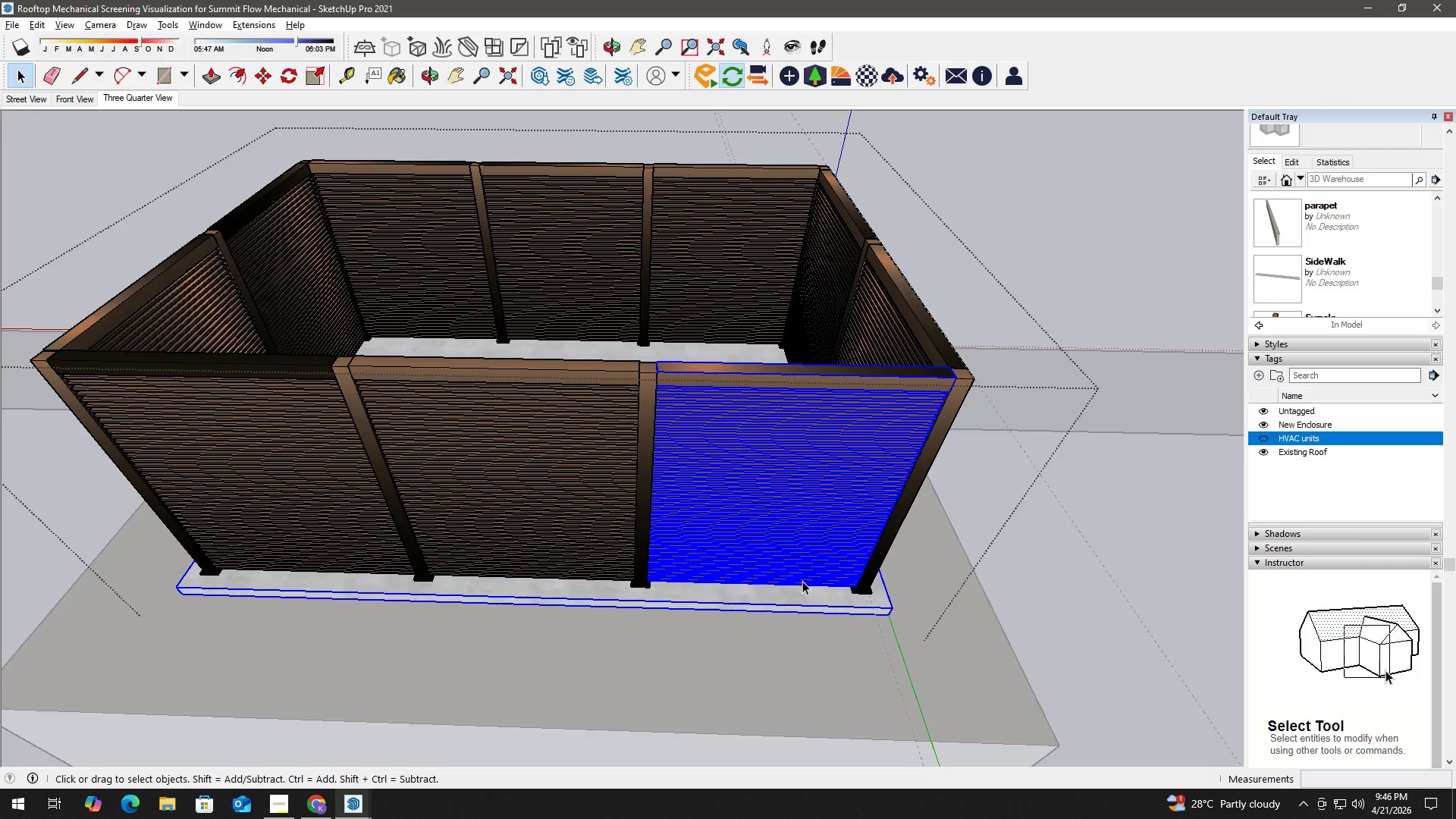 
key(Control+ControlLeft)
 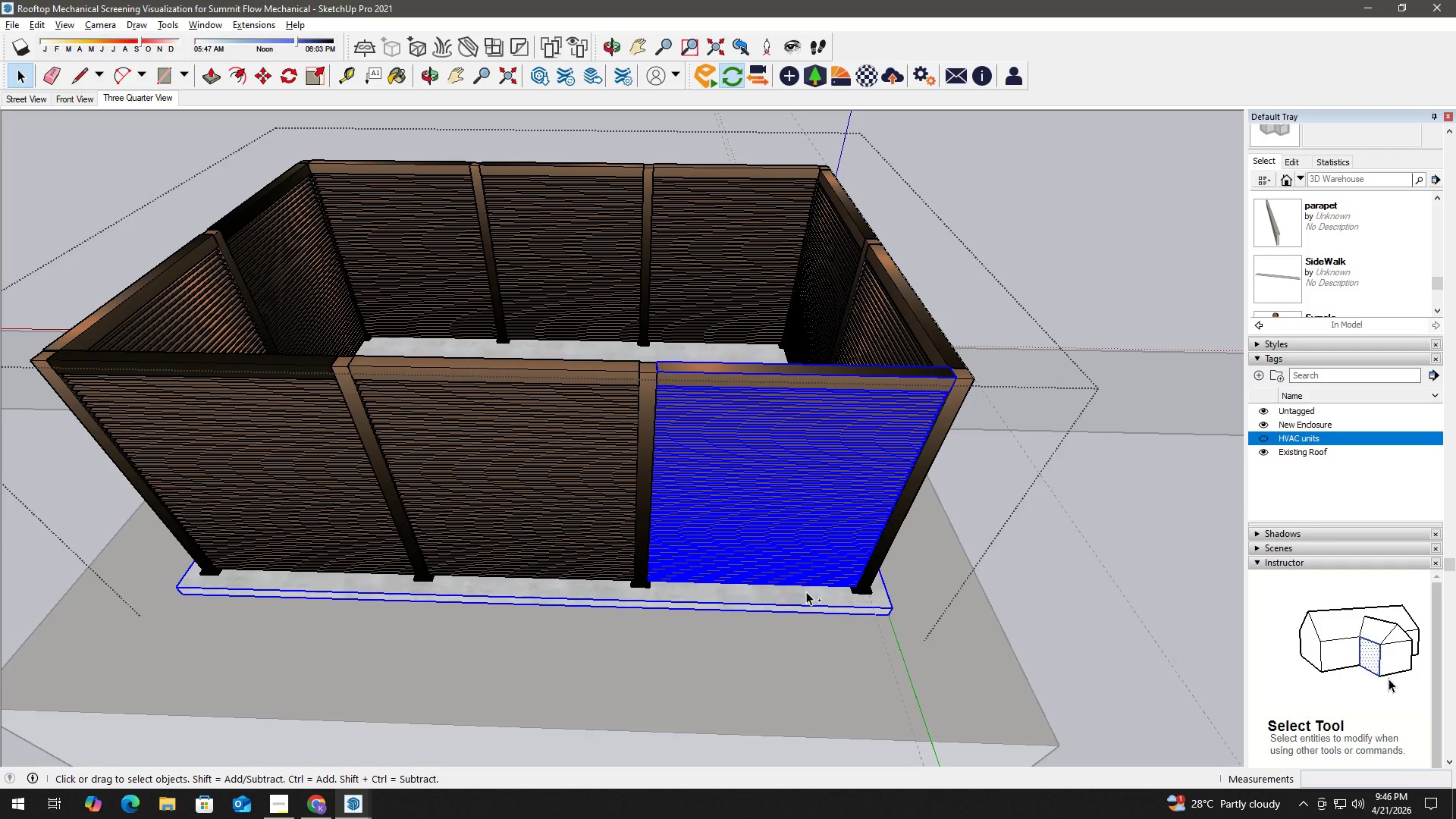 
hold_key(key=ShiftLeft, duration=0.52)
left_click([806, 595])
 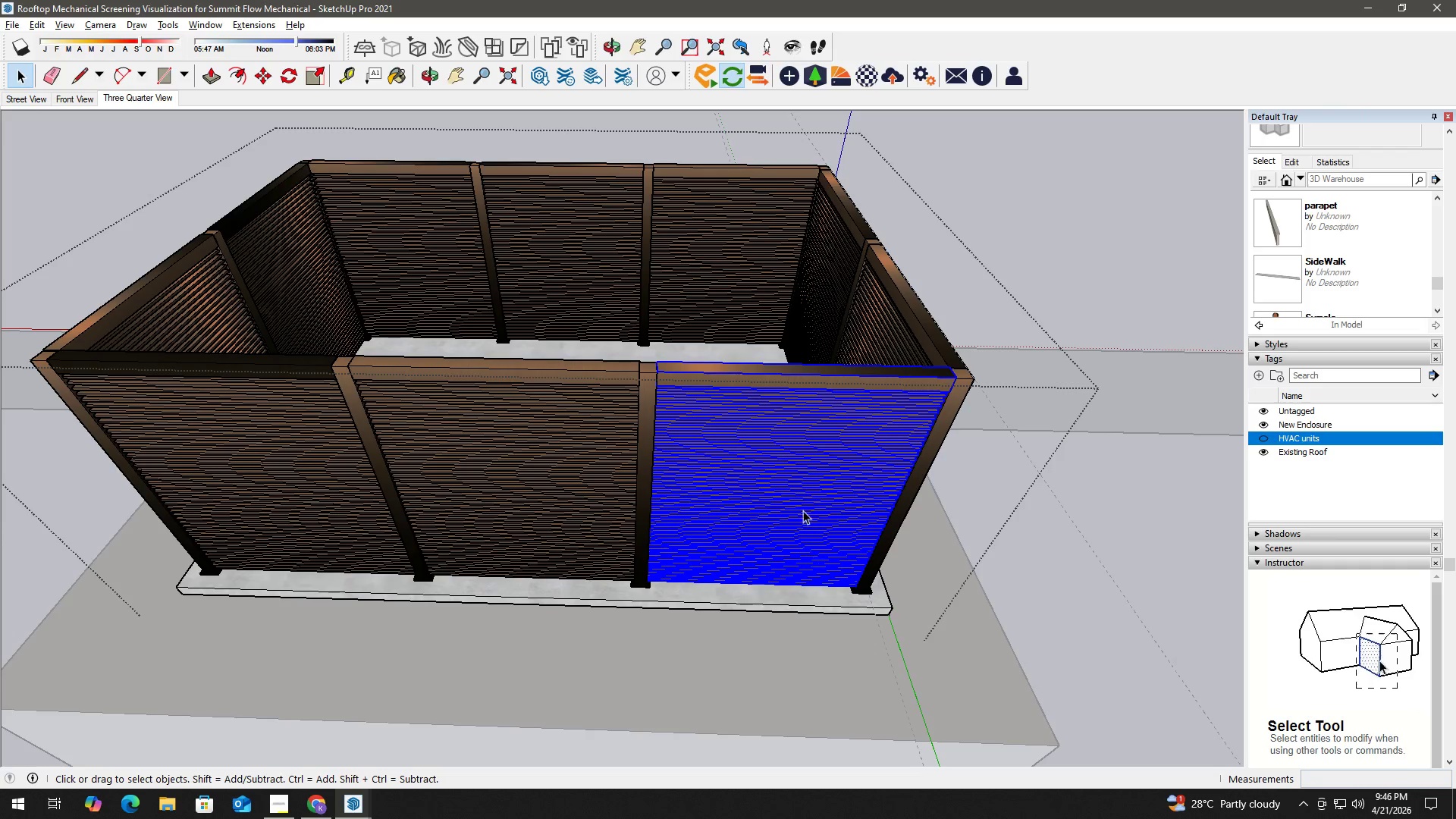 
key(M)
 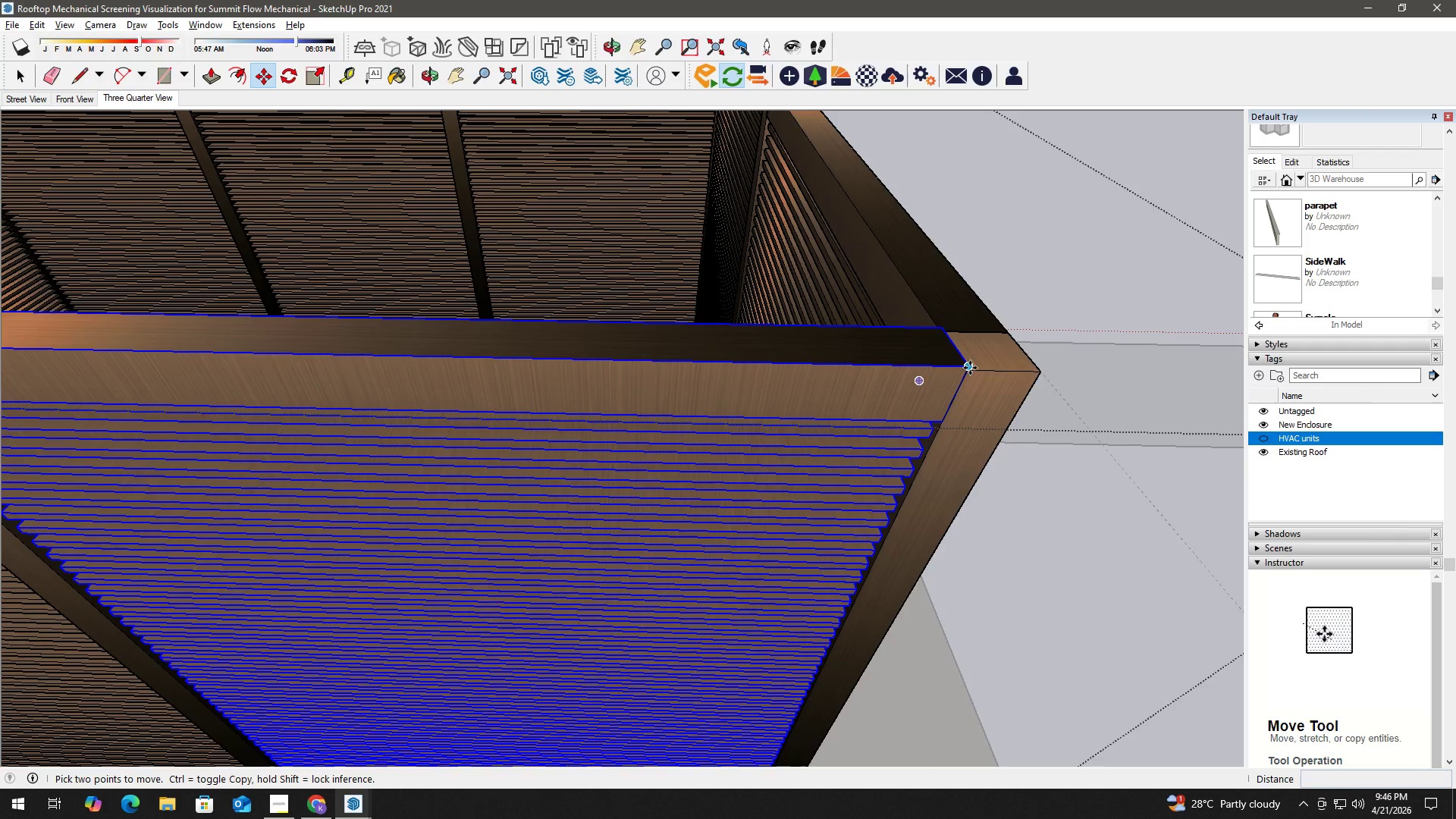 
scroll: coordinate [971, 362], scroll_direction: up, amount: 24.0
 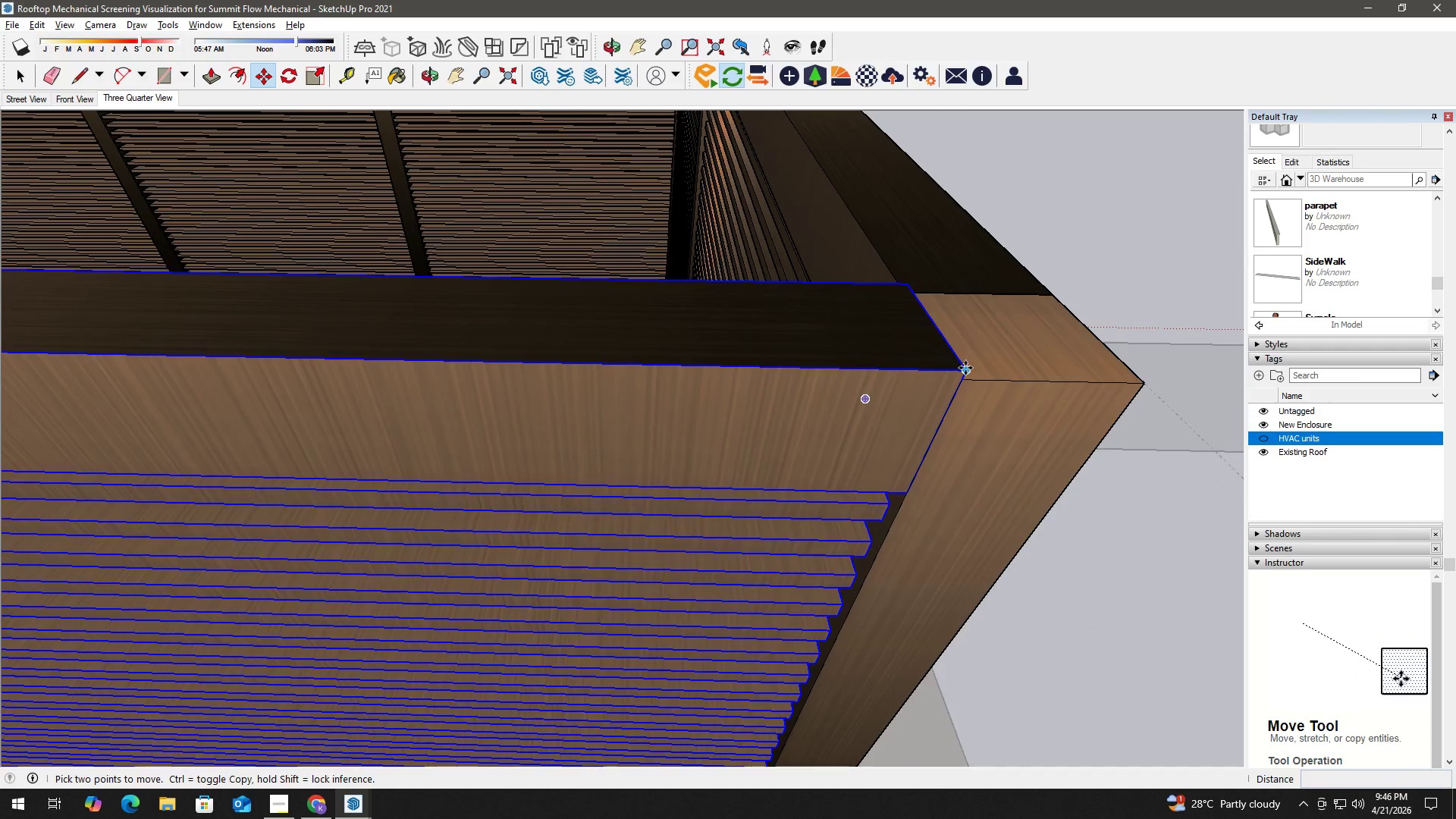 
left_click([965, 370])
 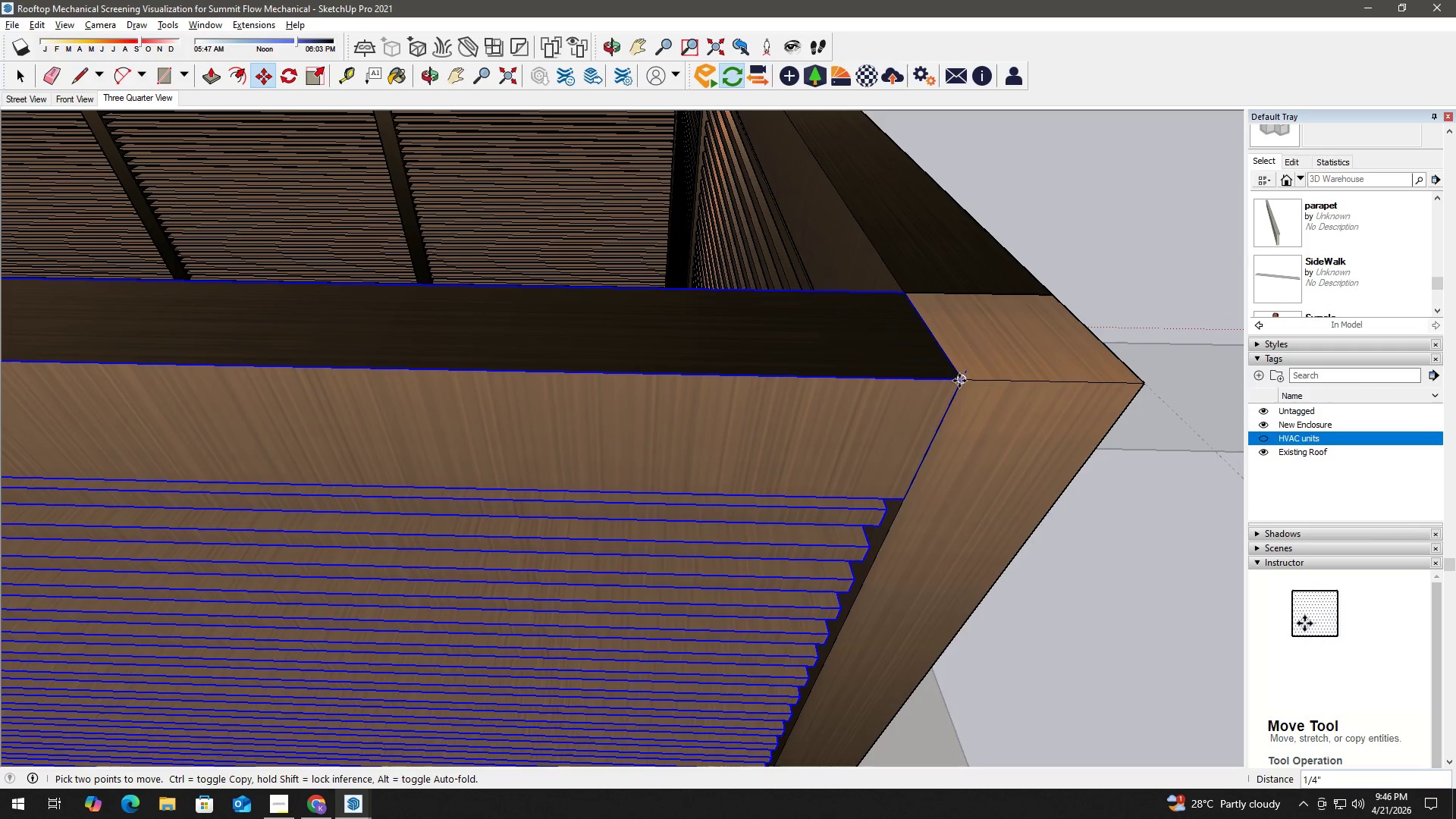 
left_click([959, 381])
 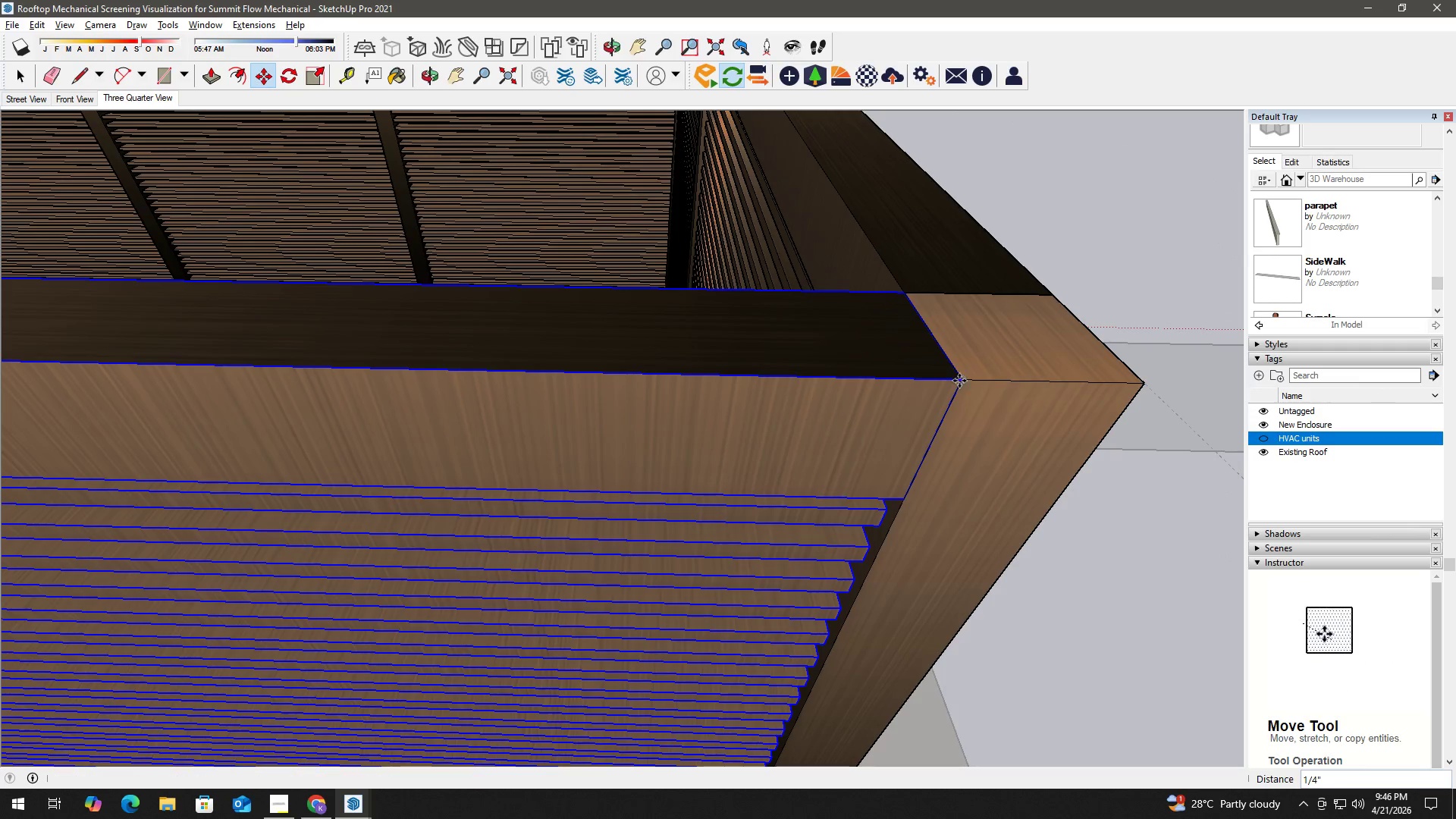 
key(Space)
 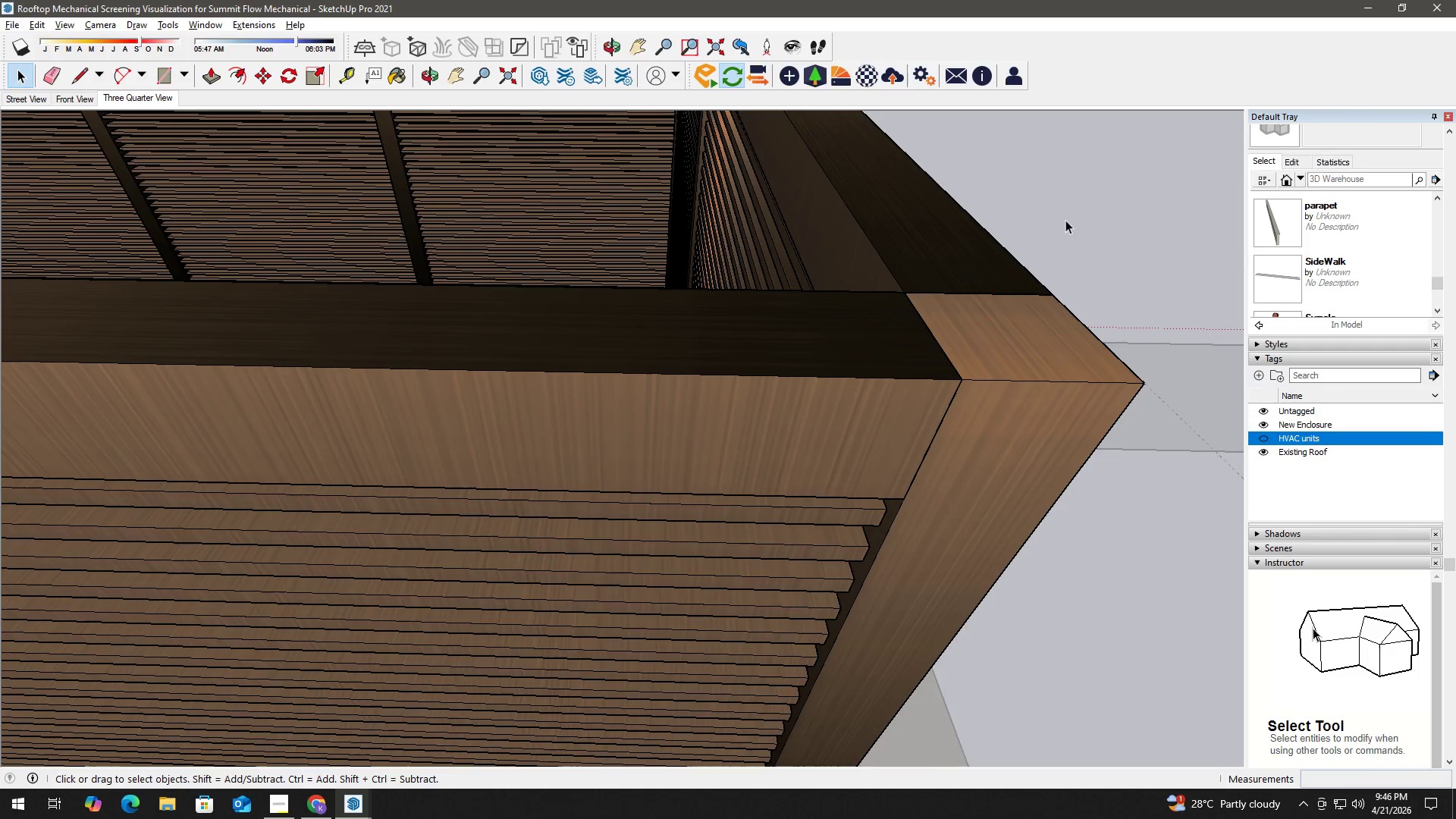 
key(H)
 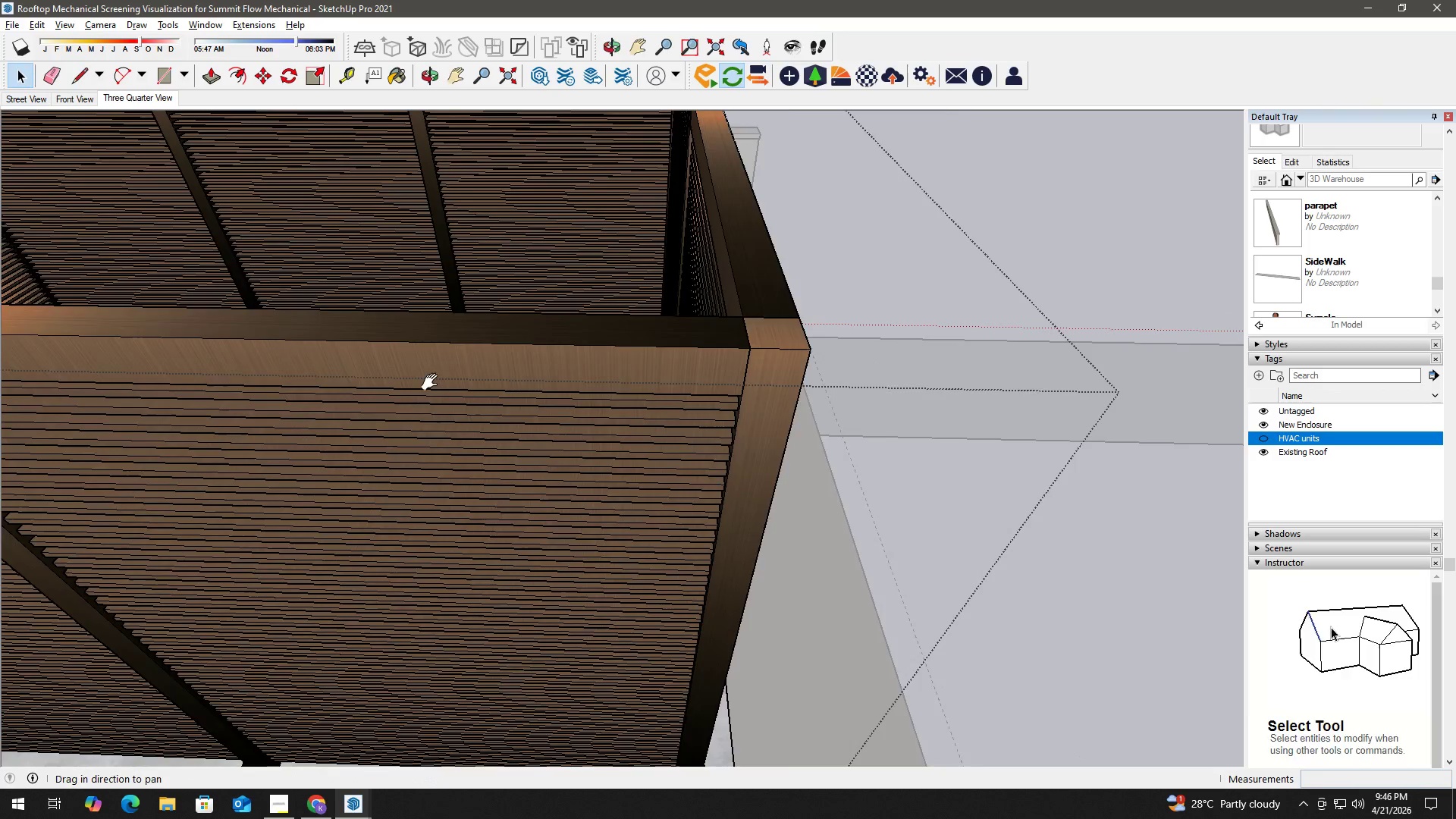 
left_click_drag(start_coordinate=[433, 382], to_coordinate=[1157, 337])
 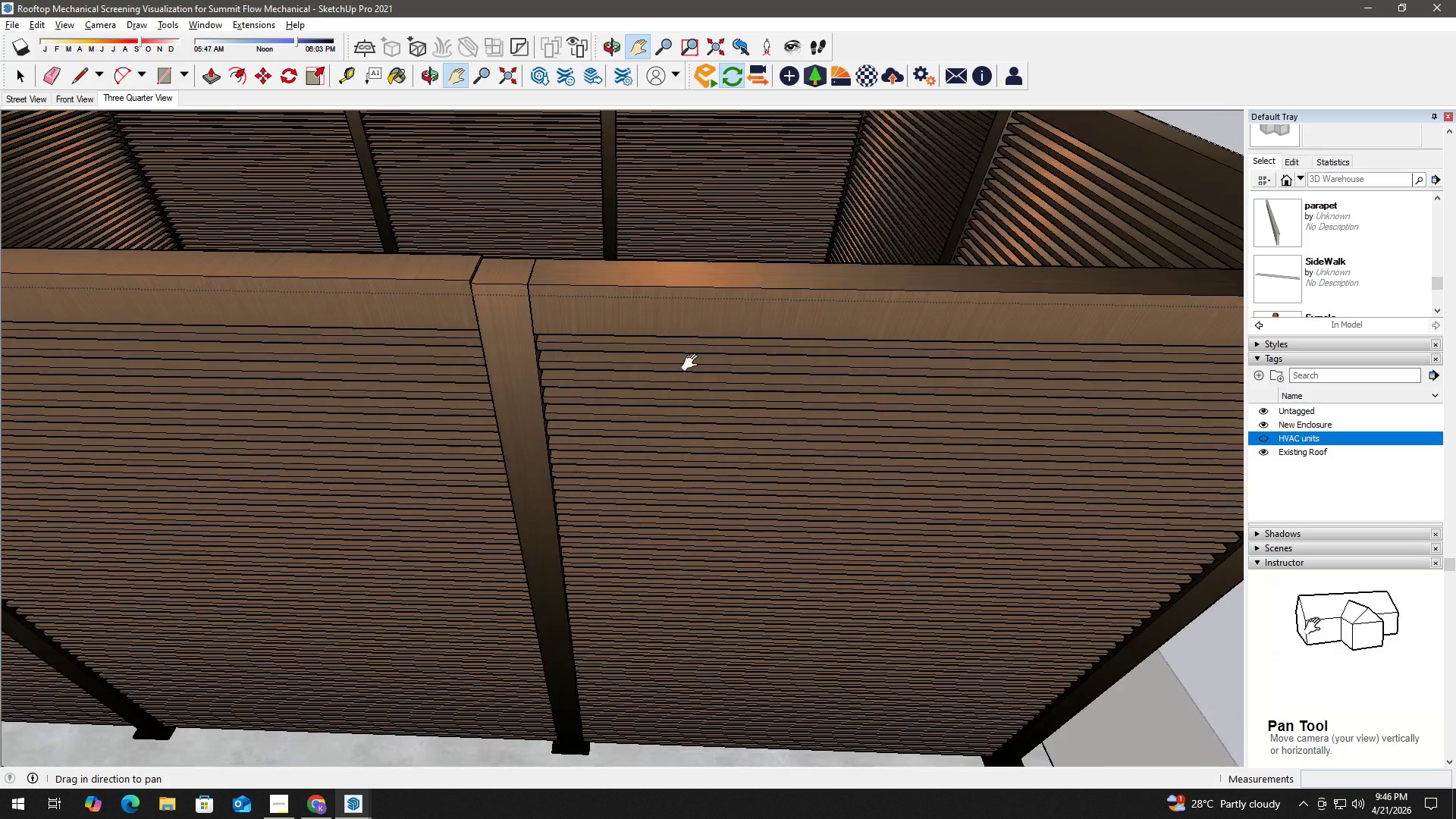 
scroll: coordinate [526, 360], scroll_direction: down, amount: 12.0
 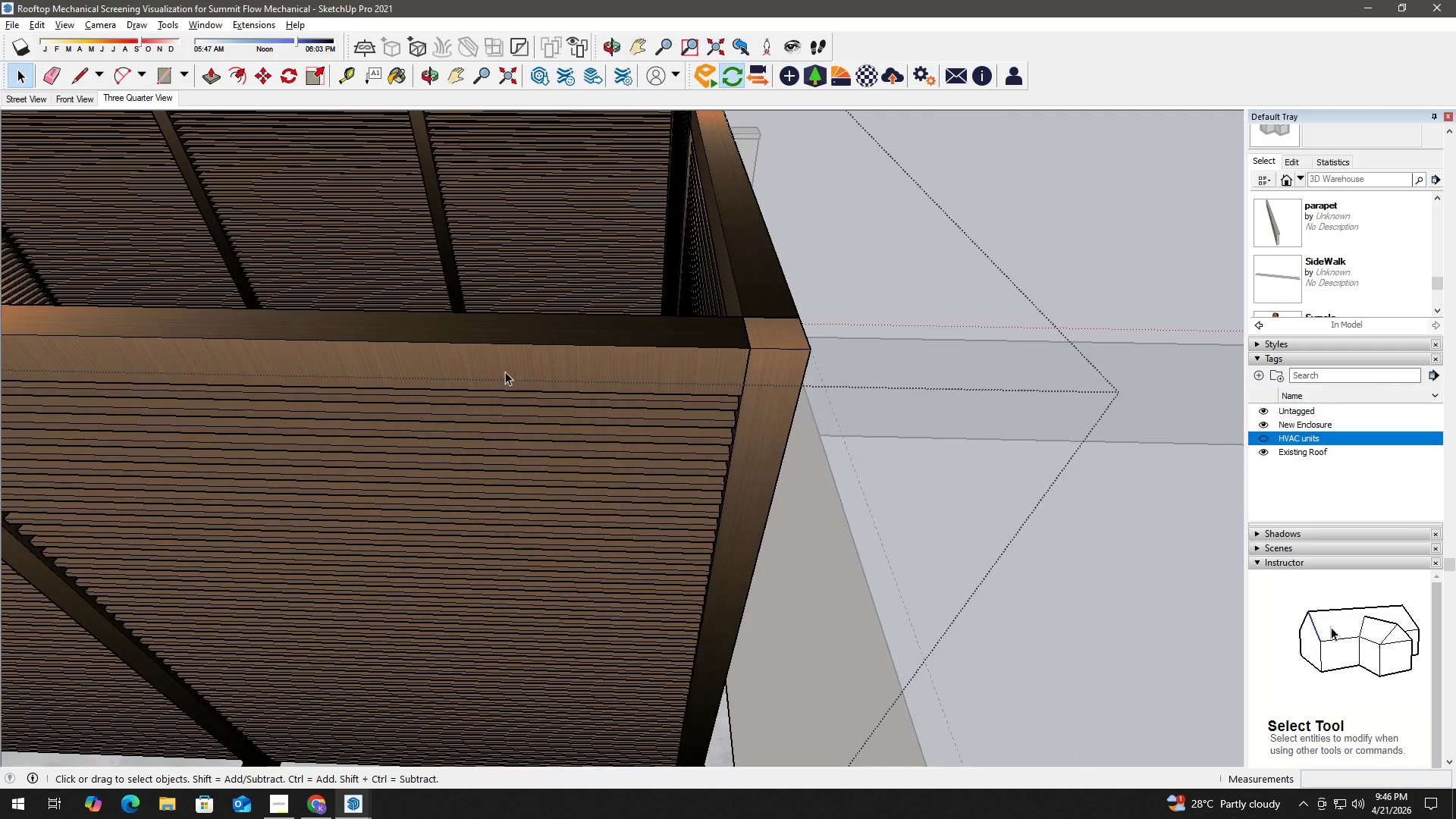 
left_click_drag(start_coordinate=[601, 360], to_coordinate=[801, 341])
 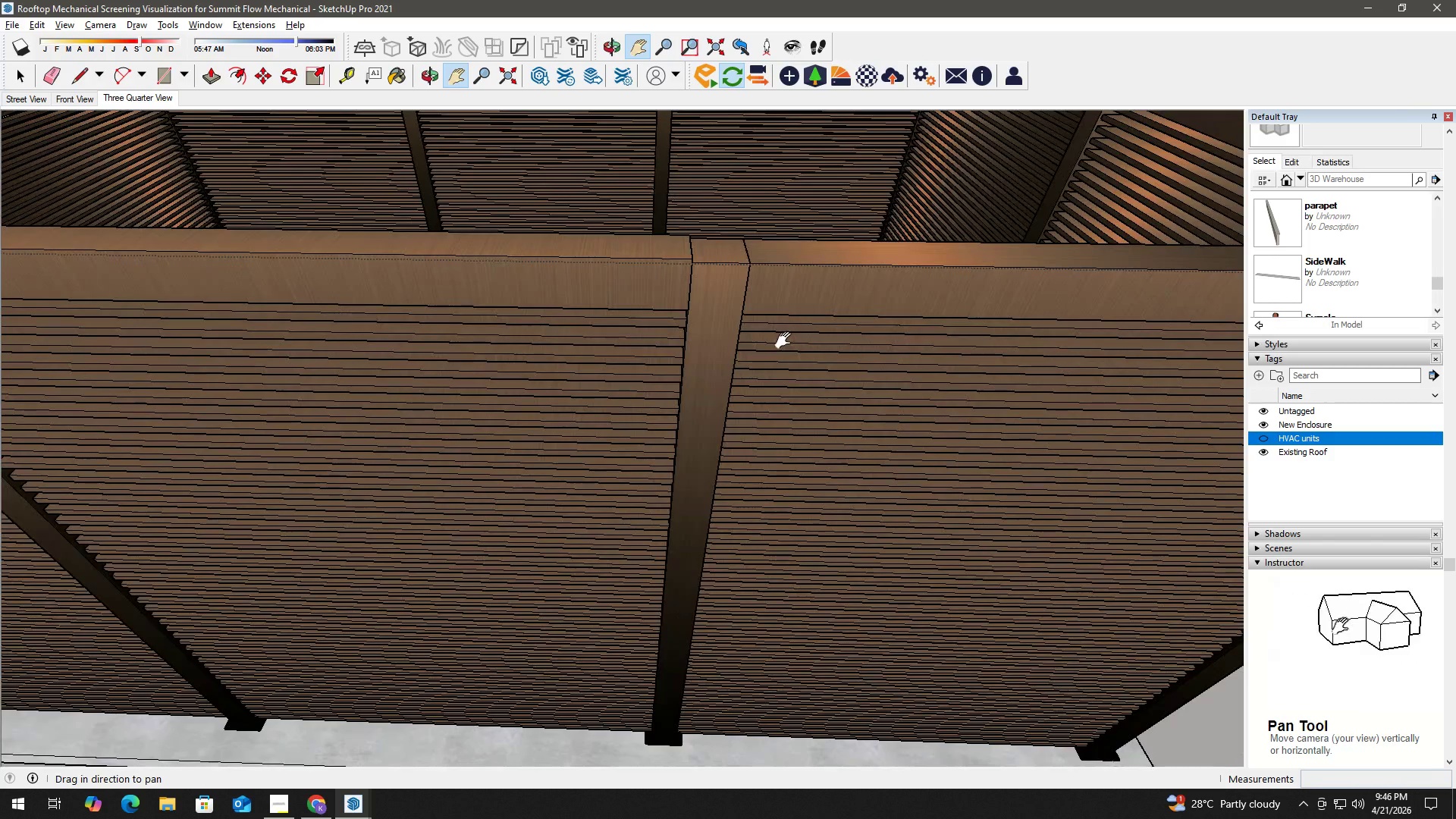 
key(Space)
 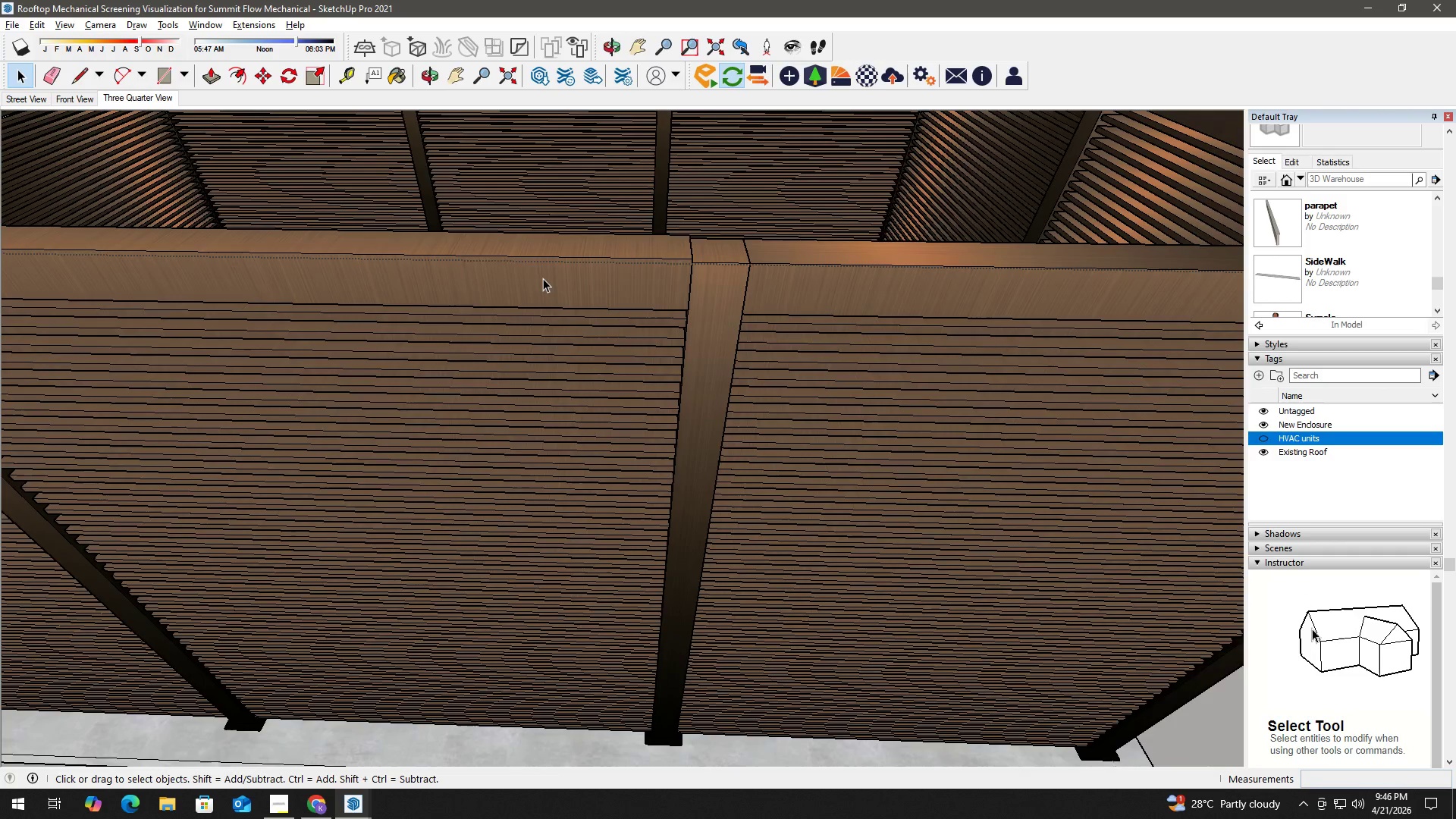 
double_click([543, 278])
 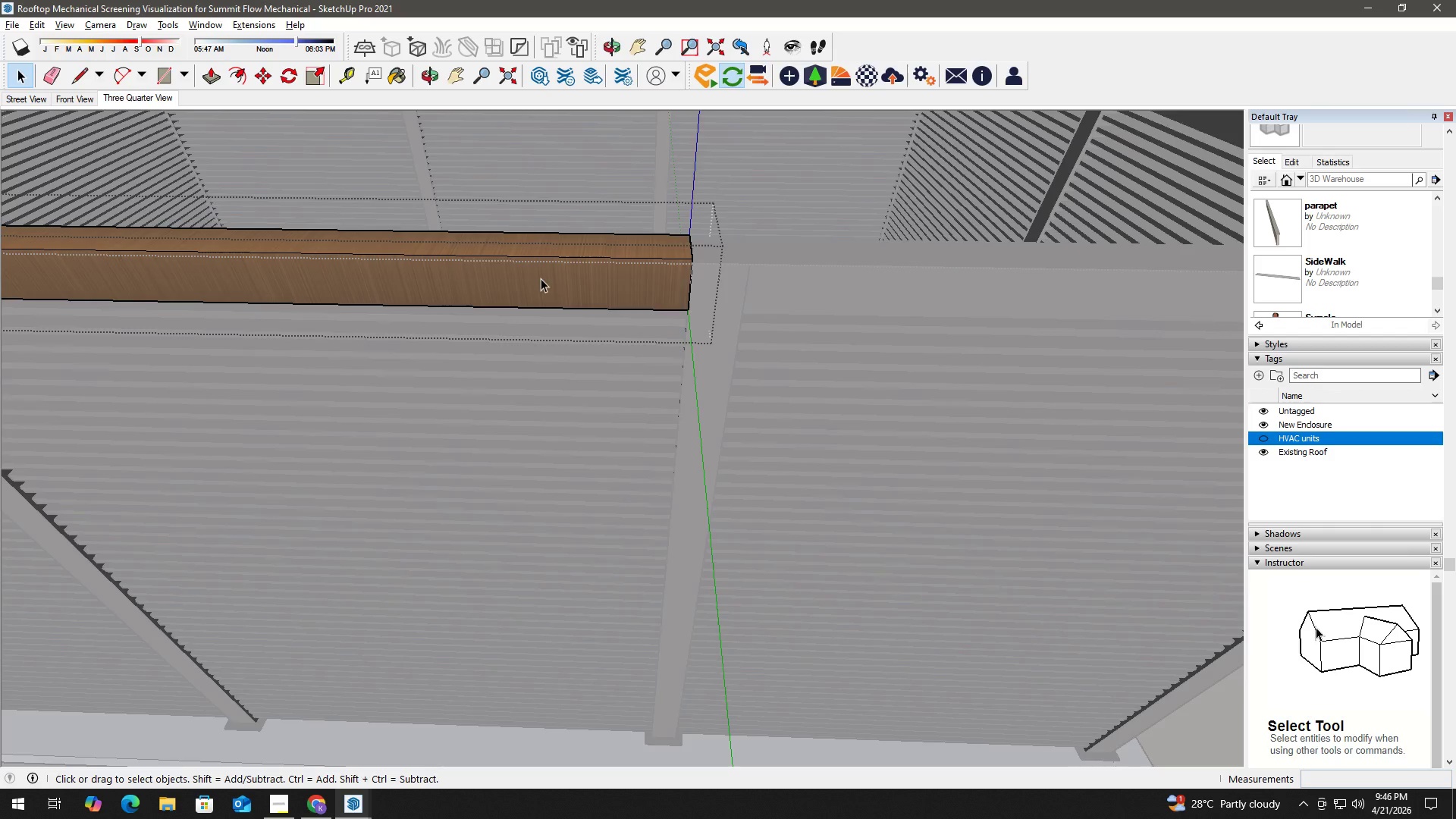 
key(Escape)
 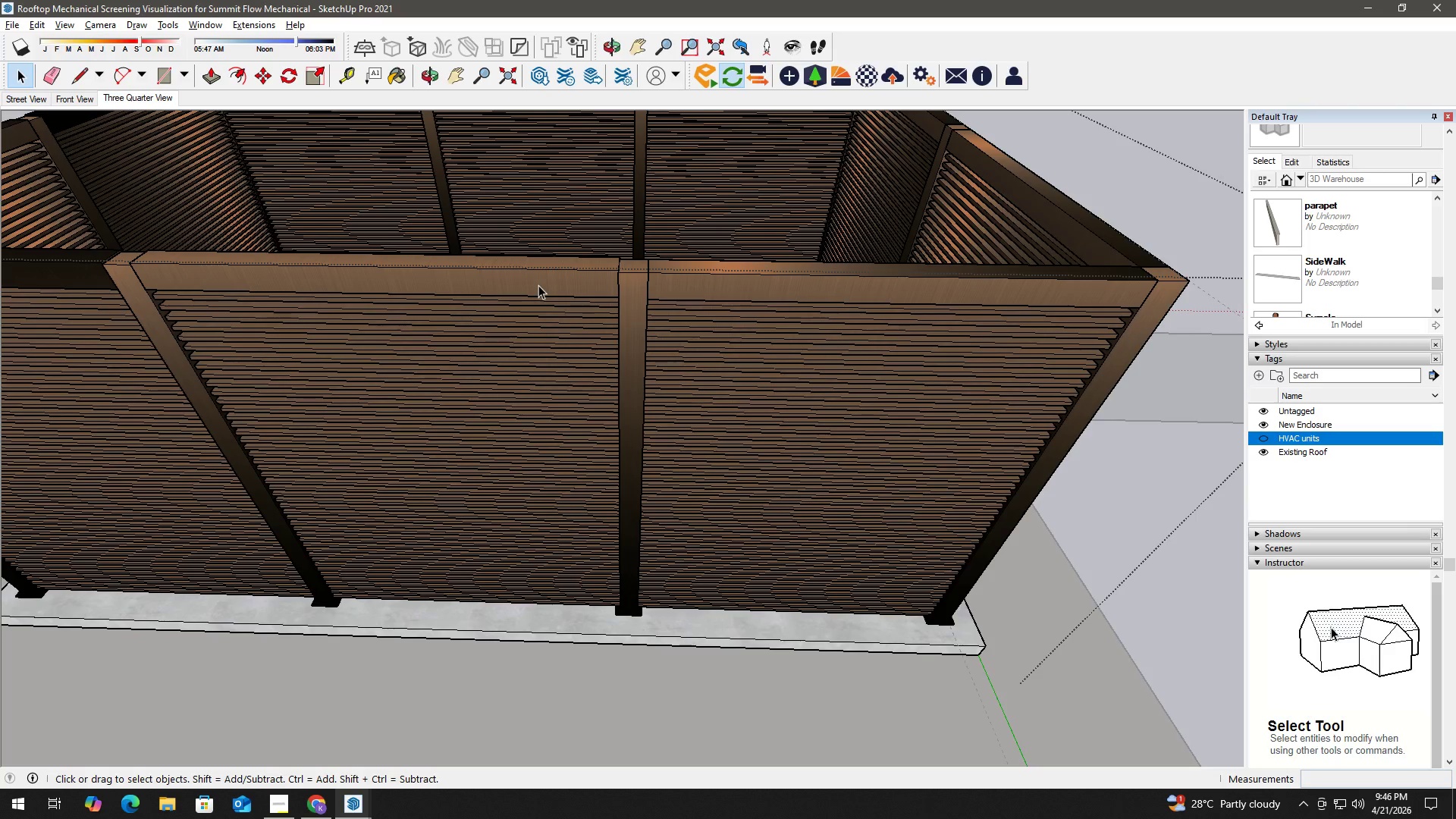 
scroll: coordinate [538, 285], scroll_direction: down, amount: 7.0
 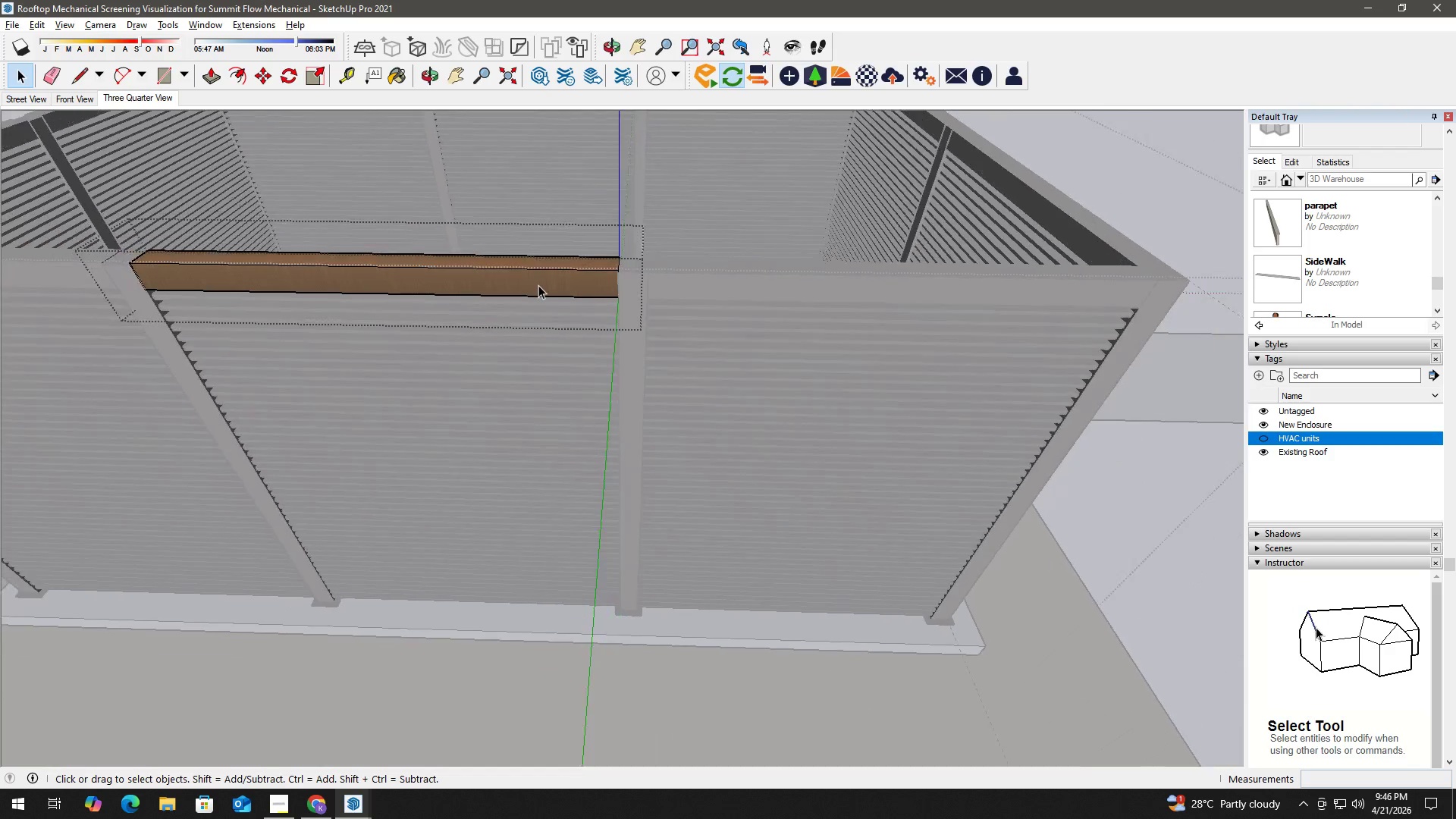 
key(H)
 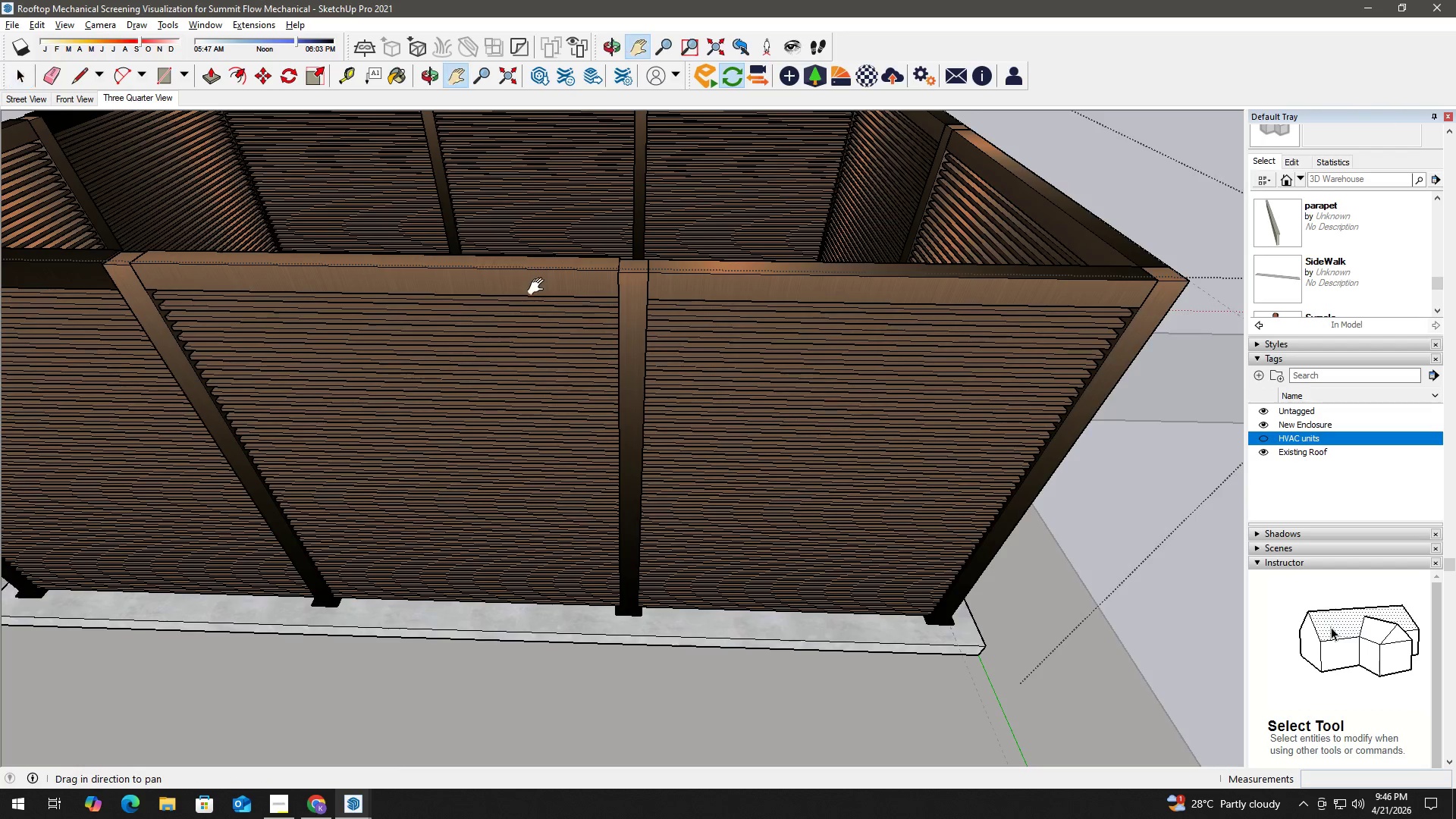 
left_click_drag(start_coordinate=[538, 285], to_coordinate=[780, 291])
 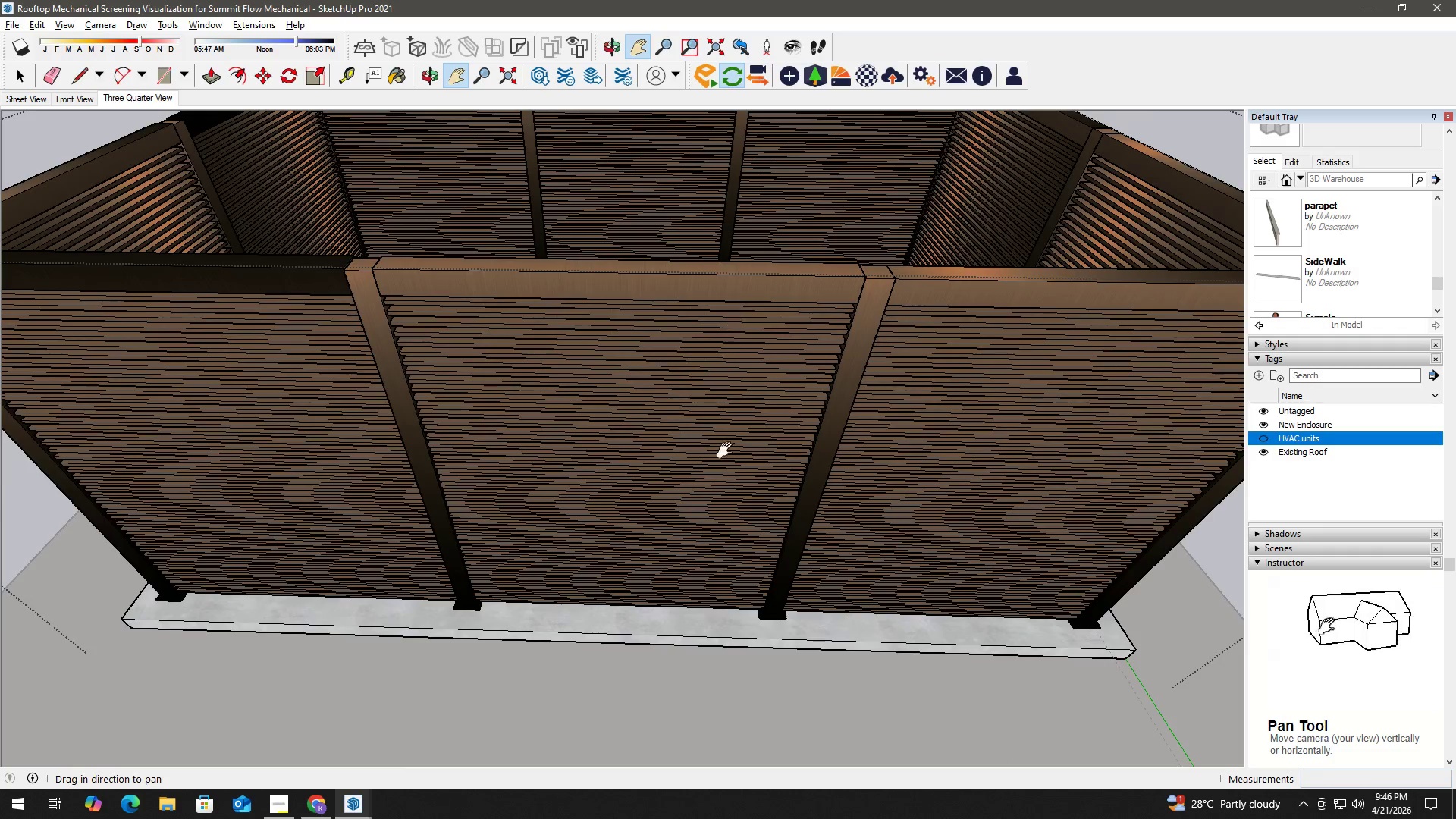 
scroll: coordinate [730, 463], scroll_direction: down, amount: 3.0
 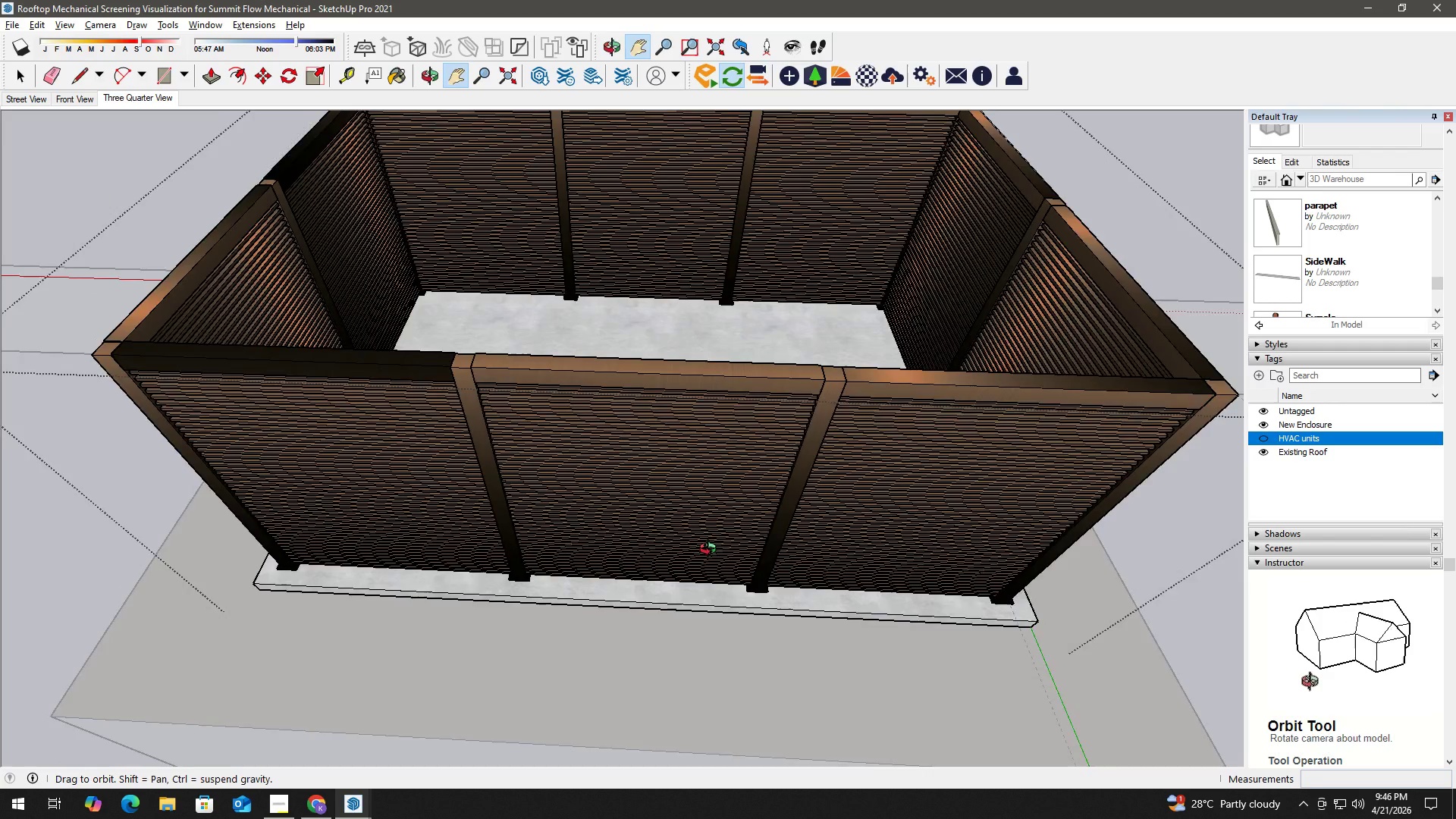 
key(Space)
 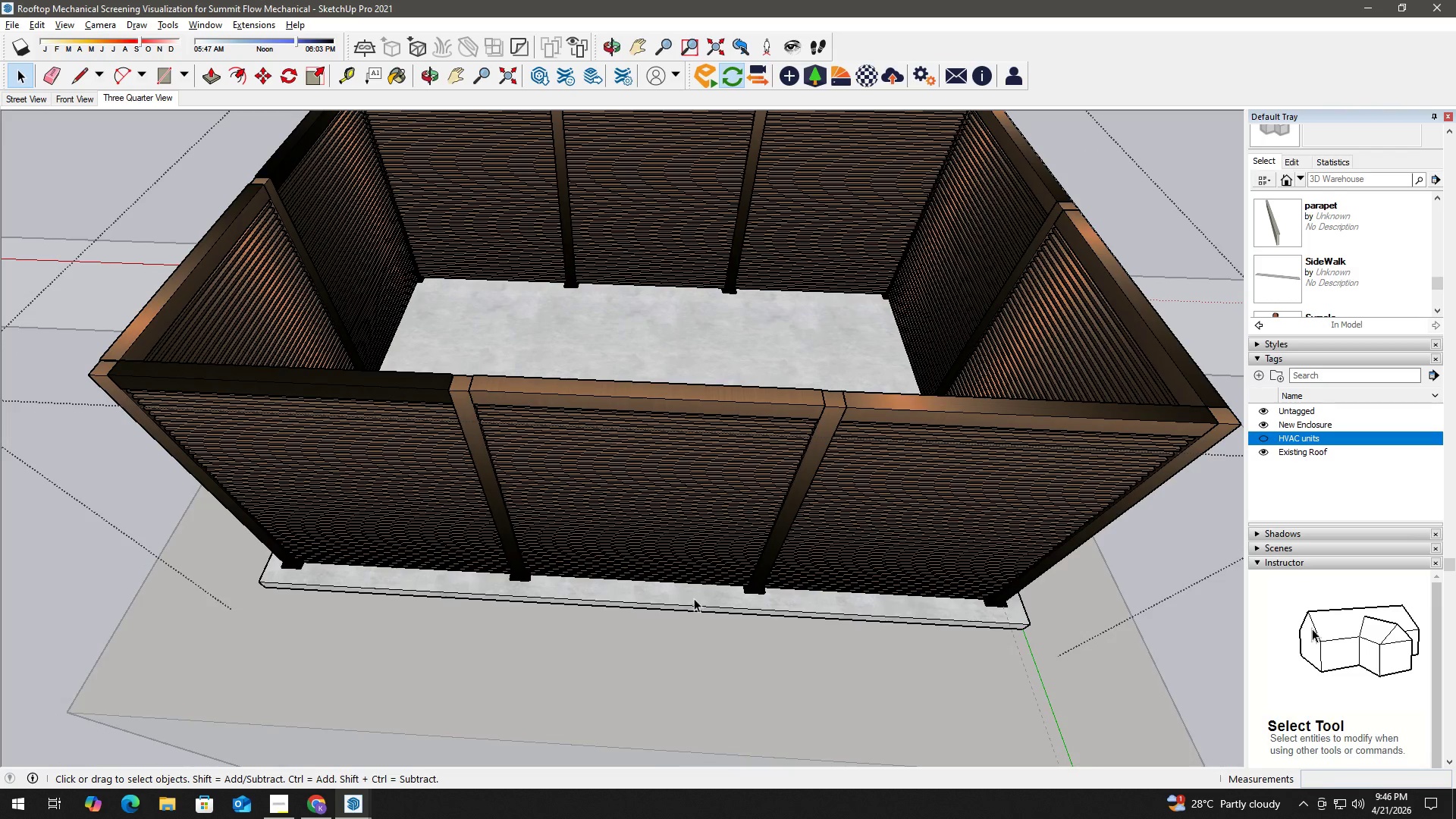 
hold_key(key=ControlLeft, duration=1.2)
left_click_drag(start_coordinate=[670, 591], to_coordinate=[631, 353])
 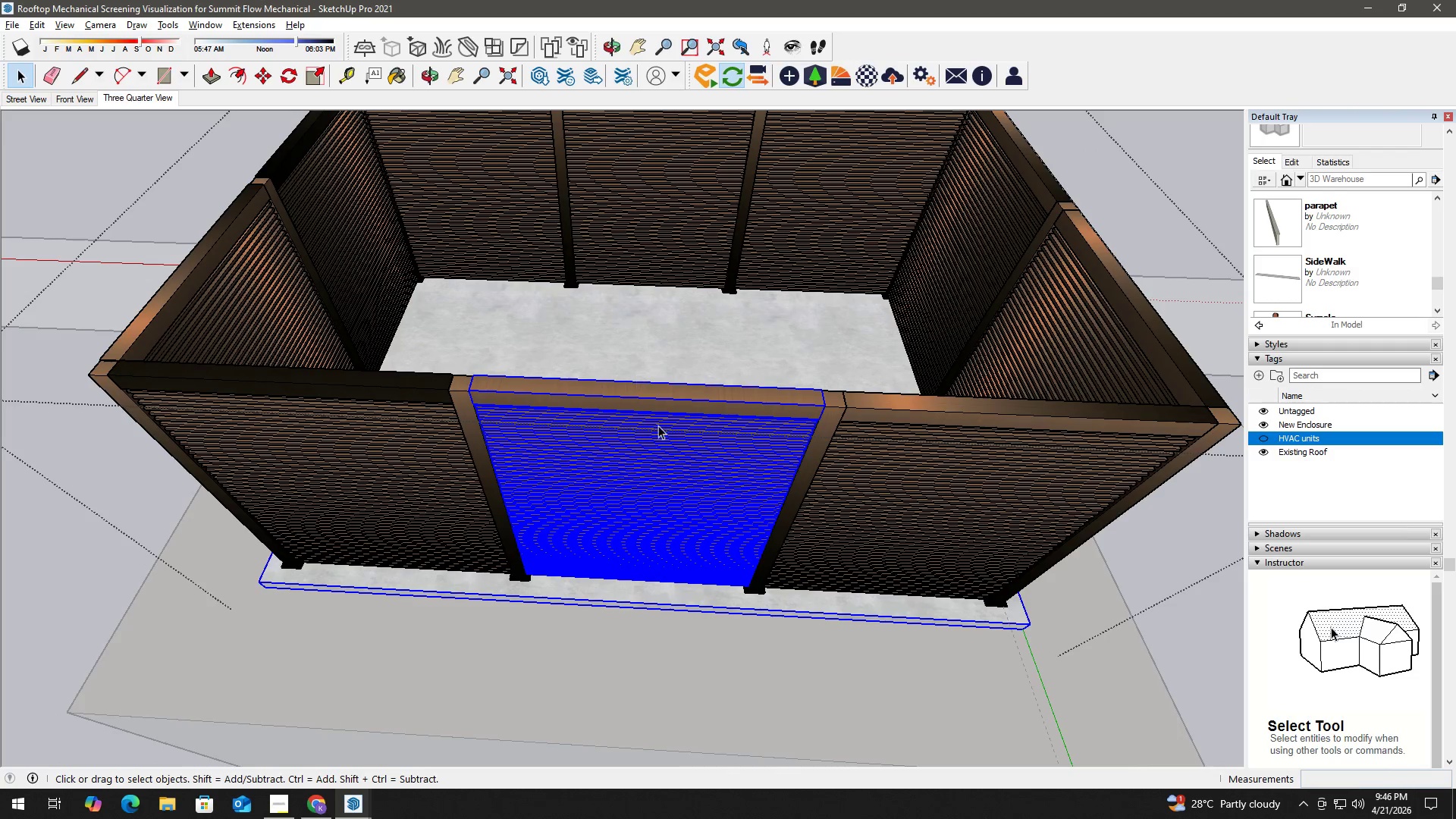 
hold_key(key=ShiftLeft, duration=0.95)
left_click([677, 596])
 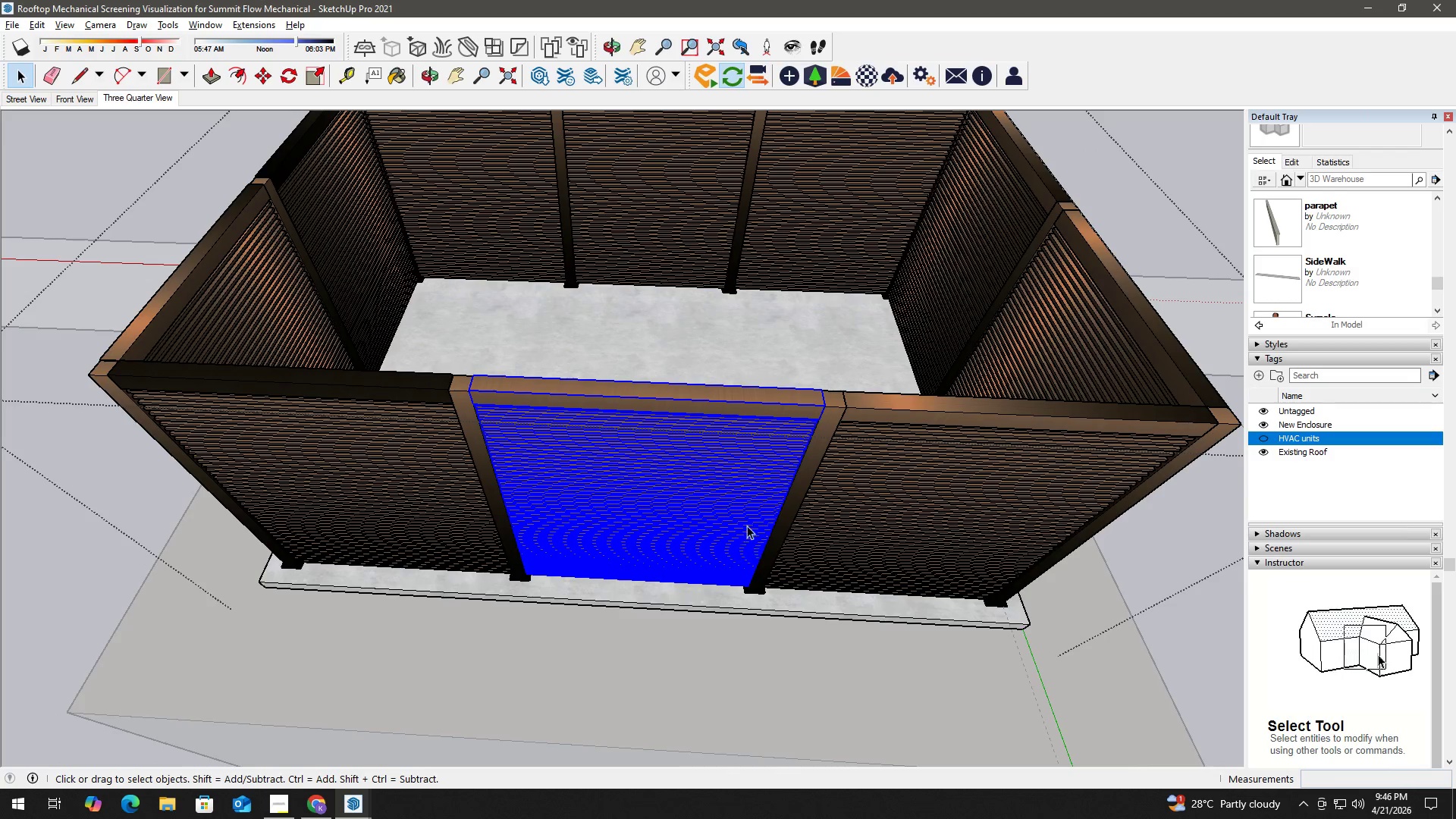 
key(M)
 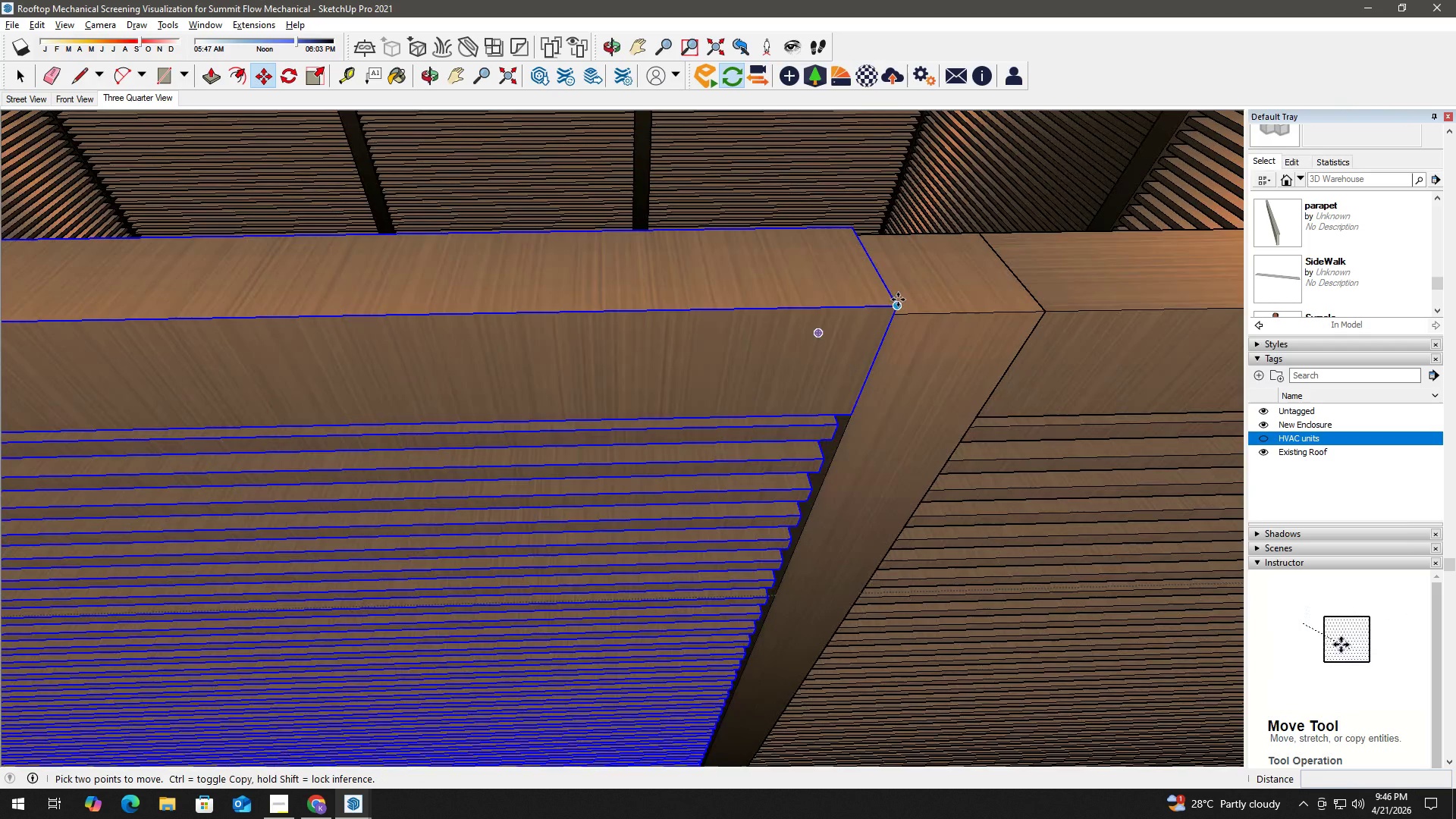 
left_click([898, 300])
 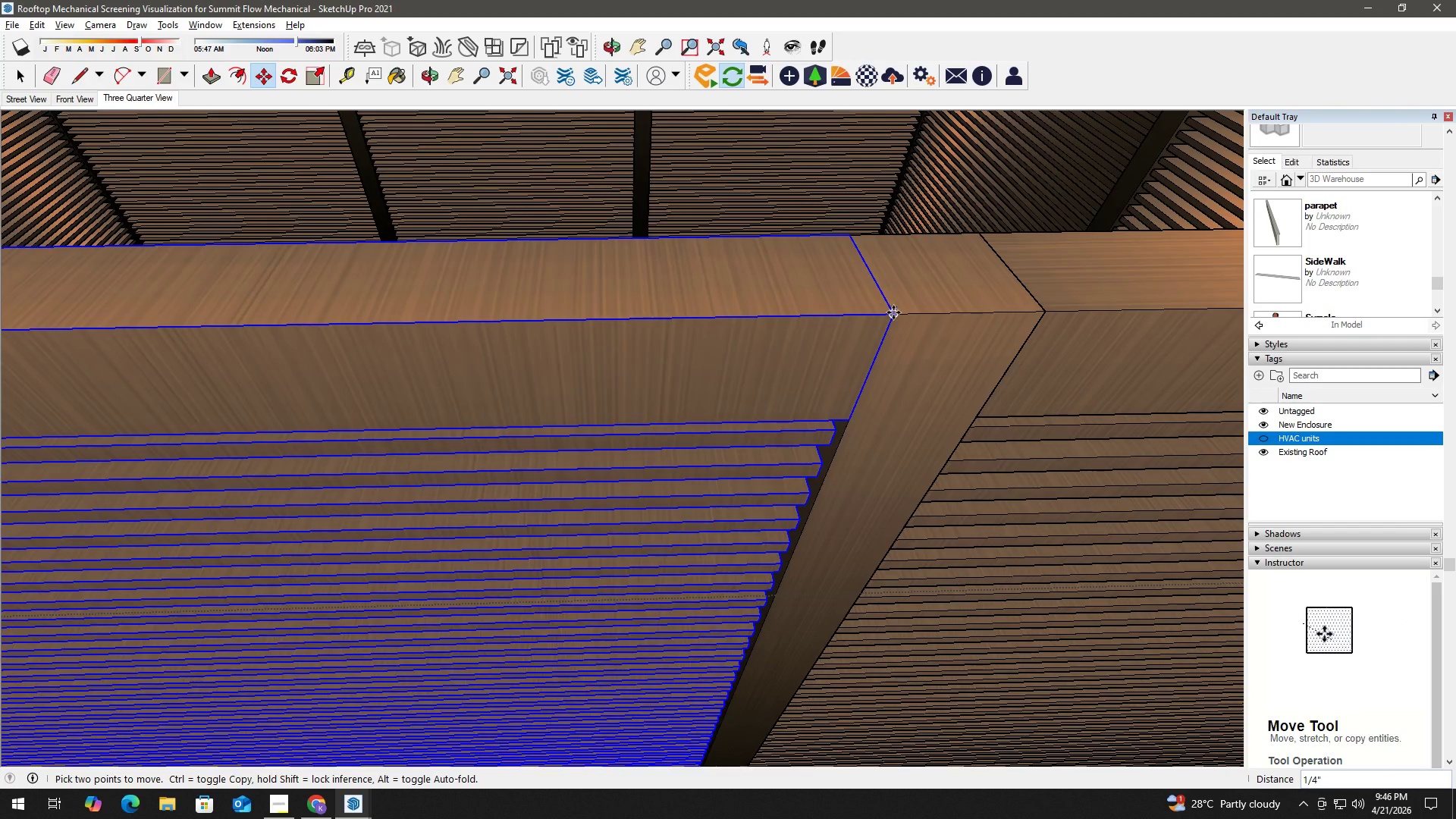 
scroll: coordinate [898, 300], scroll_direction: up, amount: 21.0
 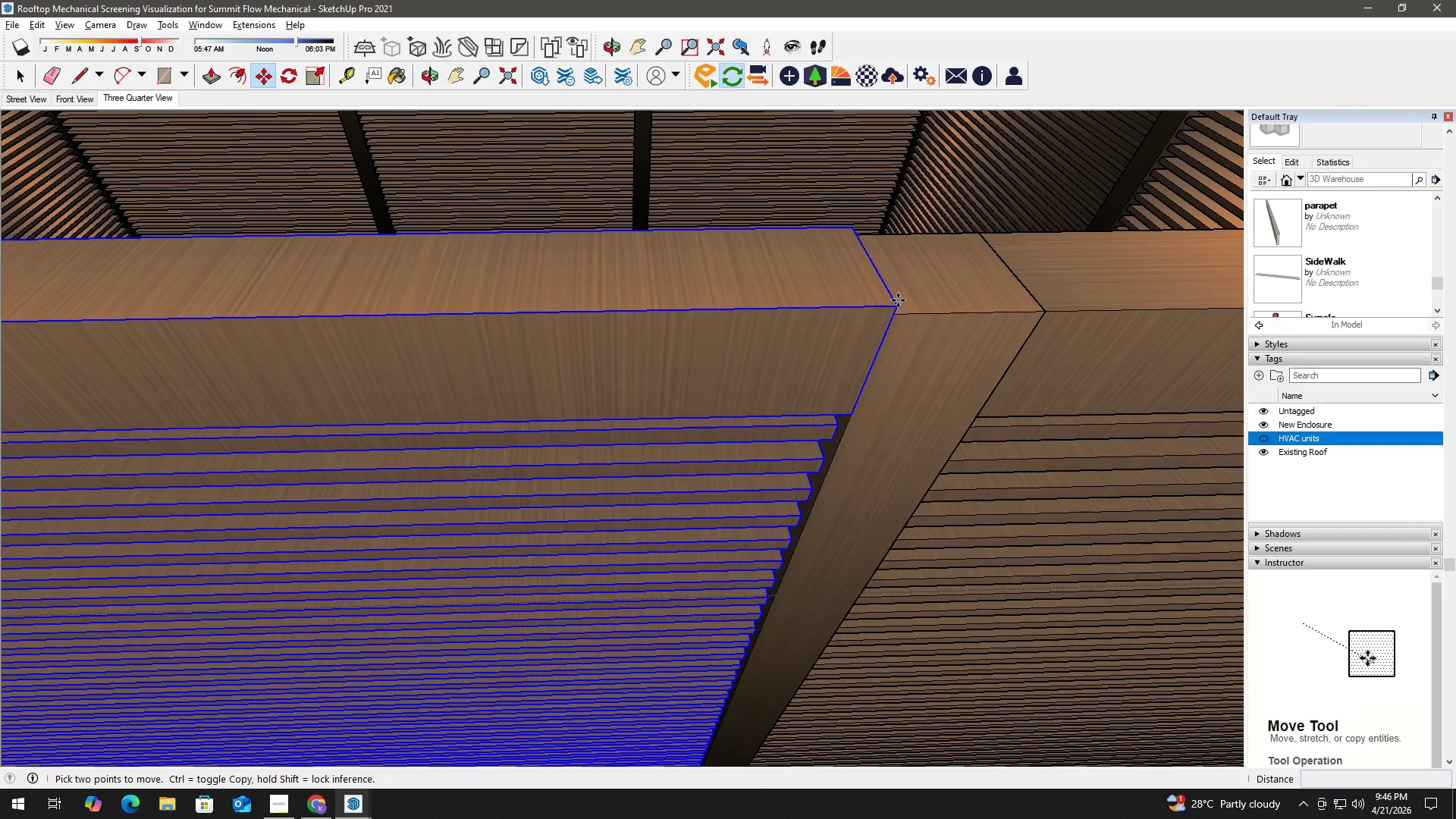 
left_click([893, 313])
 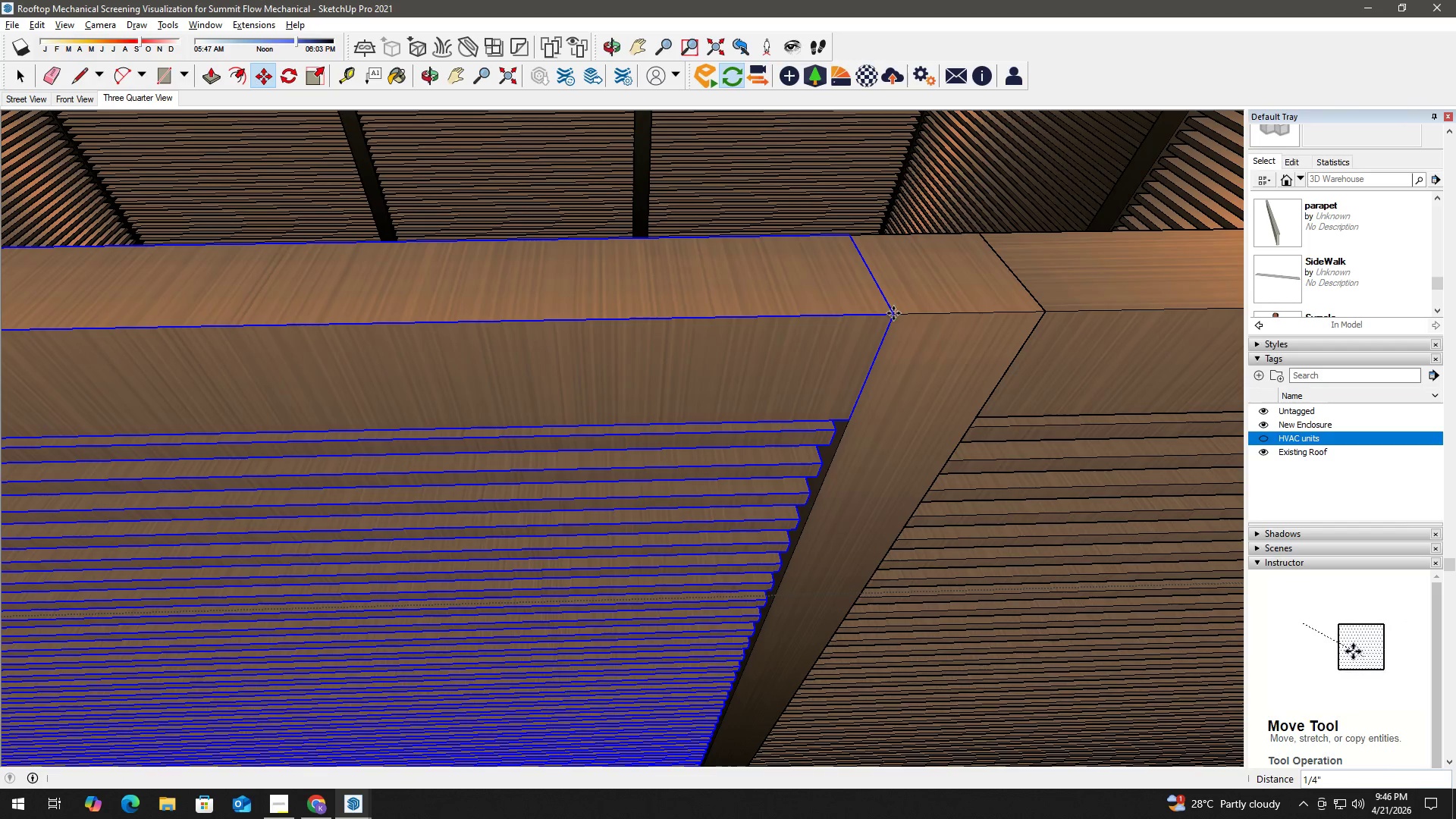 
key(Space)
 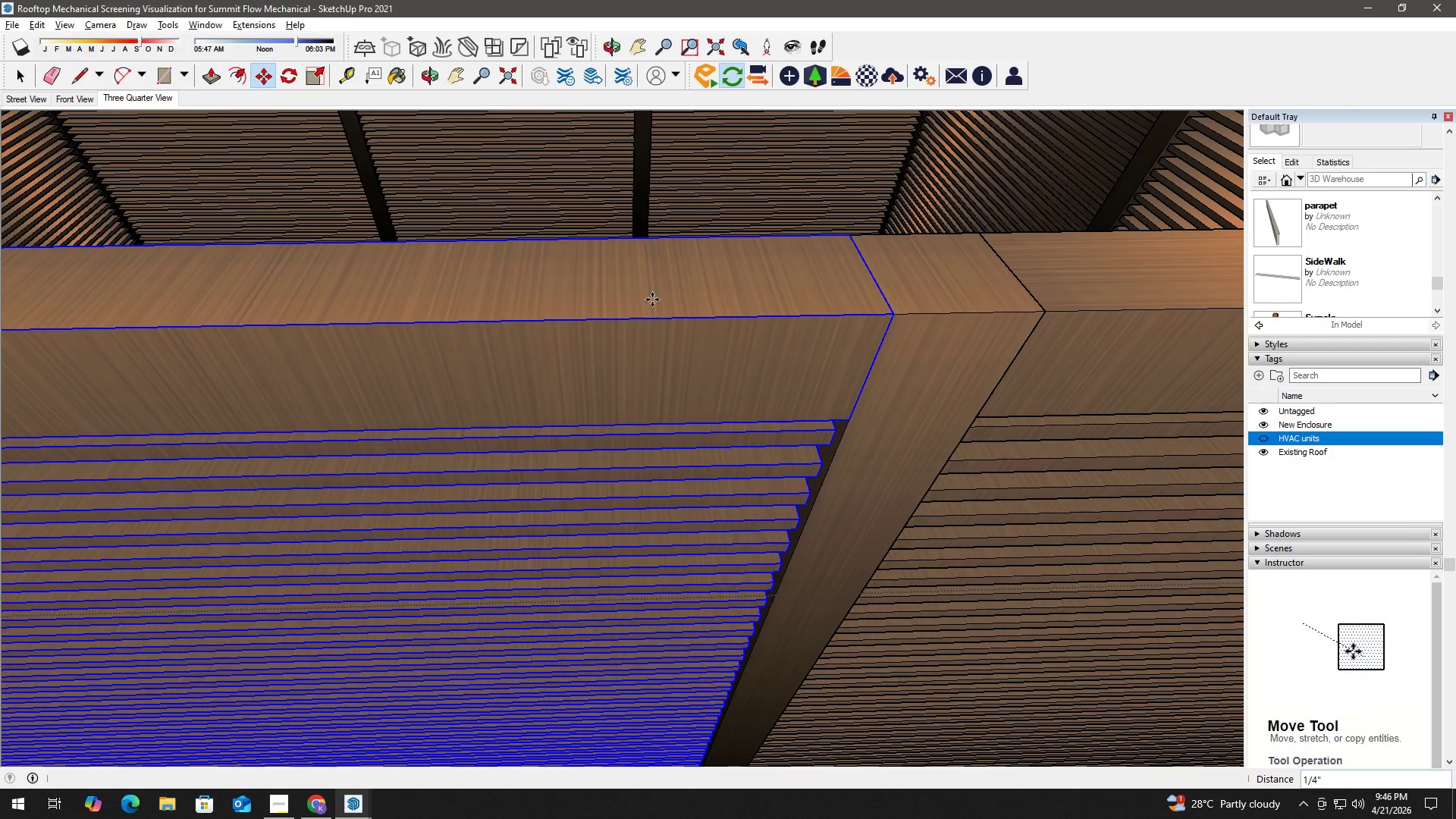 
key(H)
 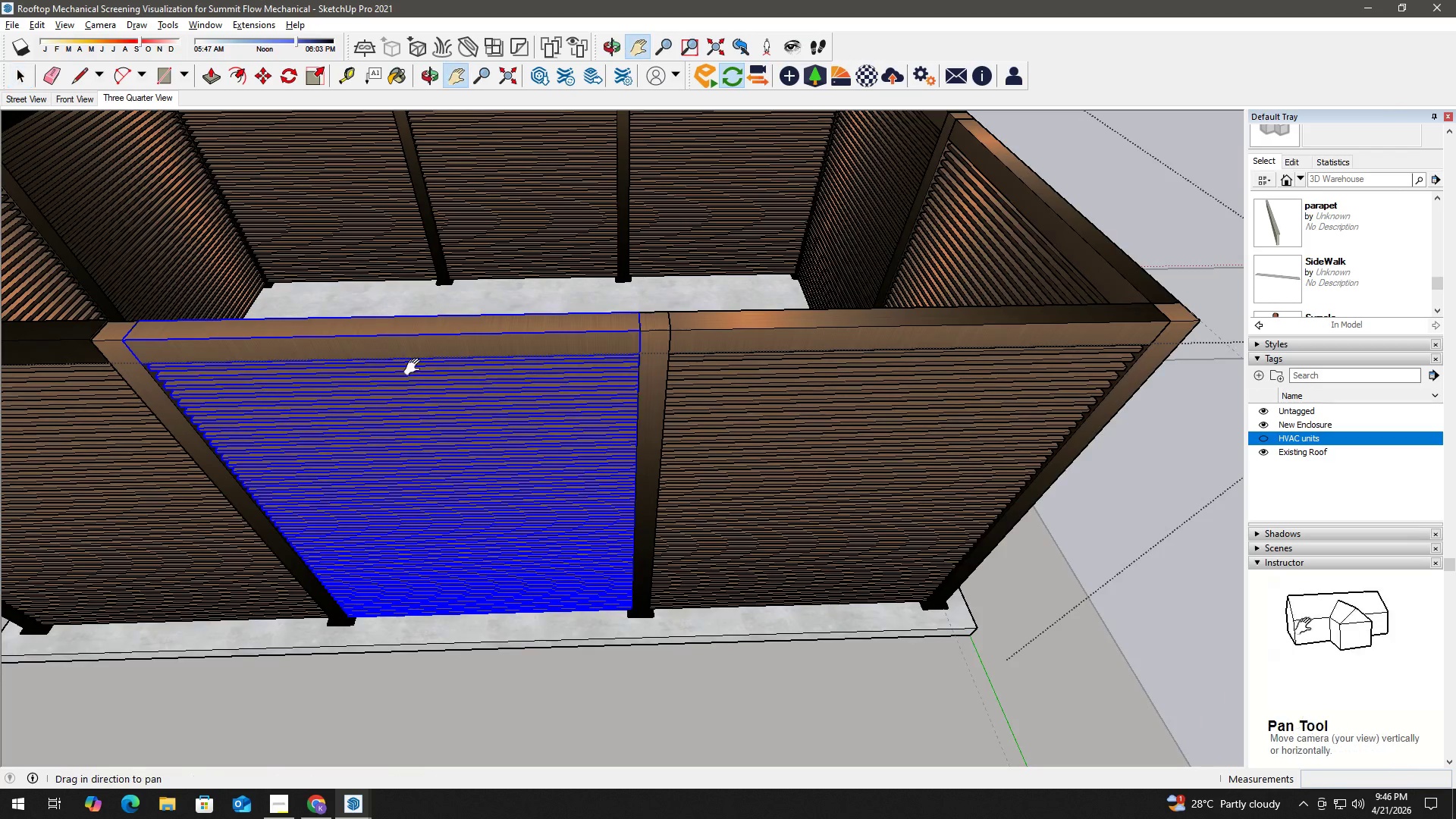 
left_click_drag(start_coordinate=[416, 367], to_coordinate=[958, 331])
 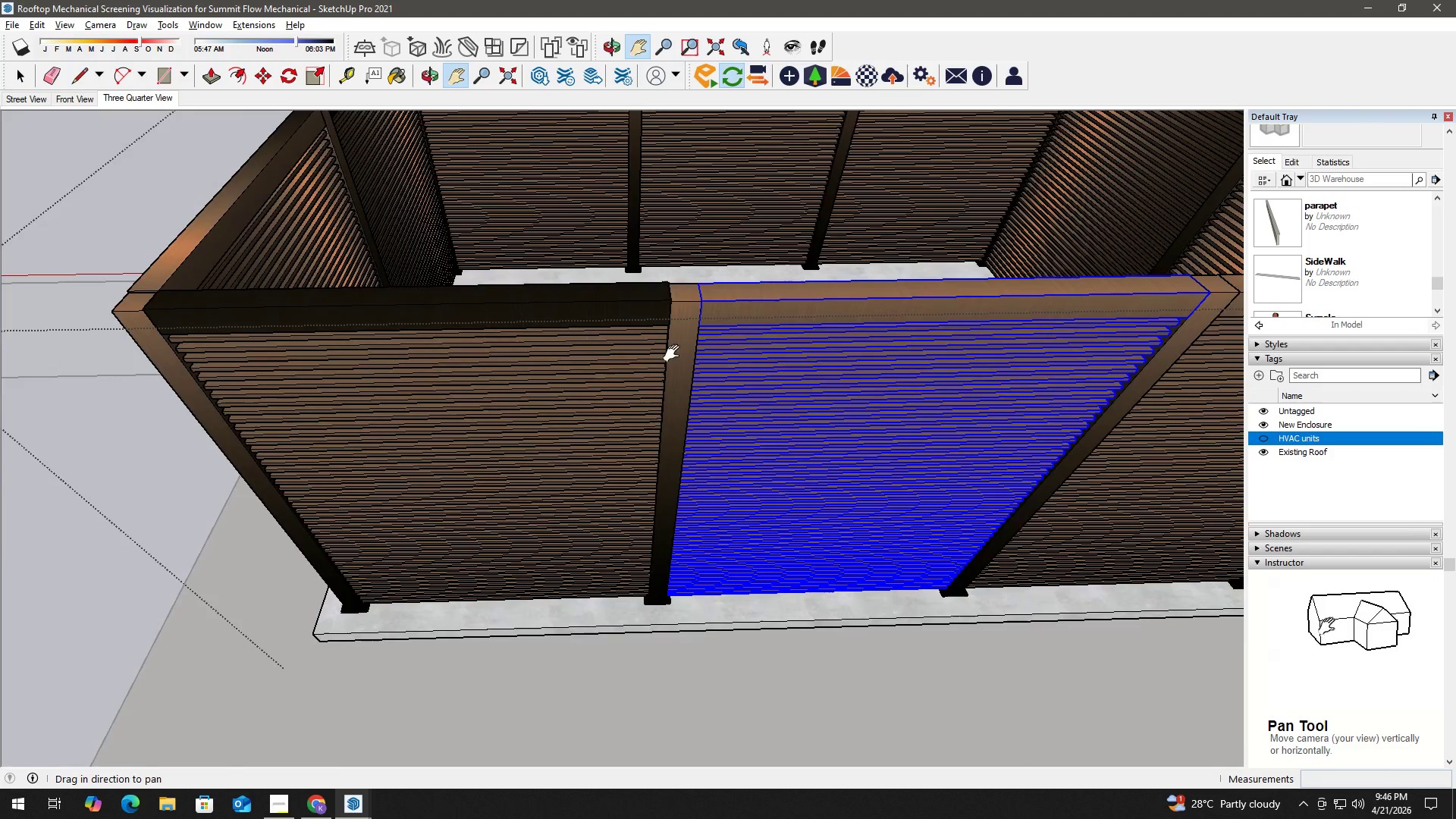 
scroll: coordinate [561, 354], scroll_direction: down, amount: 18.0
 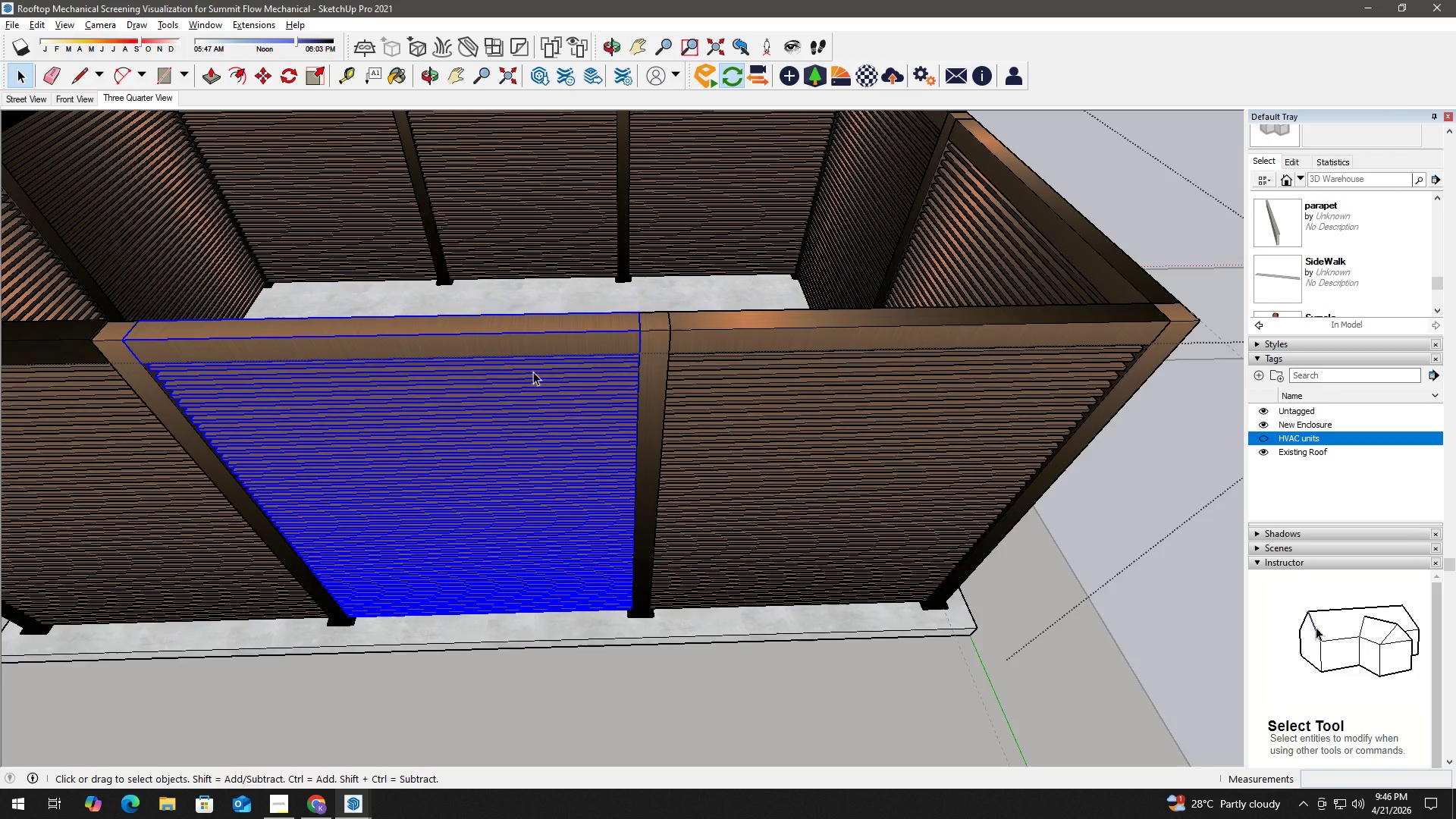 
key(Space)
 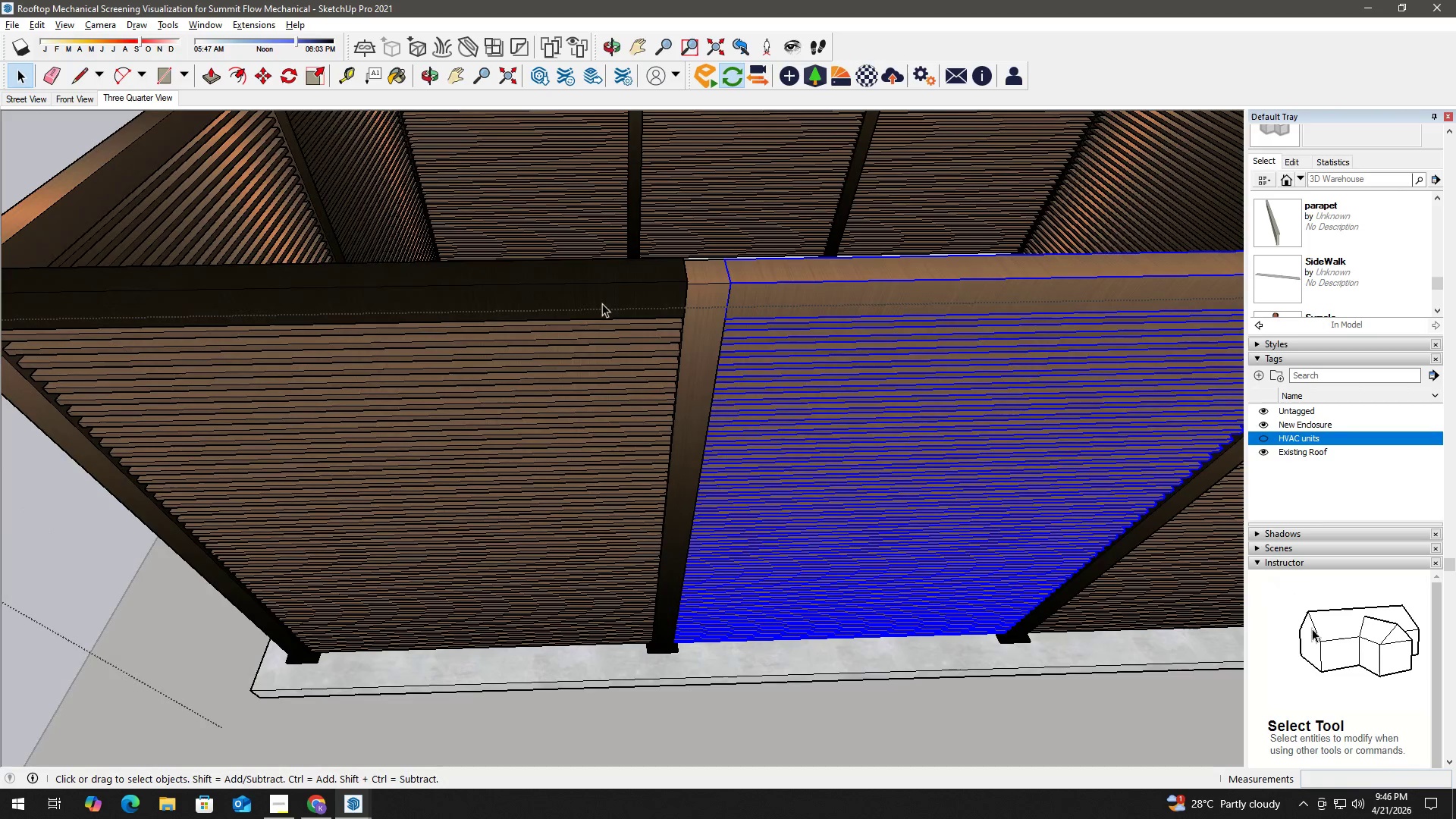 
left_click([604, 301])
 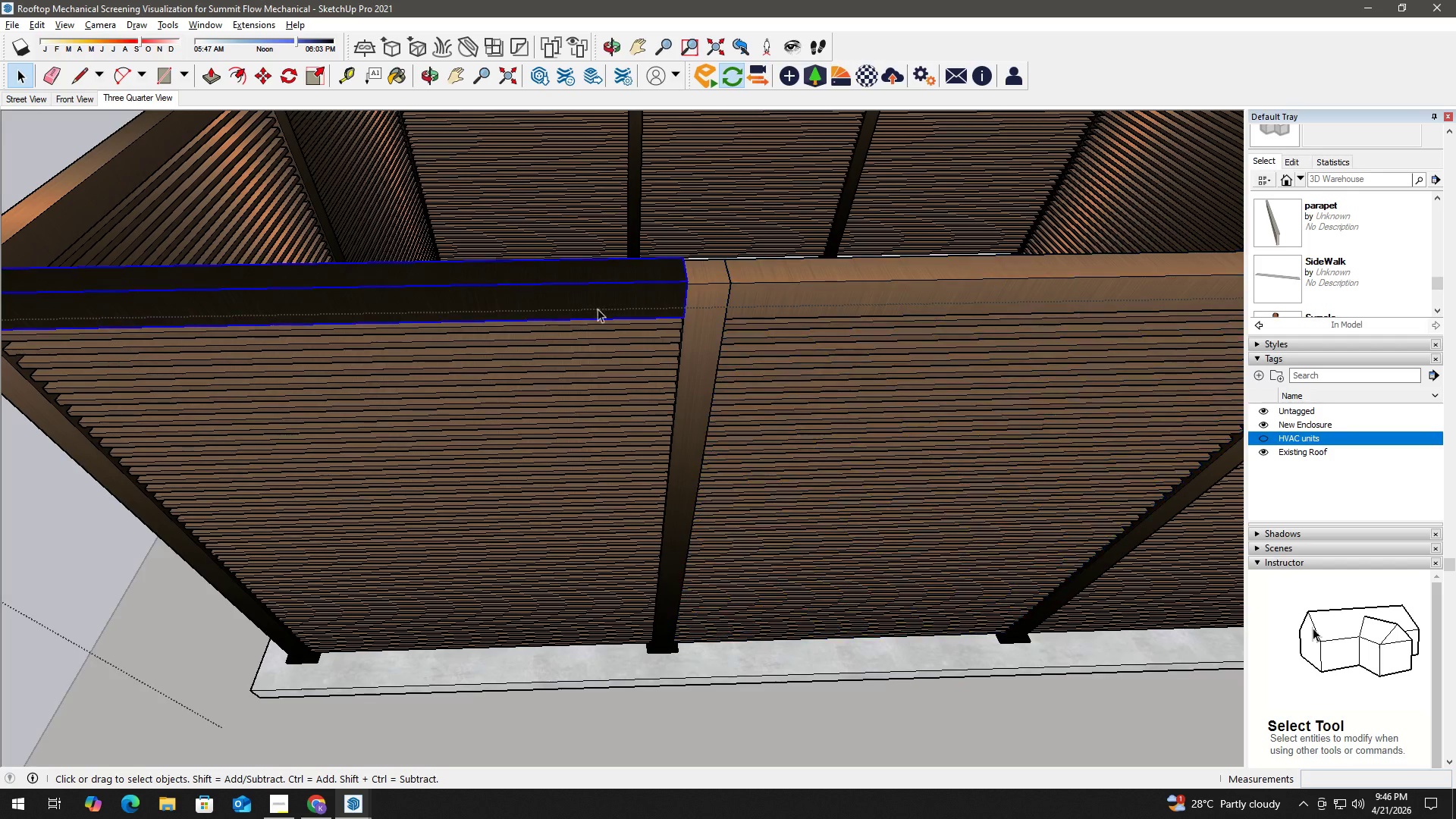 
scroll: coordinate [615, 337], scroll_direction: up, amount: 3.0
 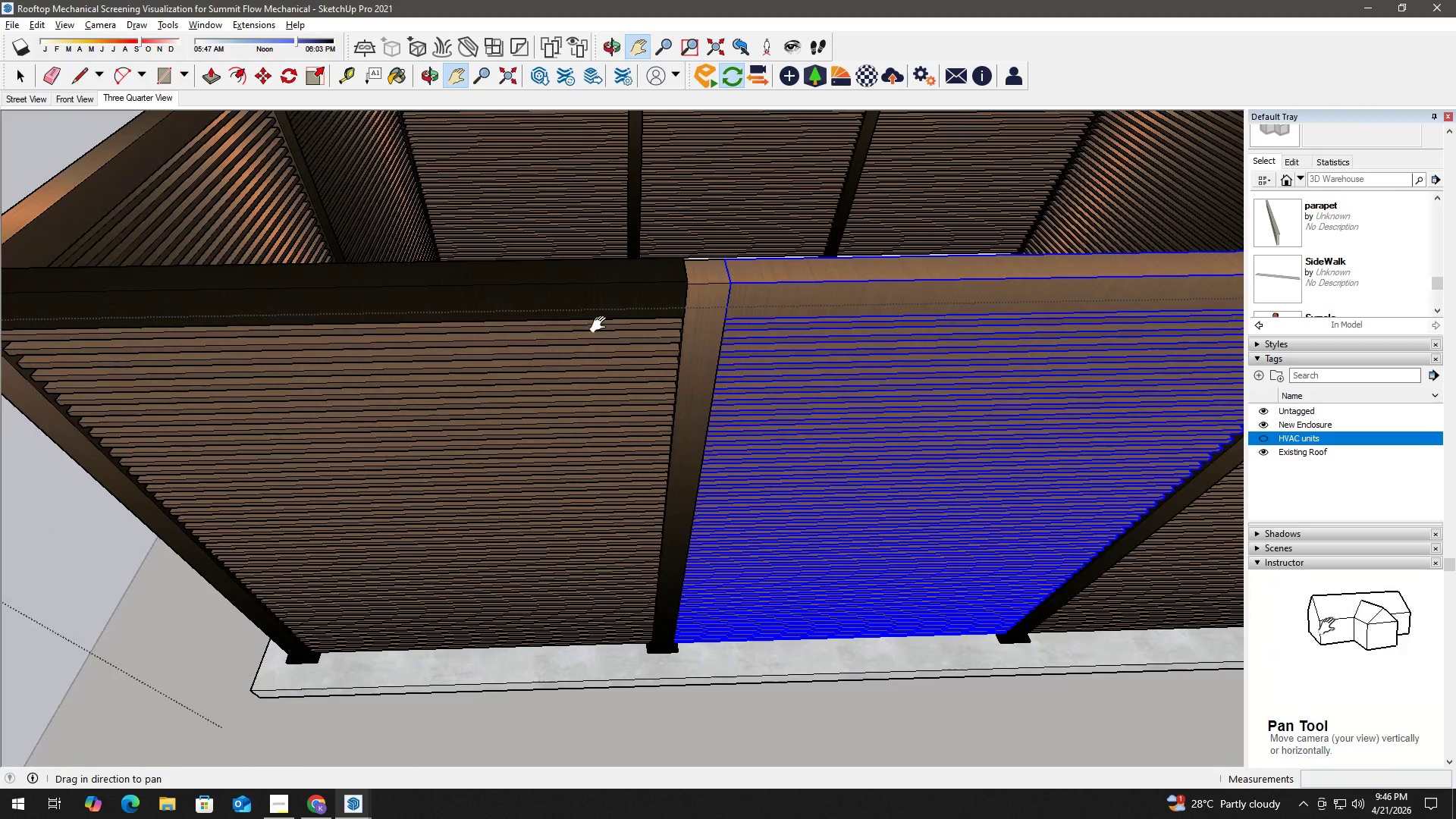 
hold_key(key=H, duration=16.58)
 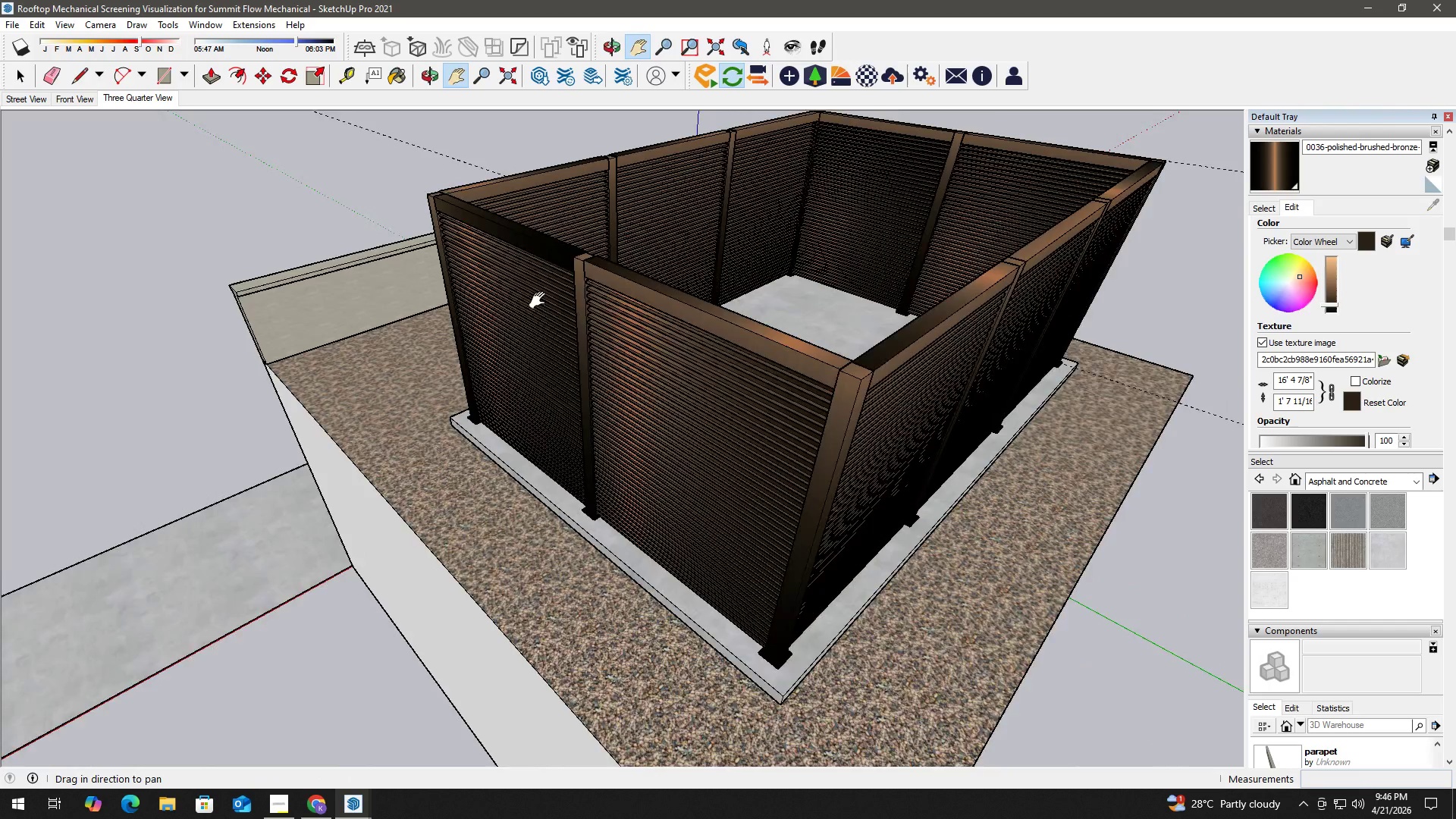 
left_click_drag(start_coordinate=[566, 375], to_coordinate=[629, 348])
 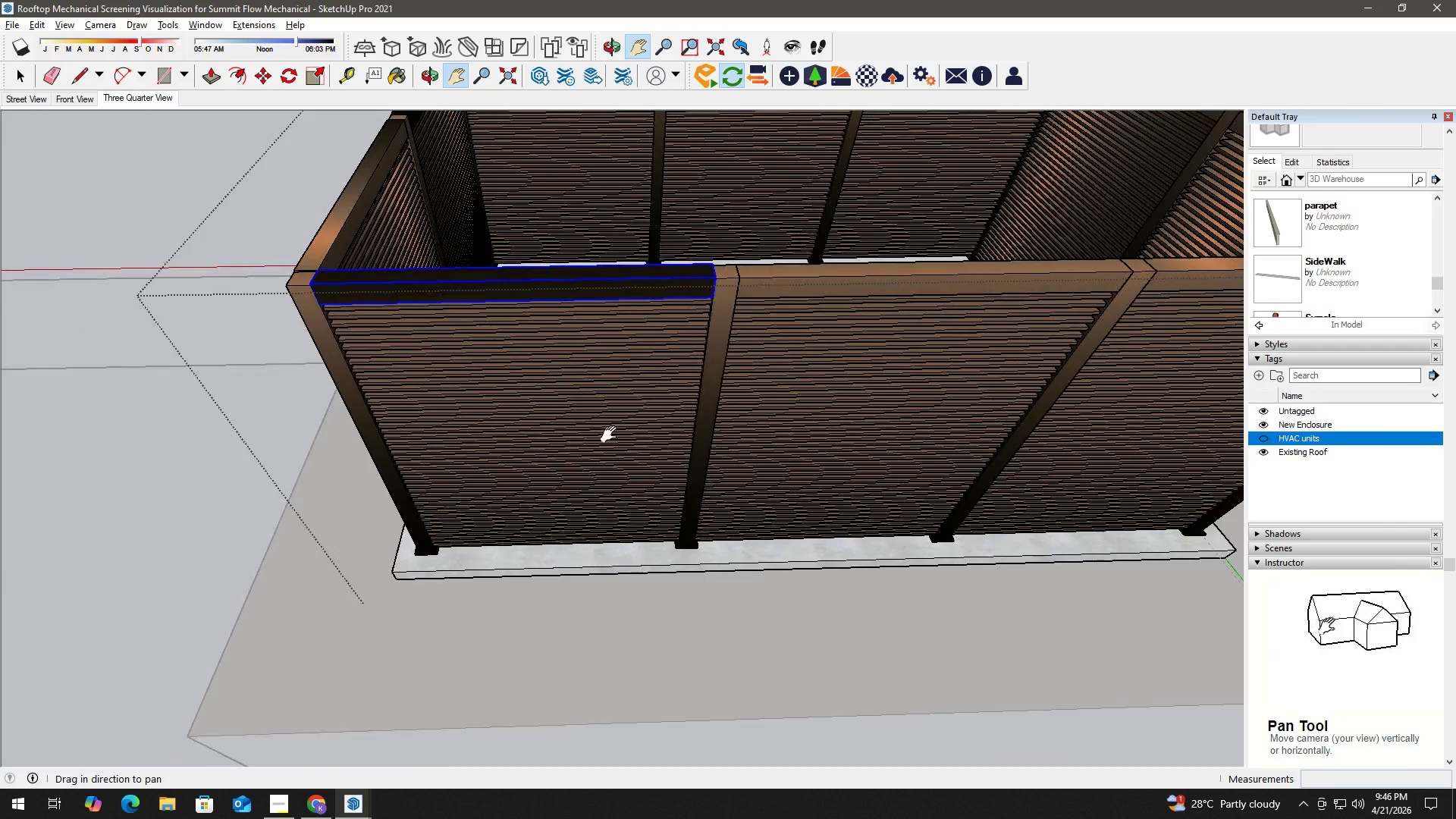 
scroll: coordinate [592, 348], scroll_direction: down, amount: 6.0
 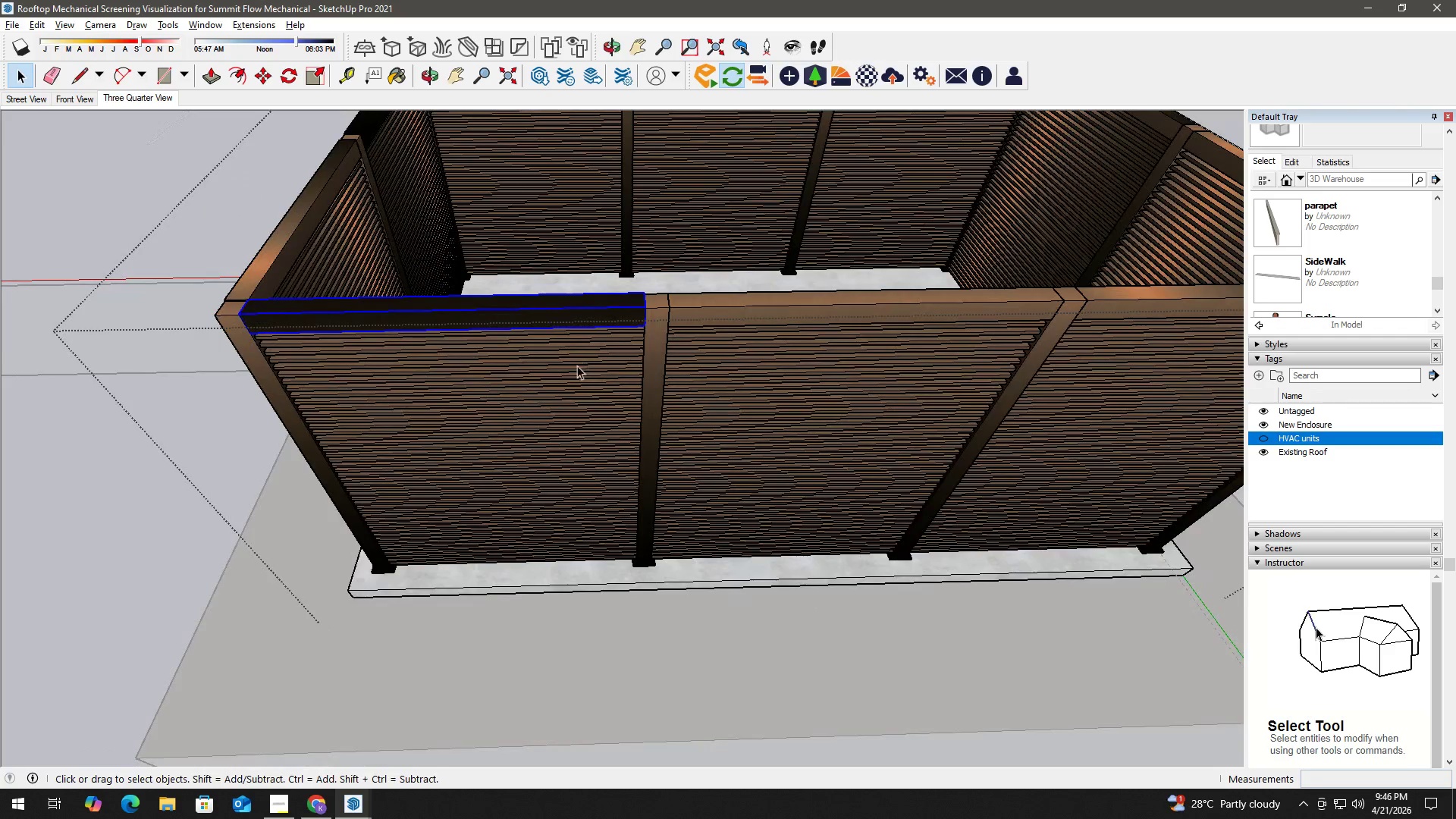 
key(Space)
 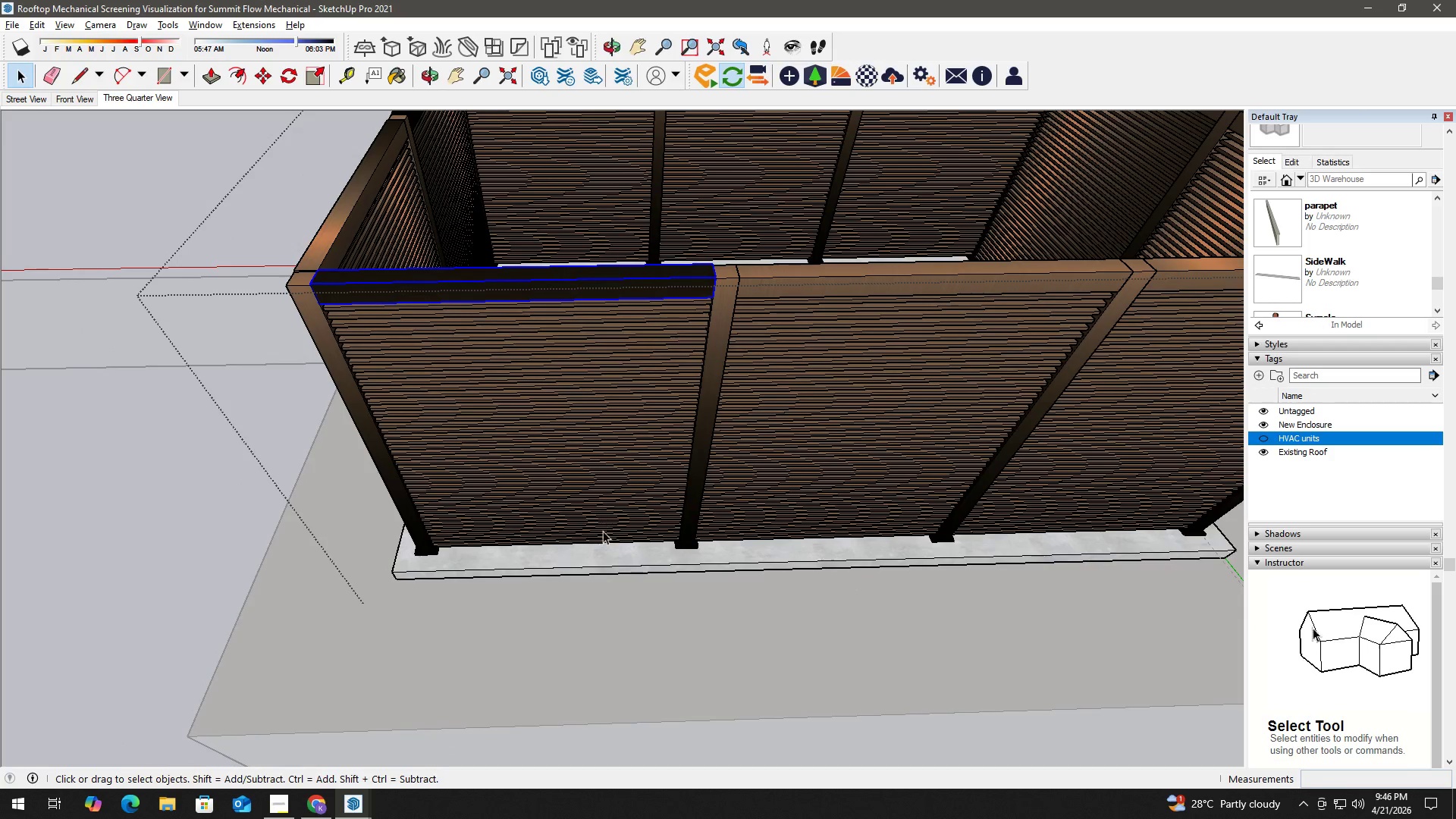 
hold_key(key=ControlLeft, duration=1.44)
left_click_drag(start_coordinate=[592, 552], to_coordinate=[535, 261])
 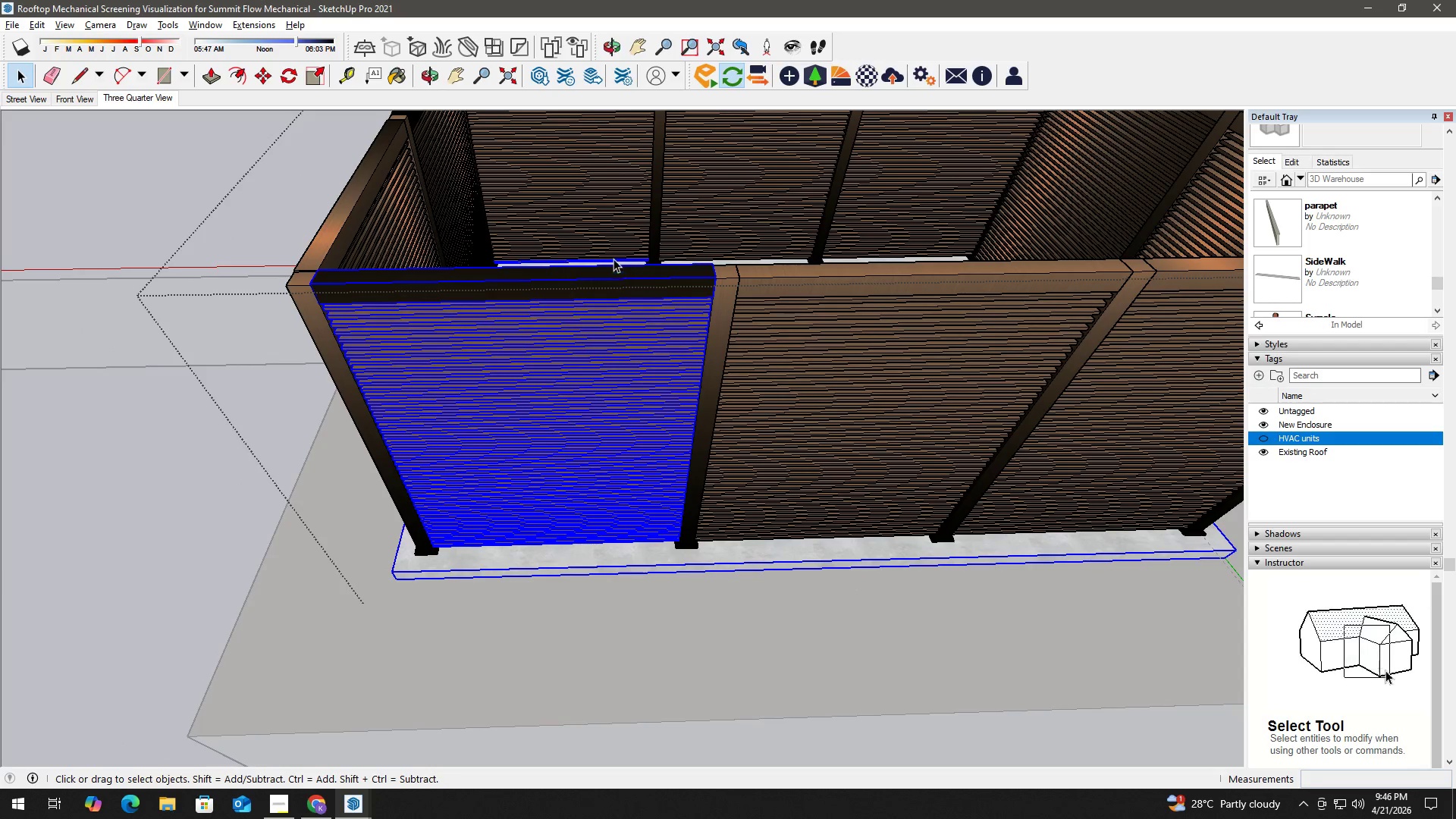 
hold_key(key=ShiftLeft, duration=0.88)
 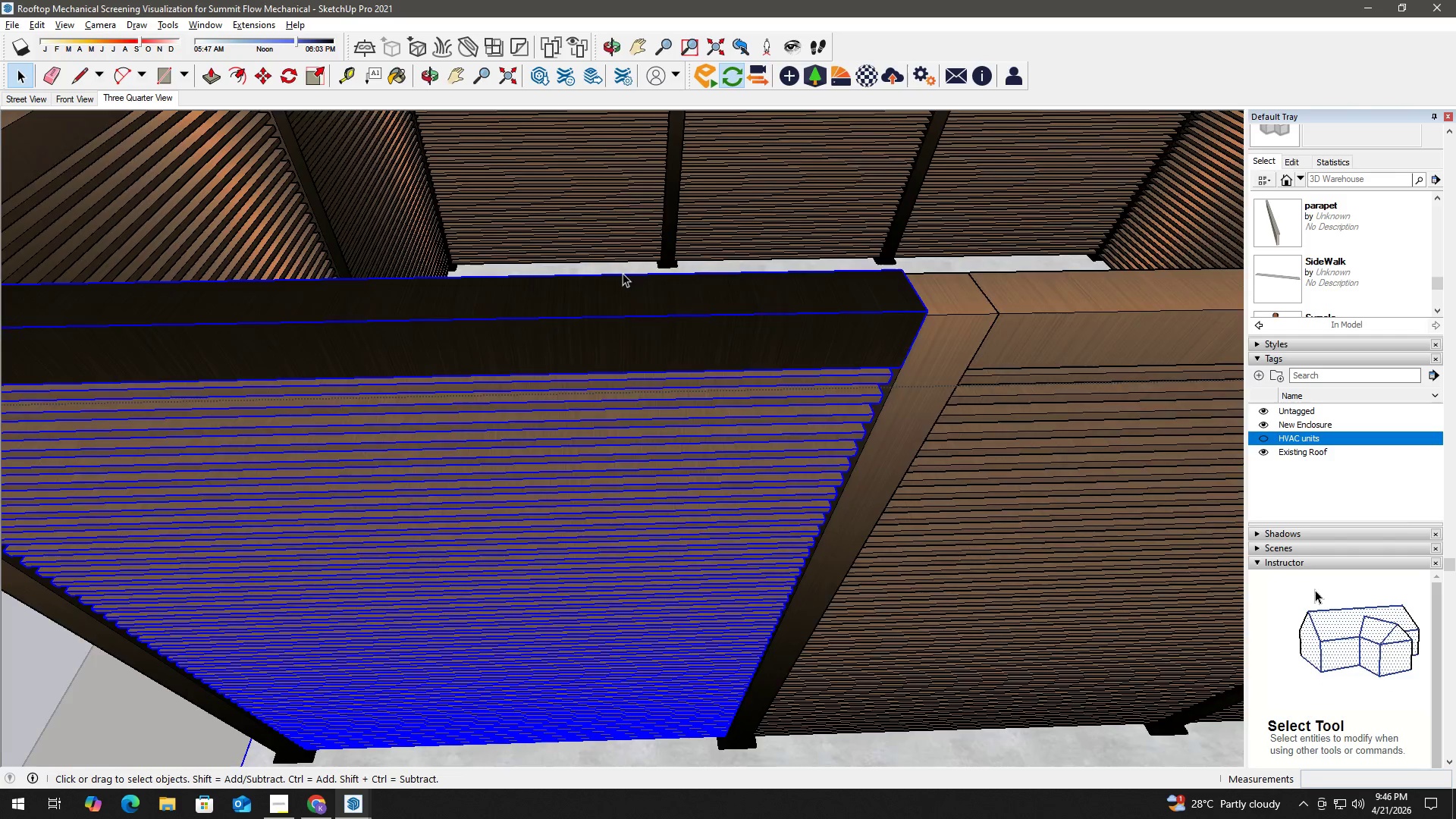 
scroll: coordinate [614, 262], scroll_direction: up, amount: 3.0
 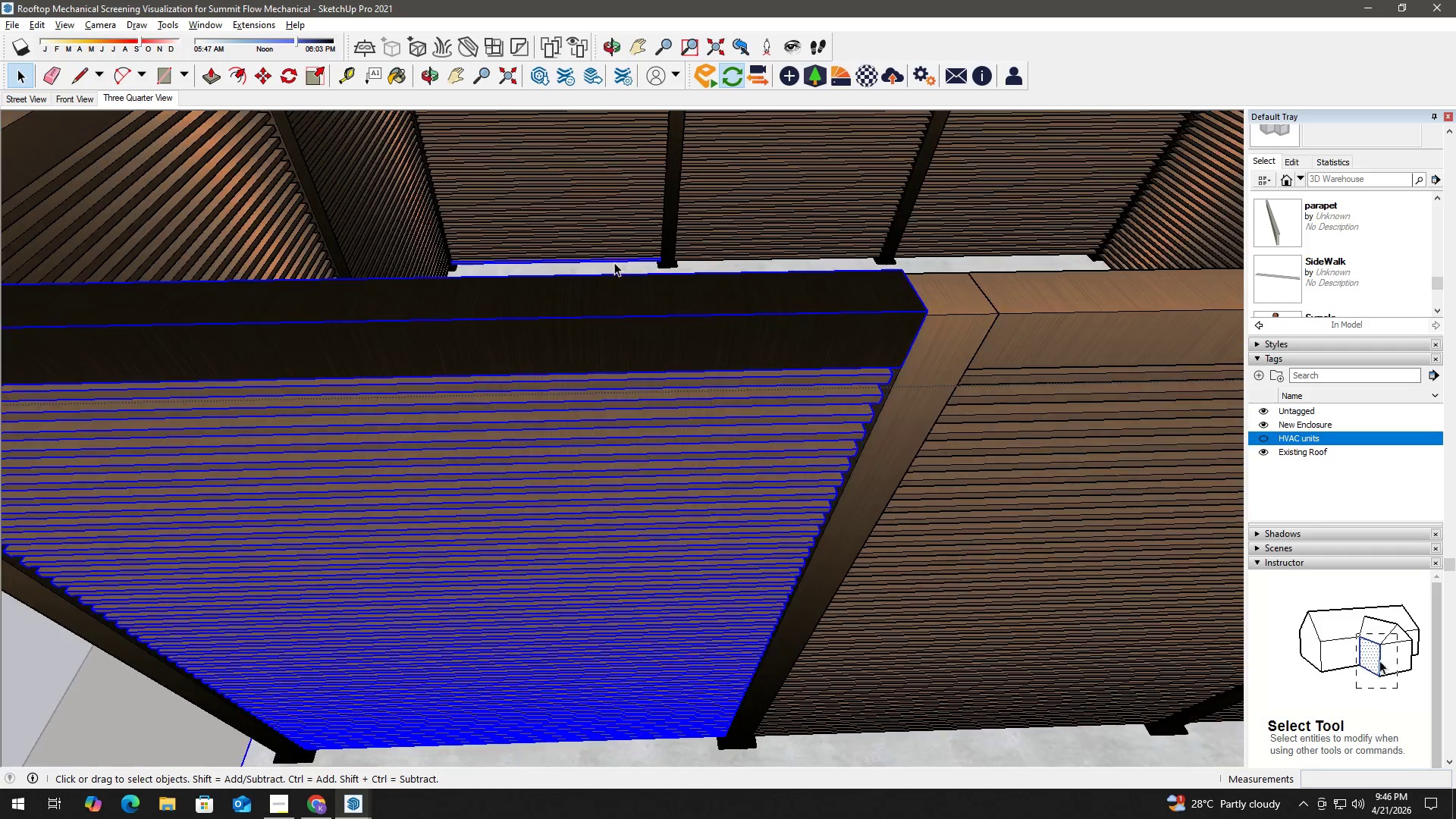 
hold_key(key=ShiftLeft, duration=1.09)
 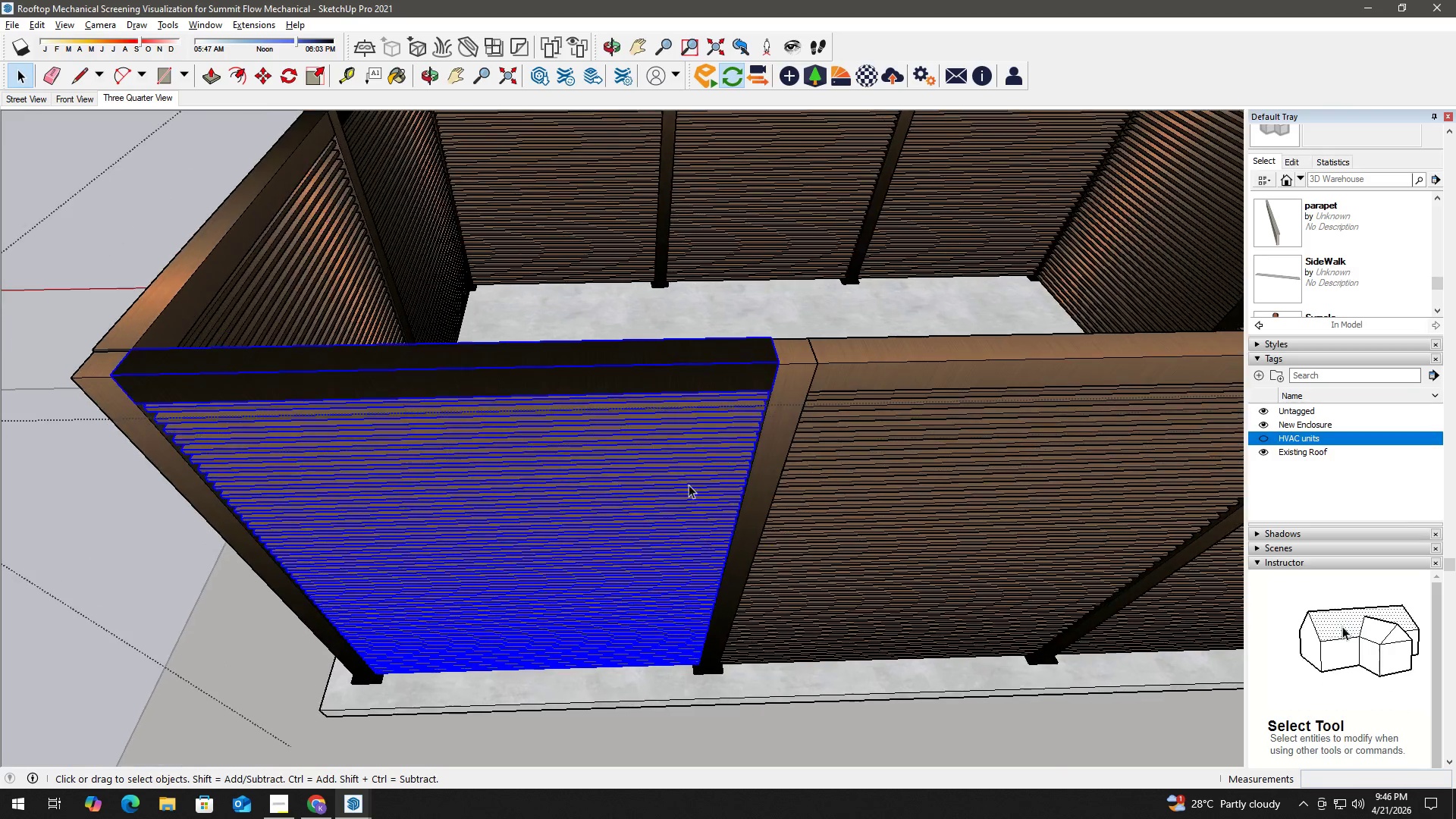 
scroll: coordinate [664, 582], scroll_direction: down, amount: 10.0
 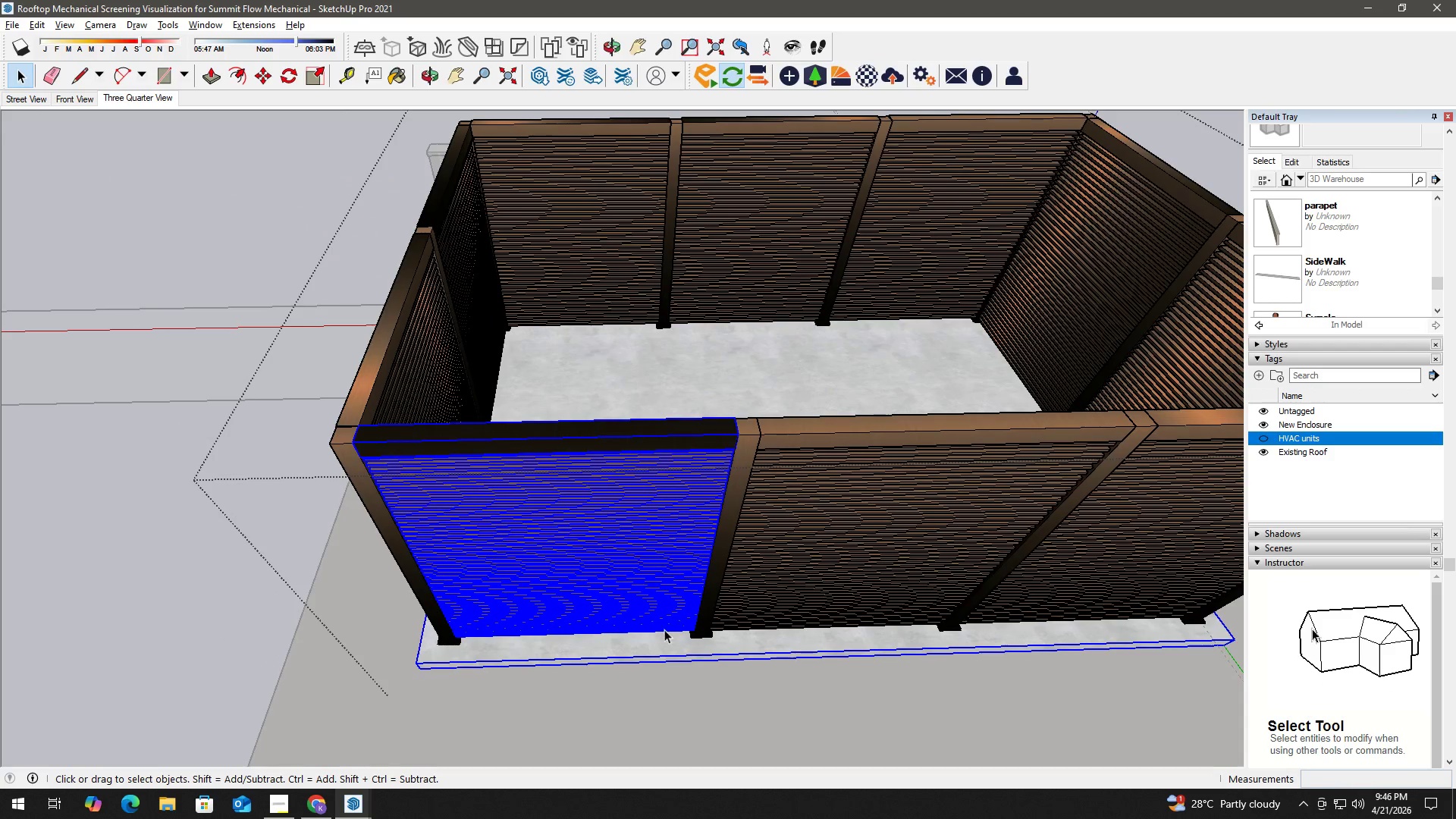 
left_click([670, 638])
 